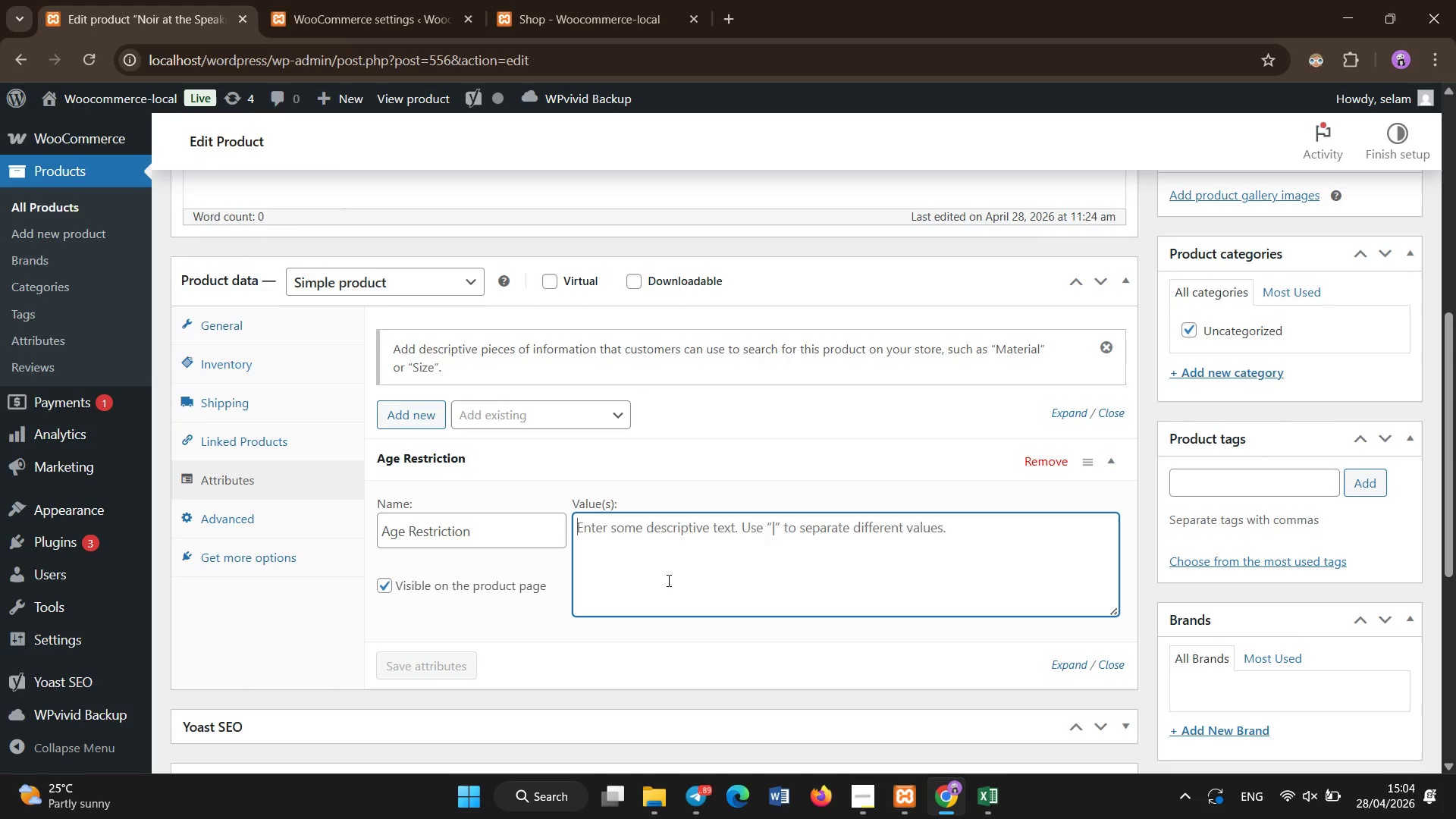 
type(21+)
 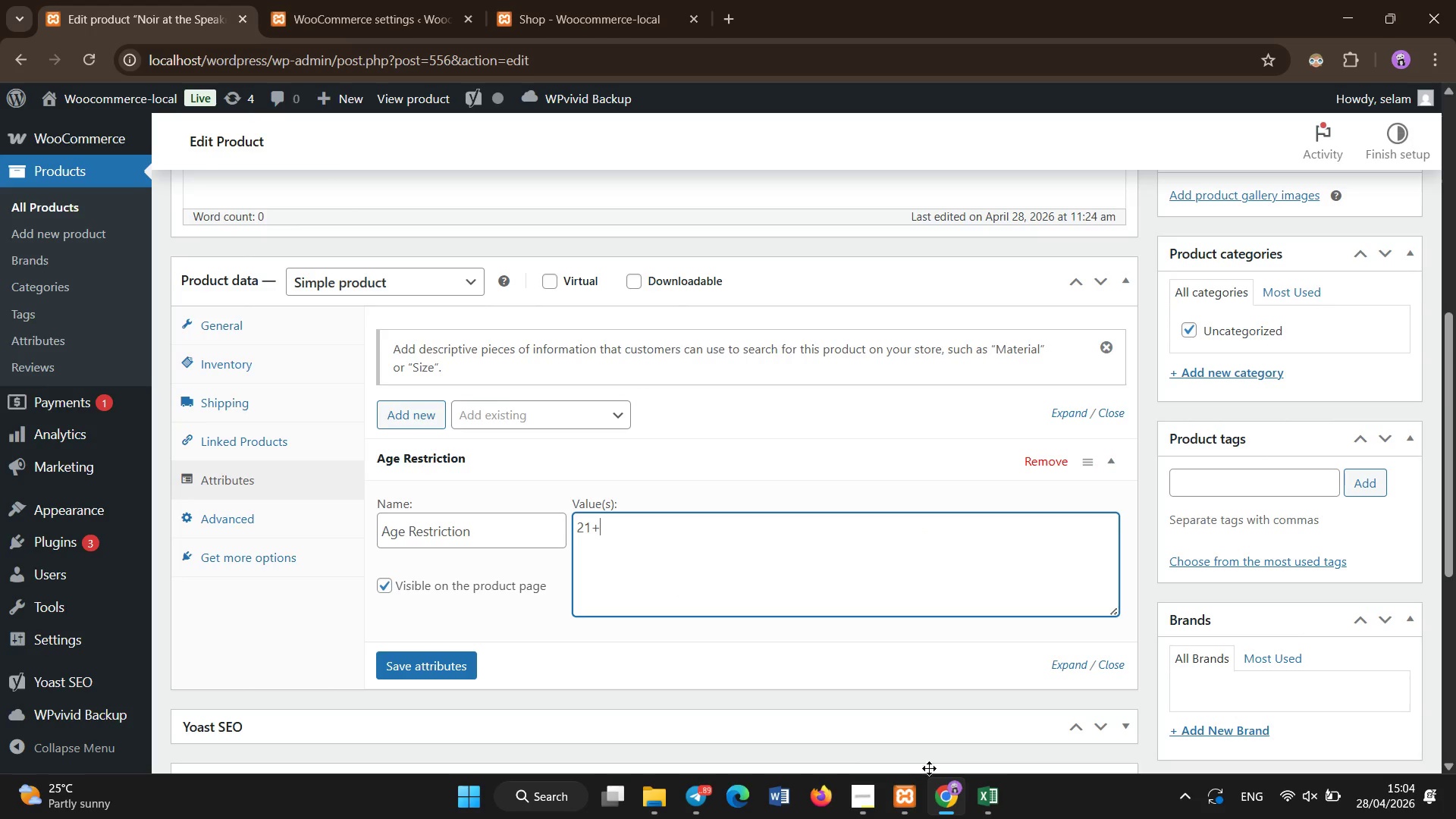 
left_click([986, 794])
 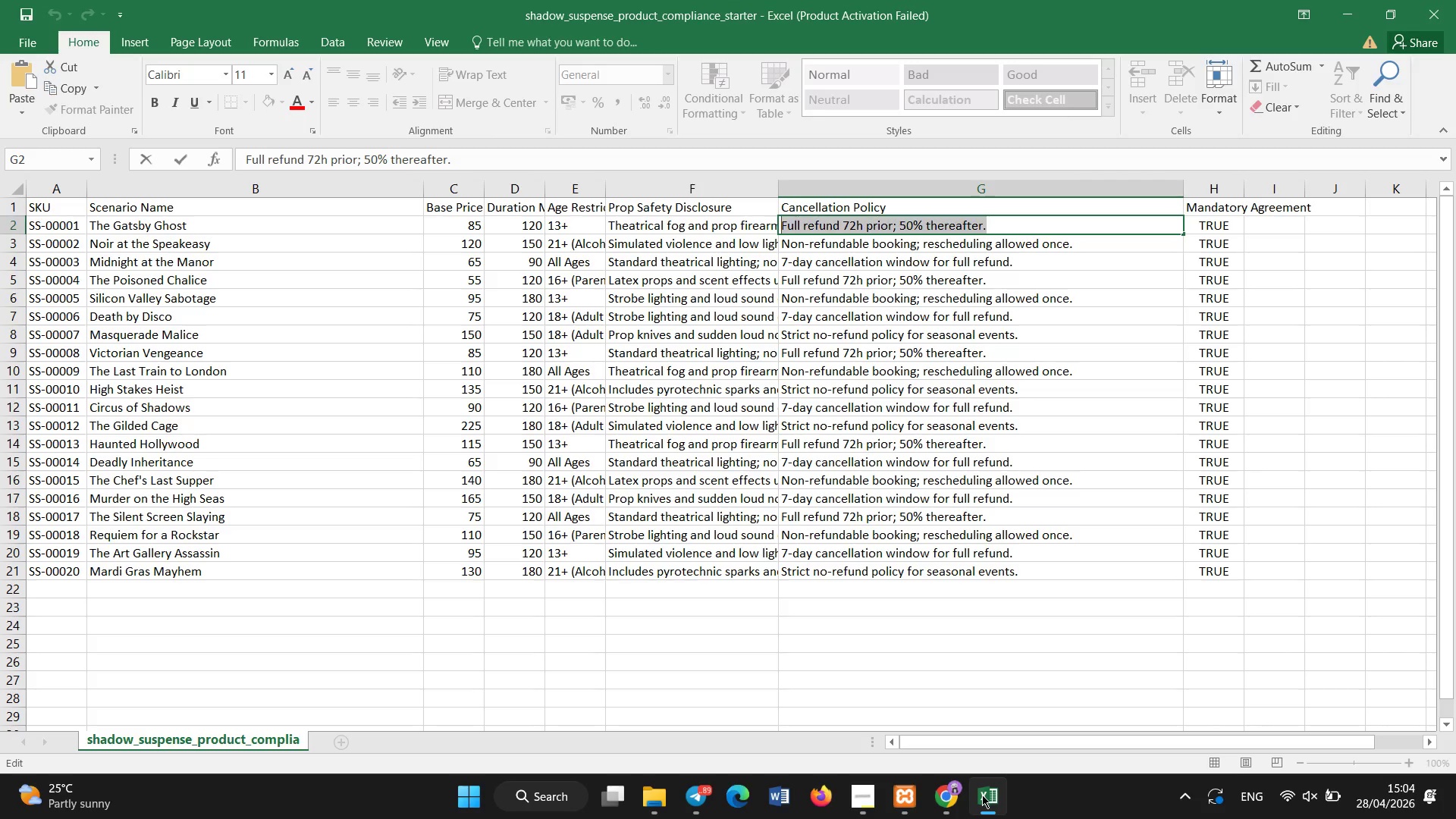 
left_click([982, 795])
 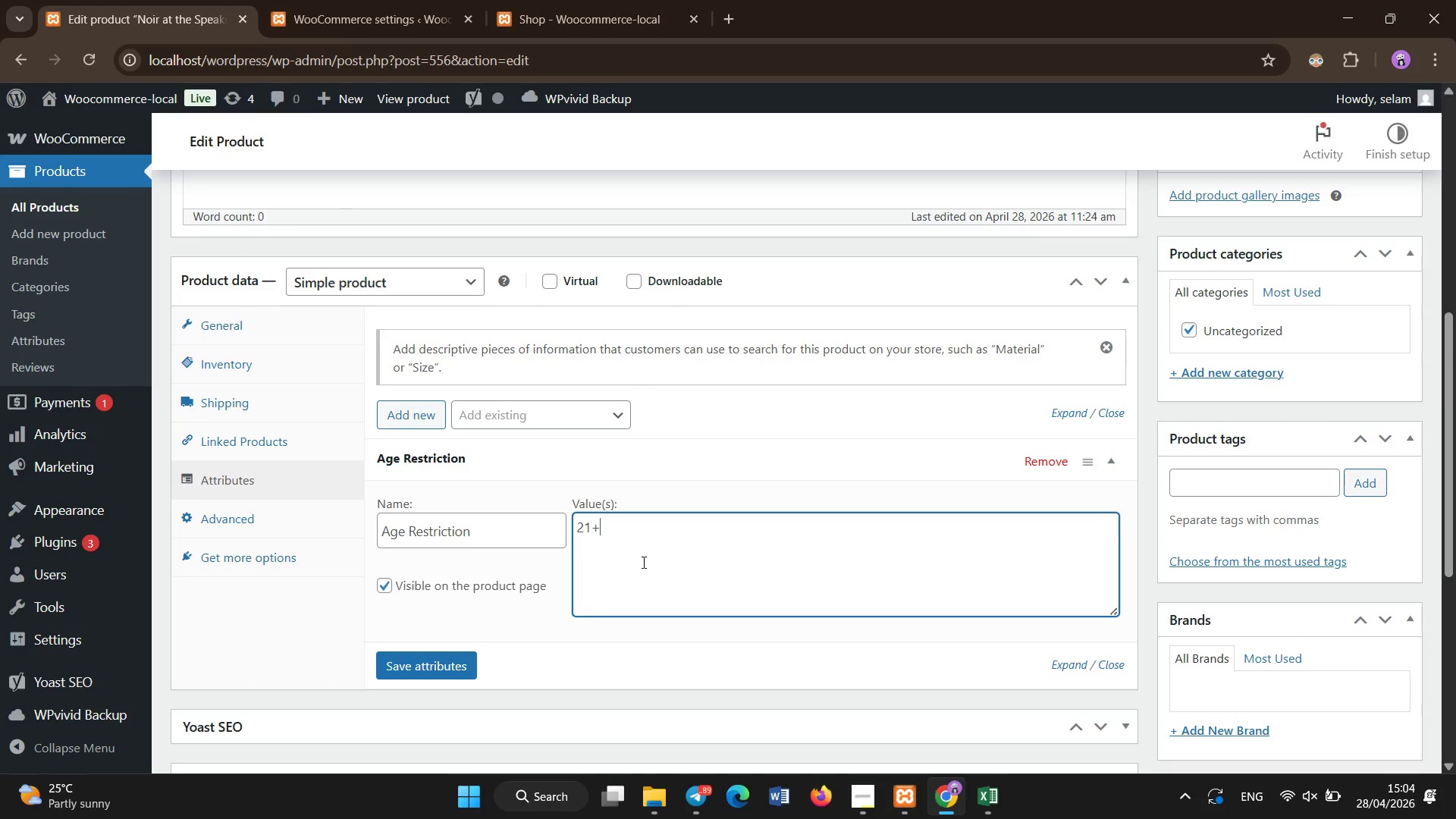 
type( (Alchol) )
 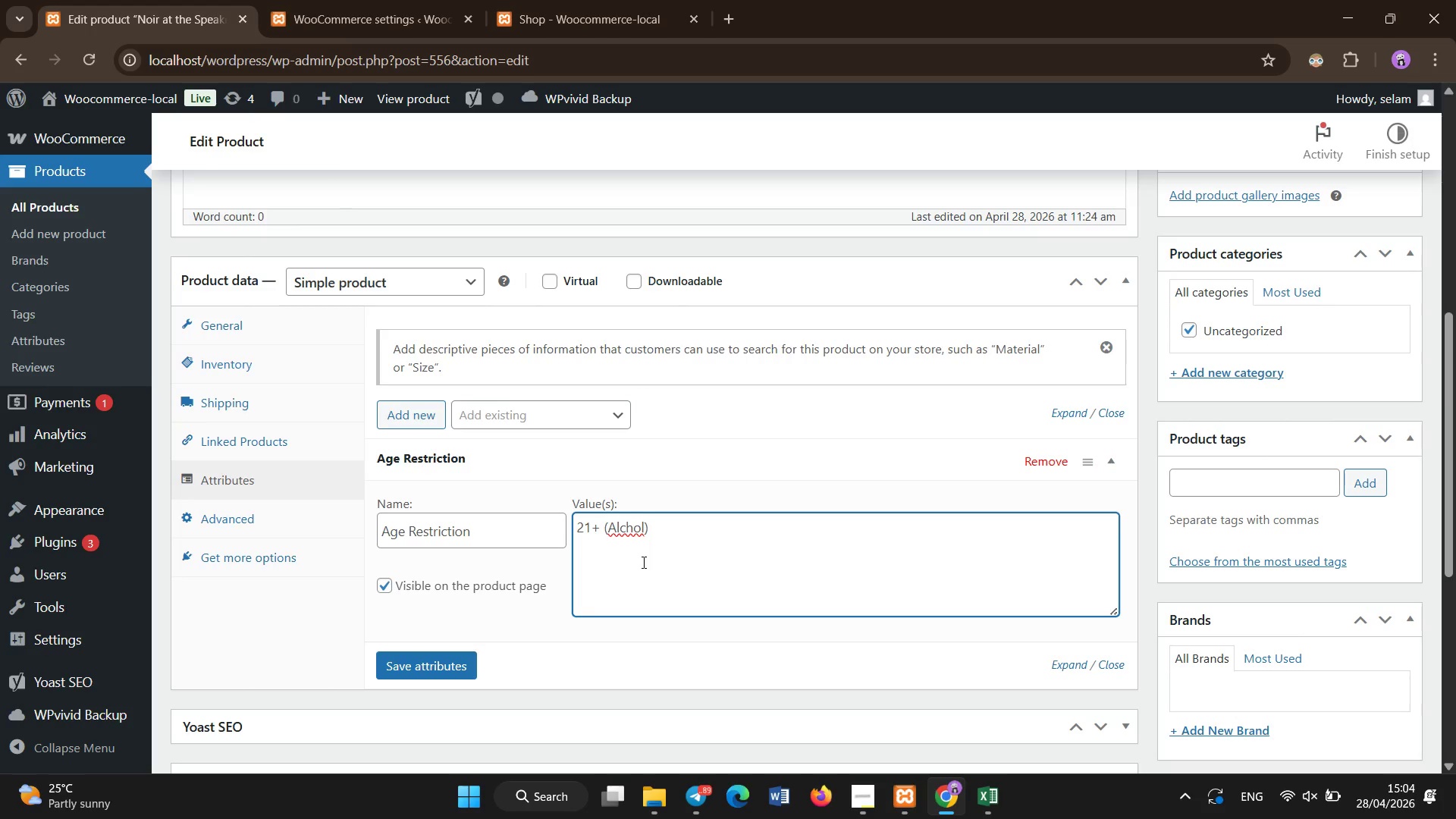 
key(ArrowLeft)
 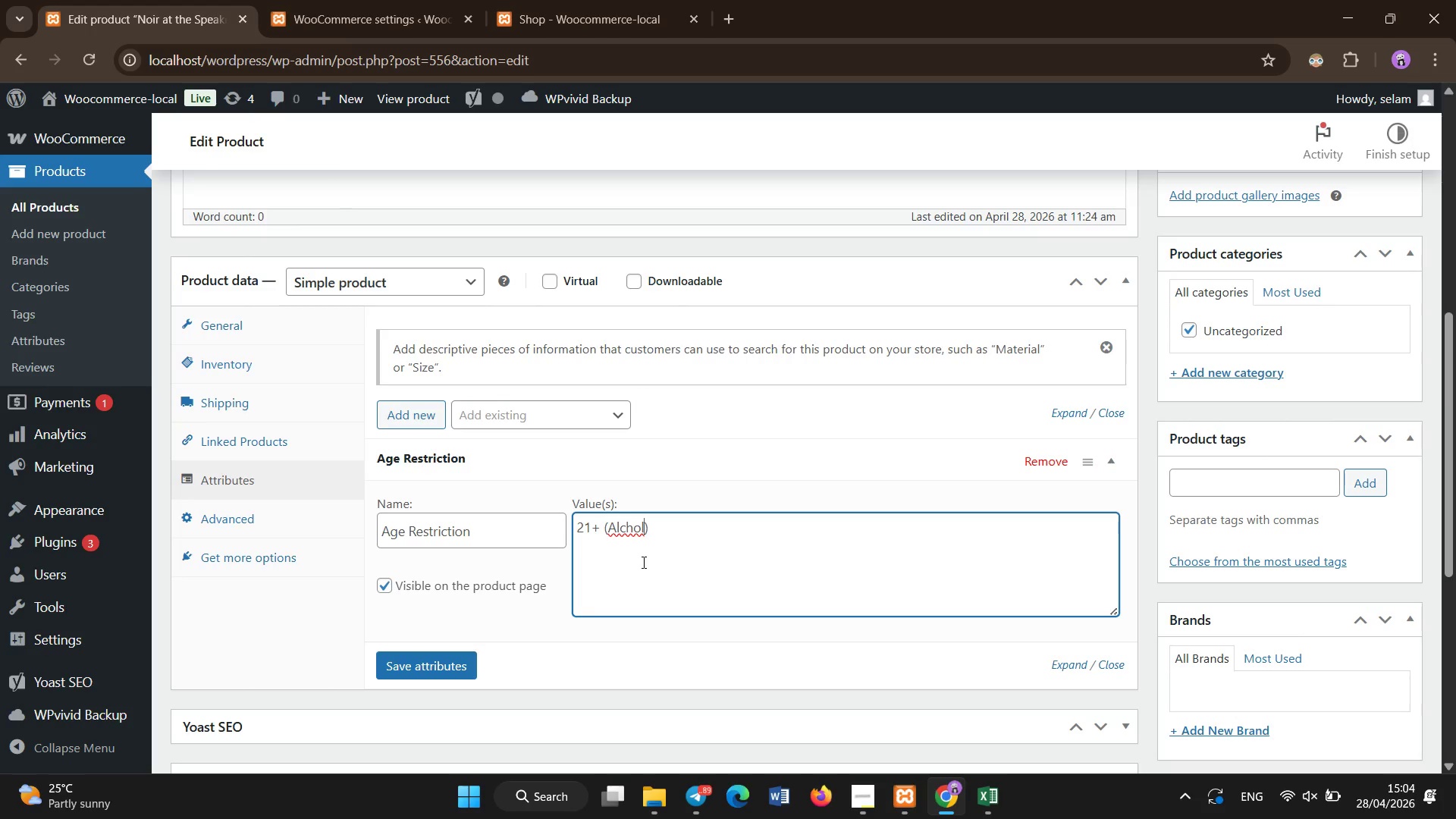 
key(ArrowLeft)
 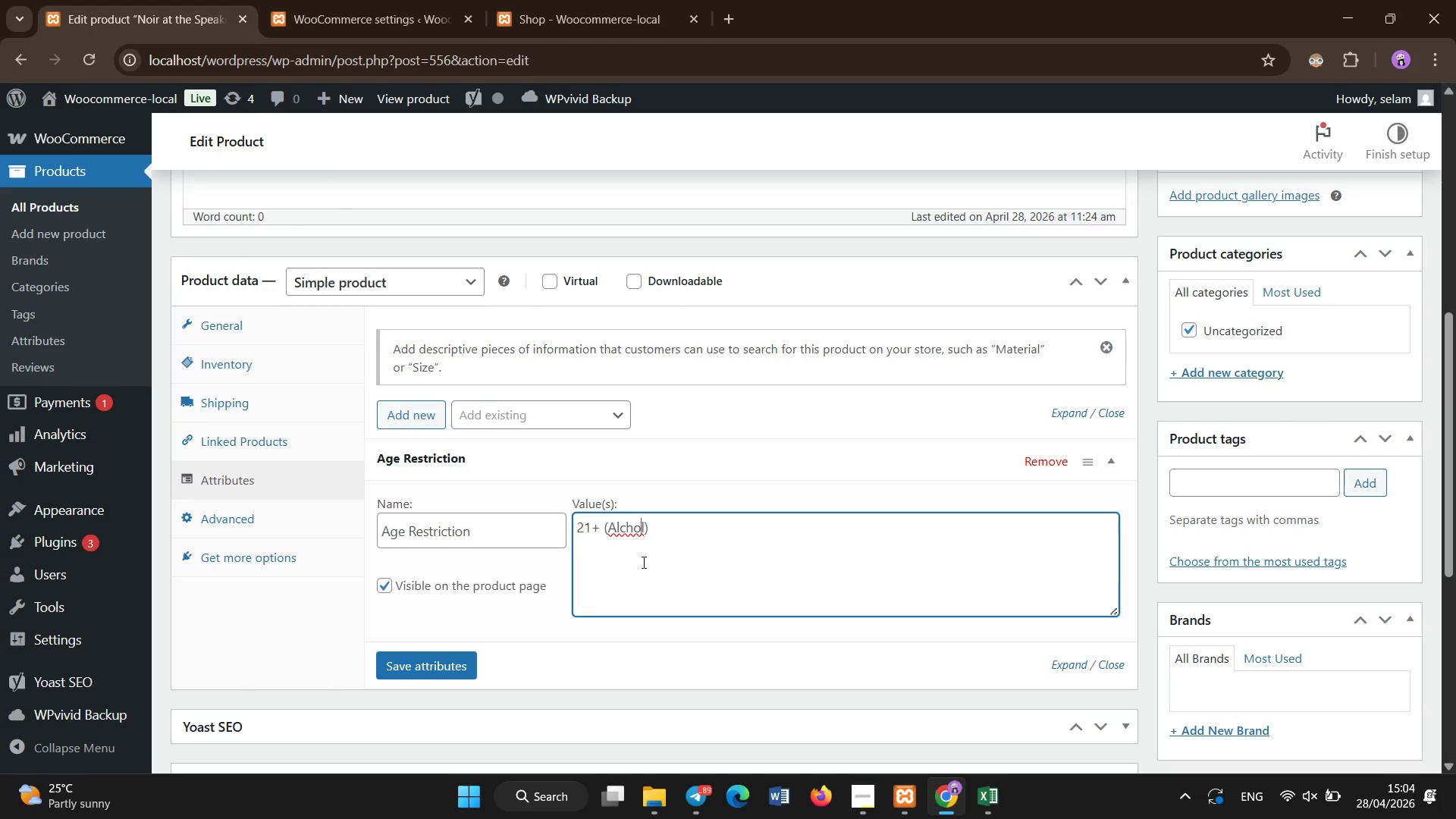 
key(ArrowLeft)
 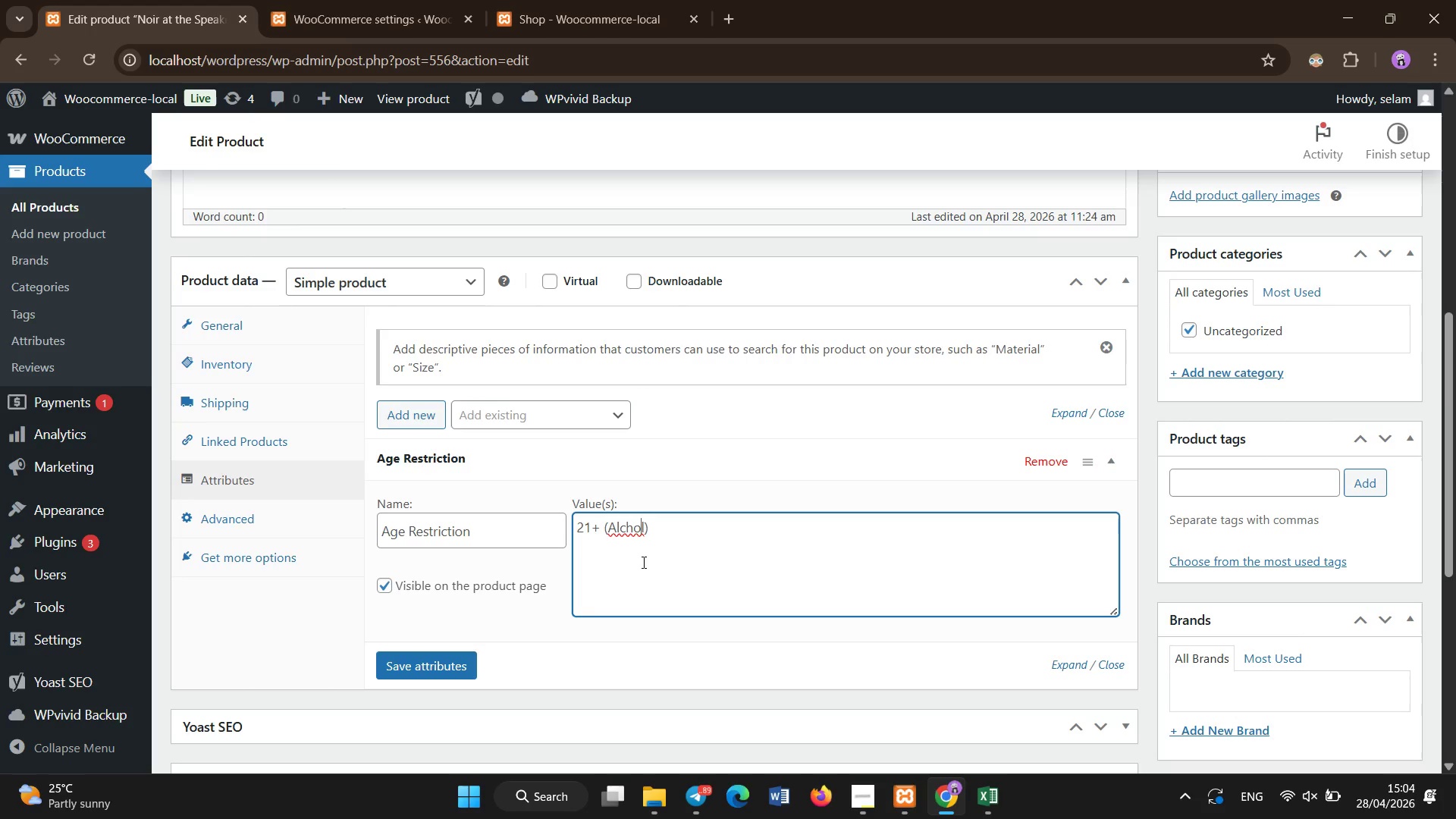 
key(ArrowLeft)
 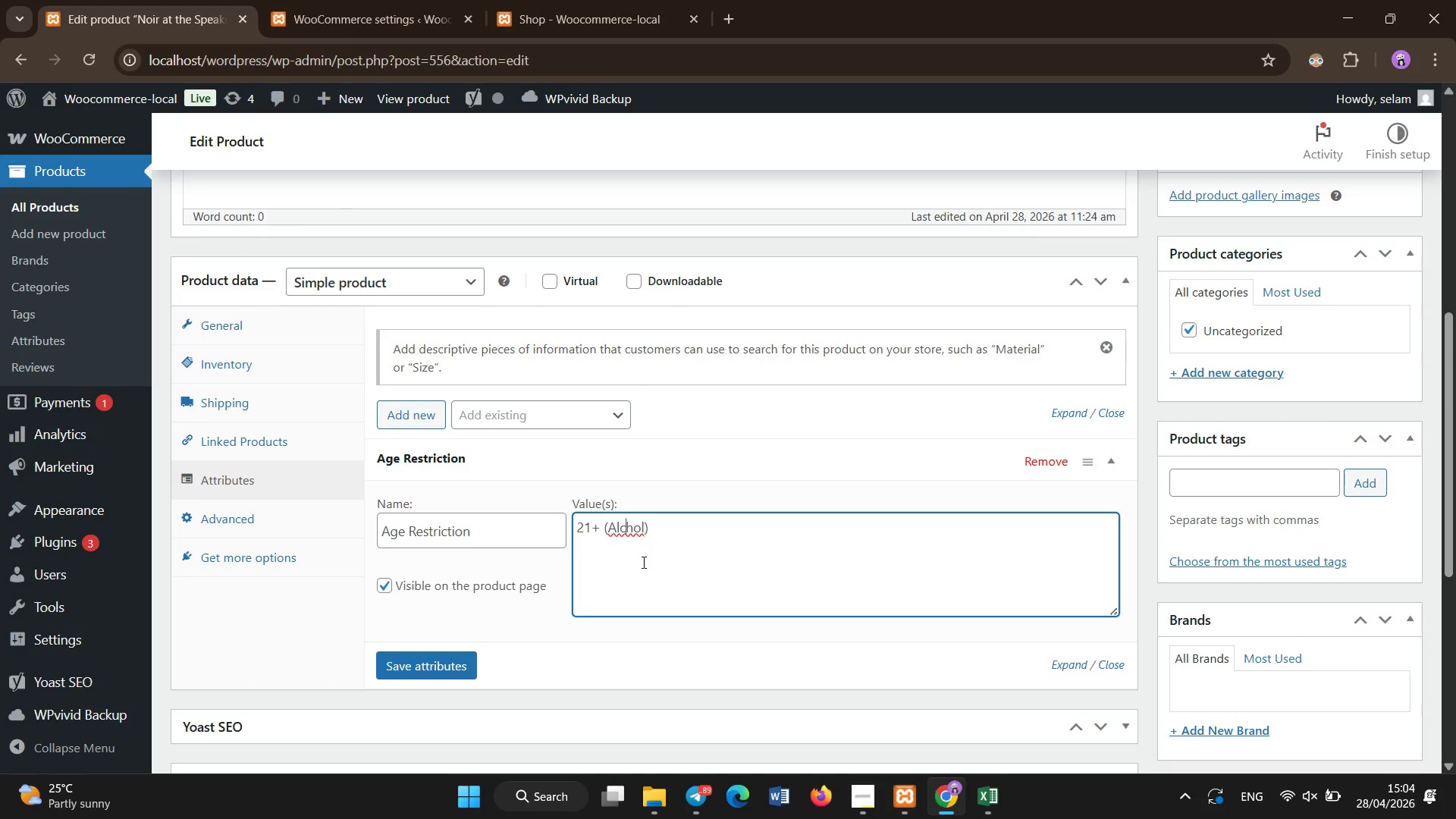 
key(ArrowLeft)
 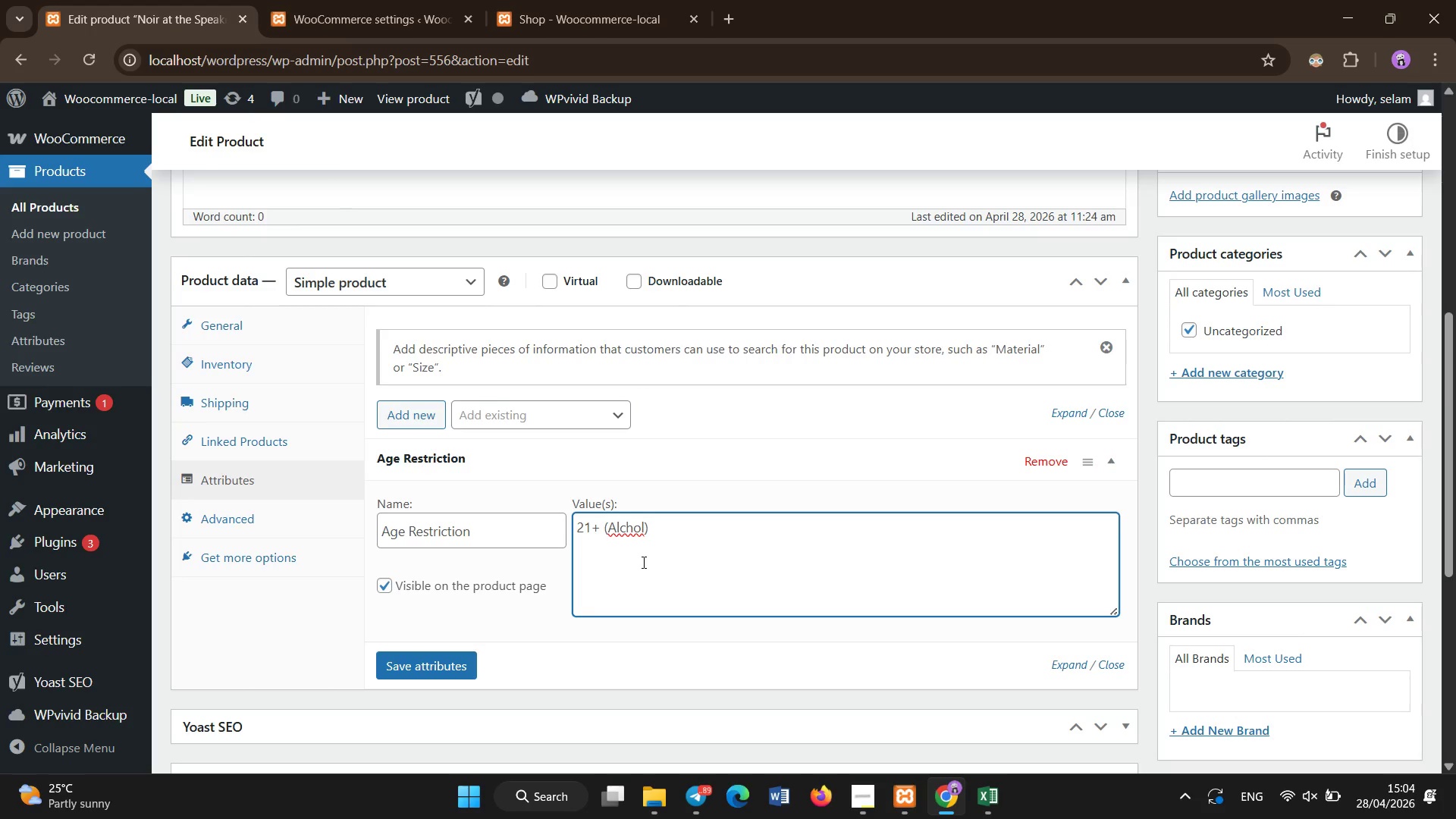 
key(ArrowRight)
 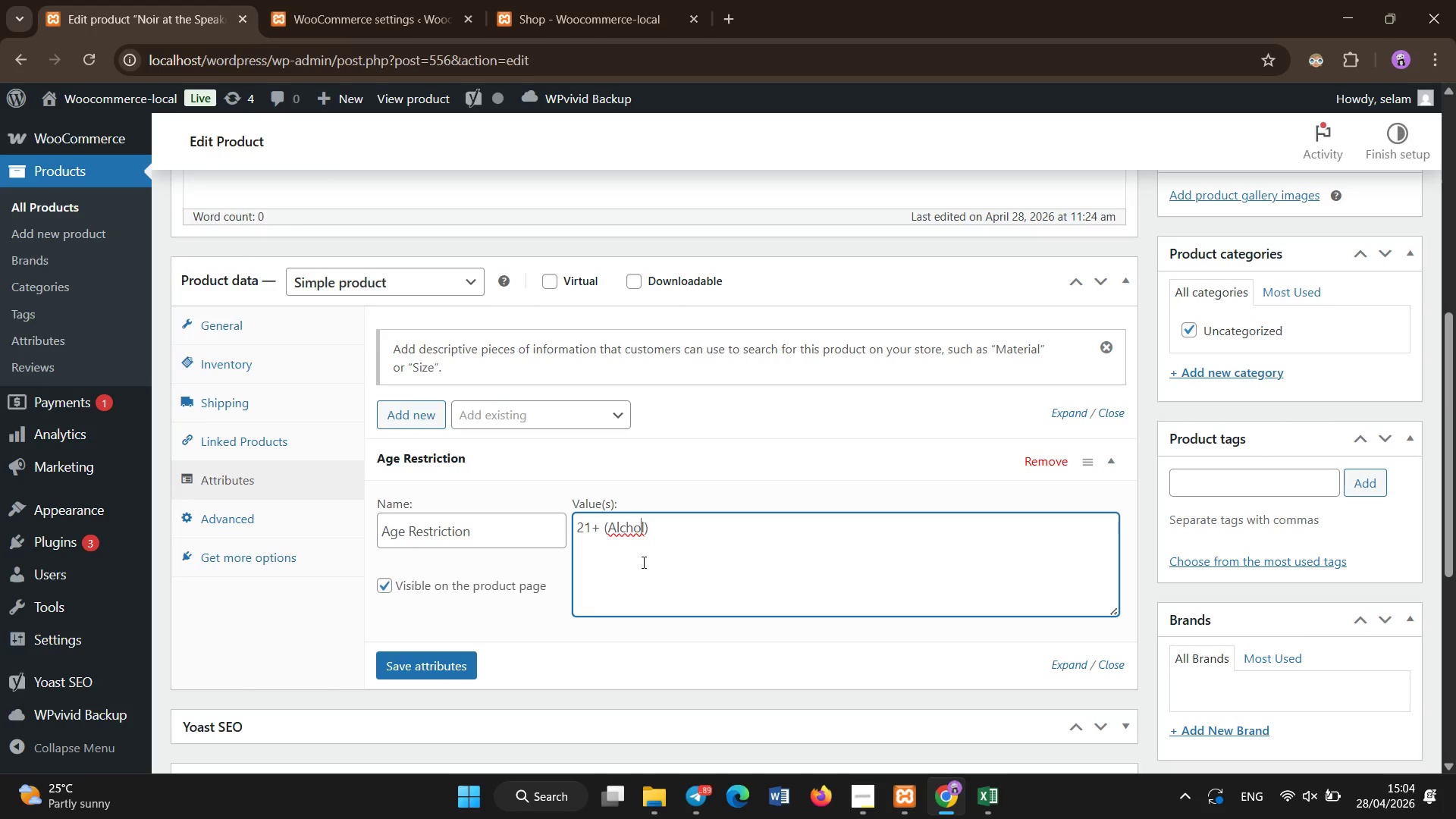 
key(ArrowRight)
 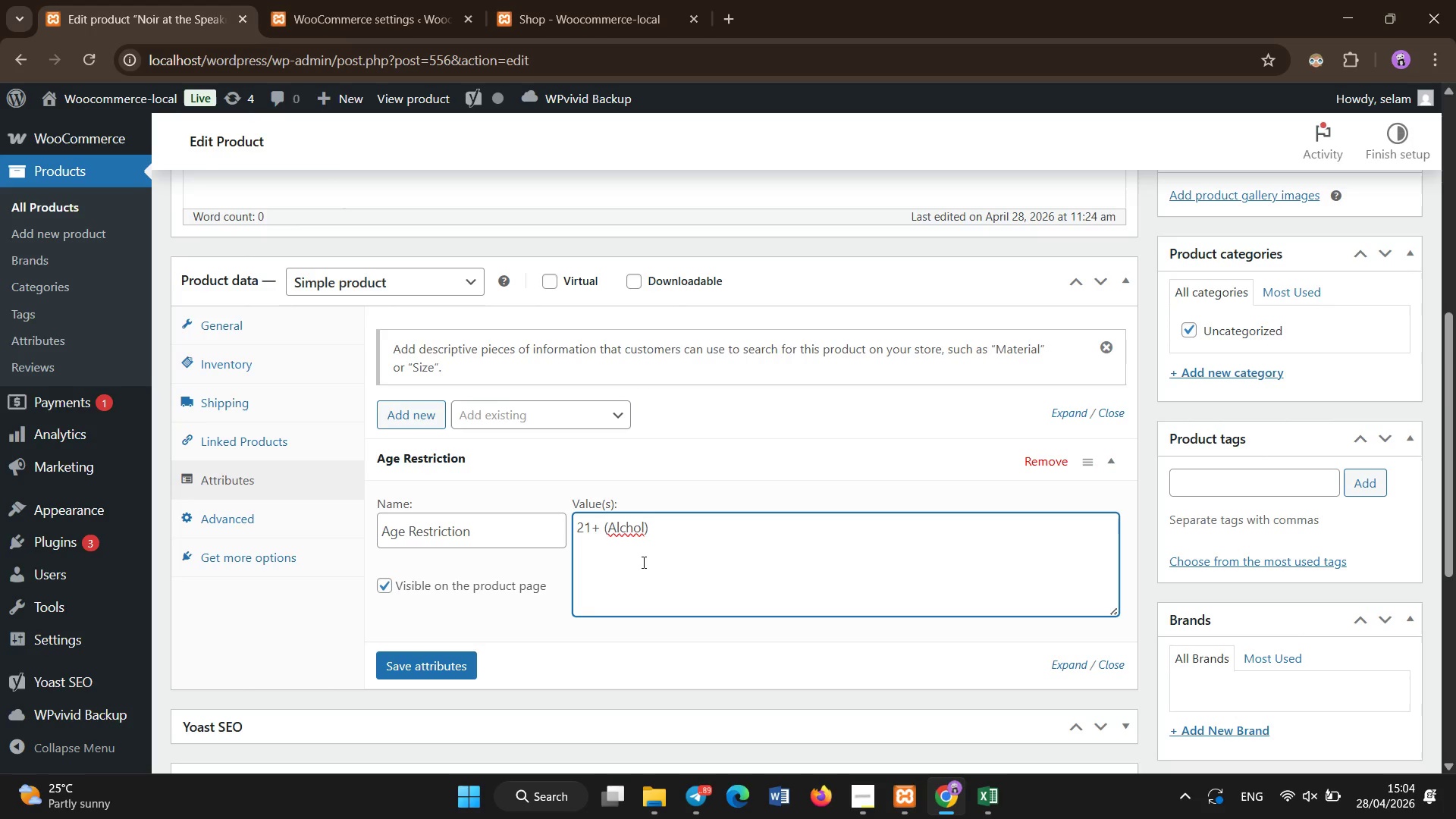 
key(ArrowLeft)
 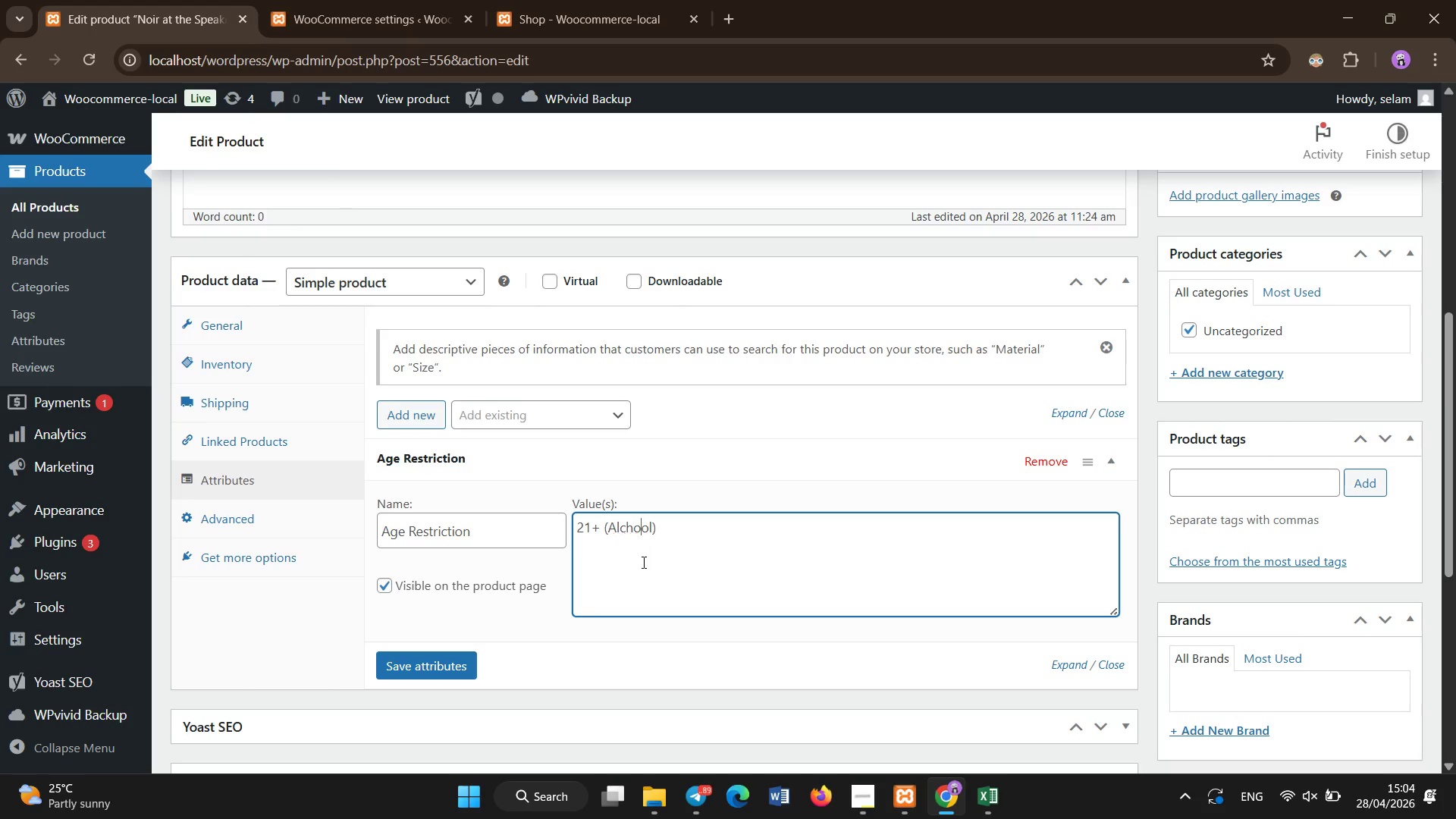 
key(O)
 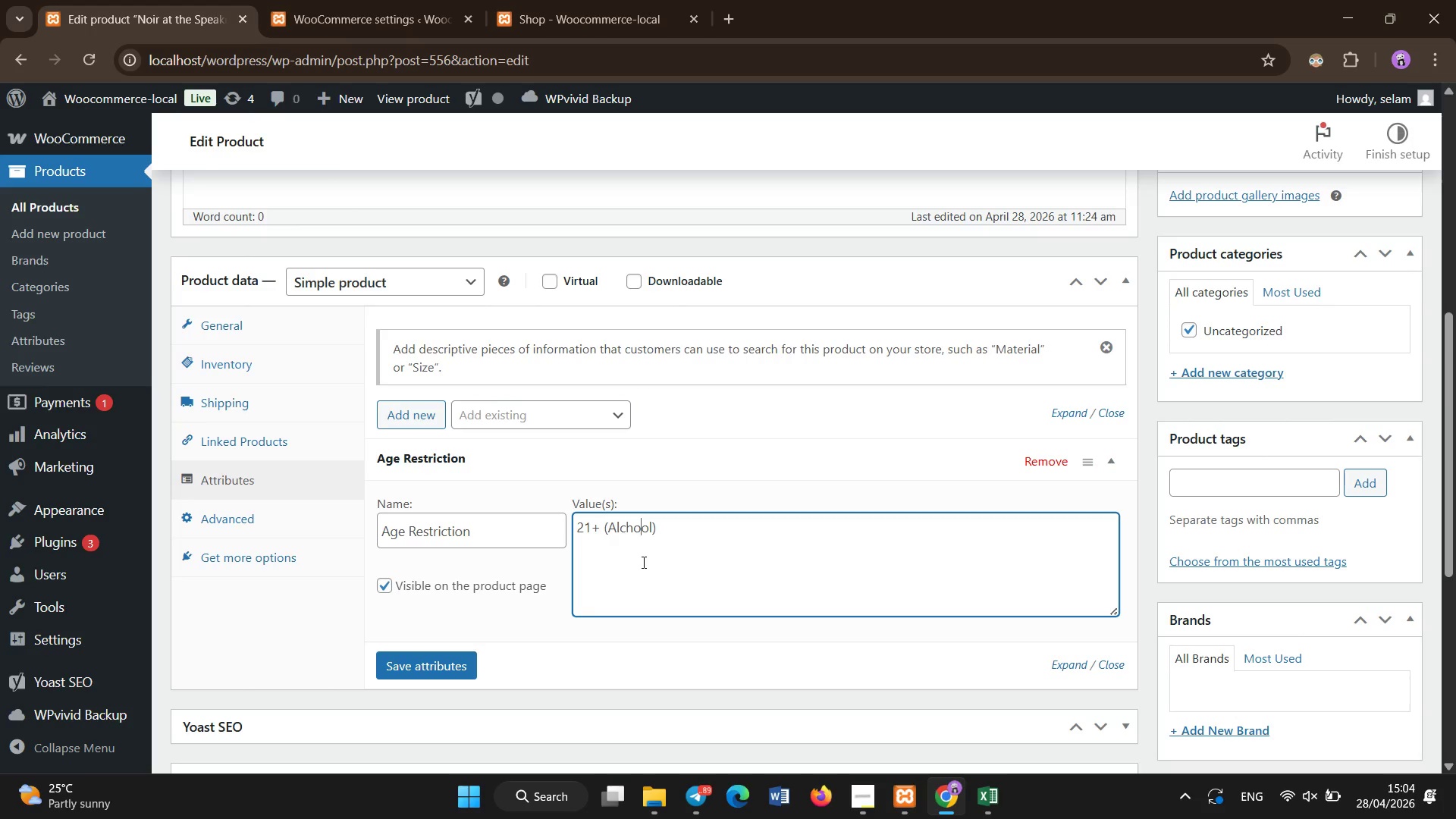 
key(Numpad0)
 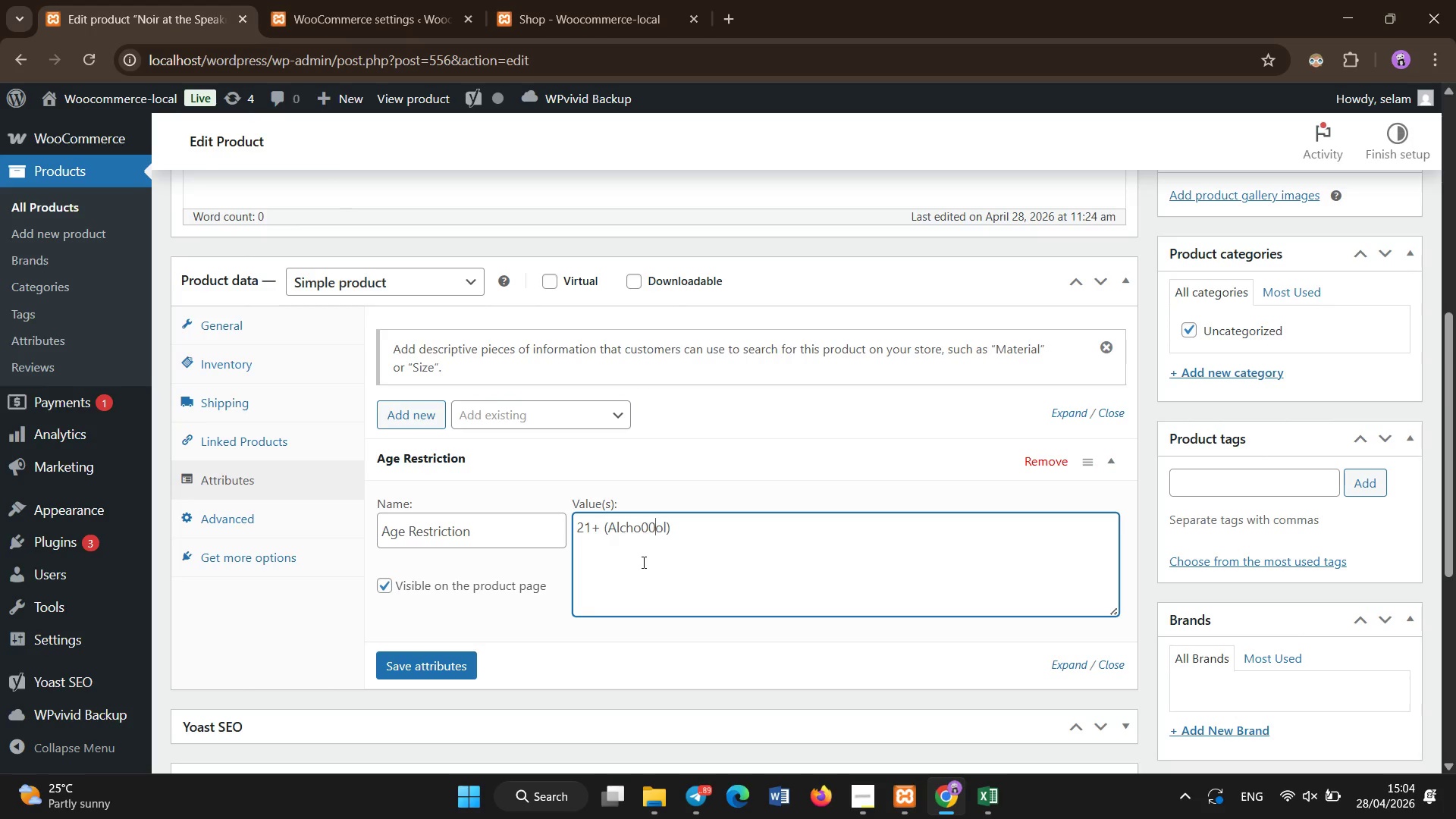 
key(Numpad0)
 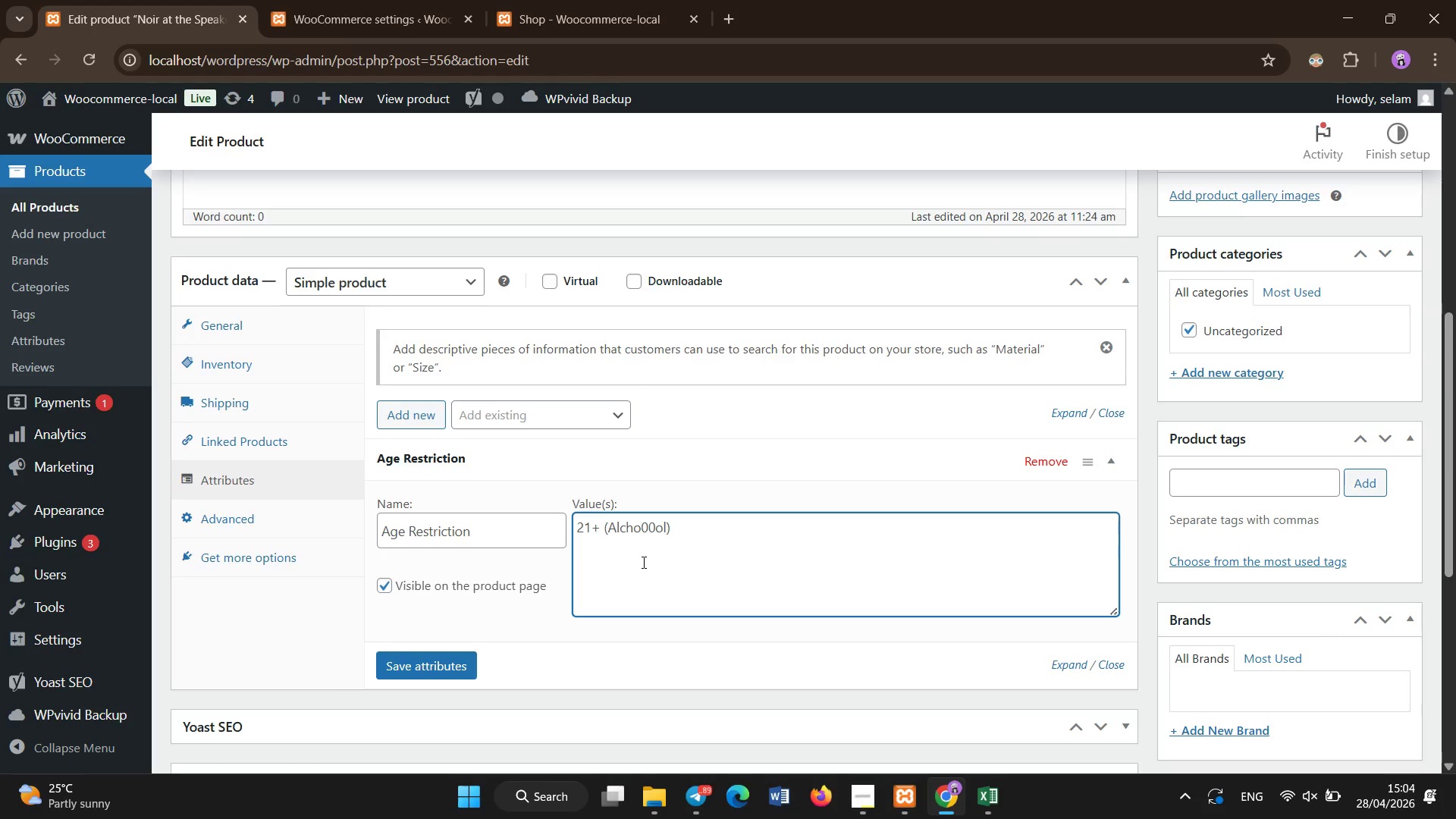 
key(Backspace)
 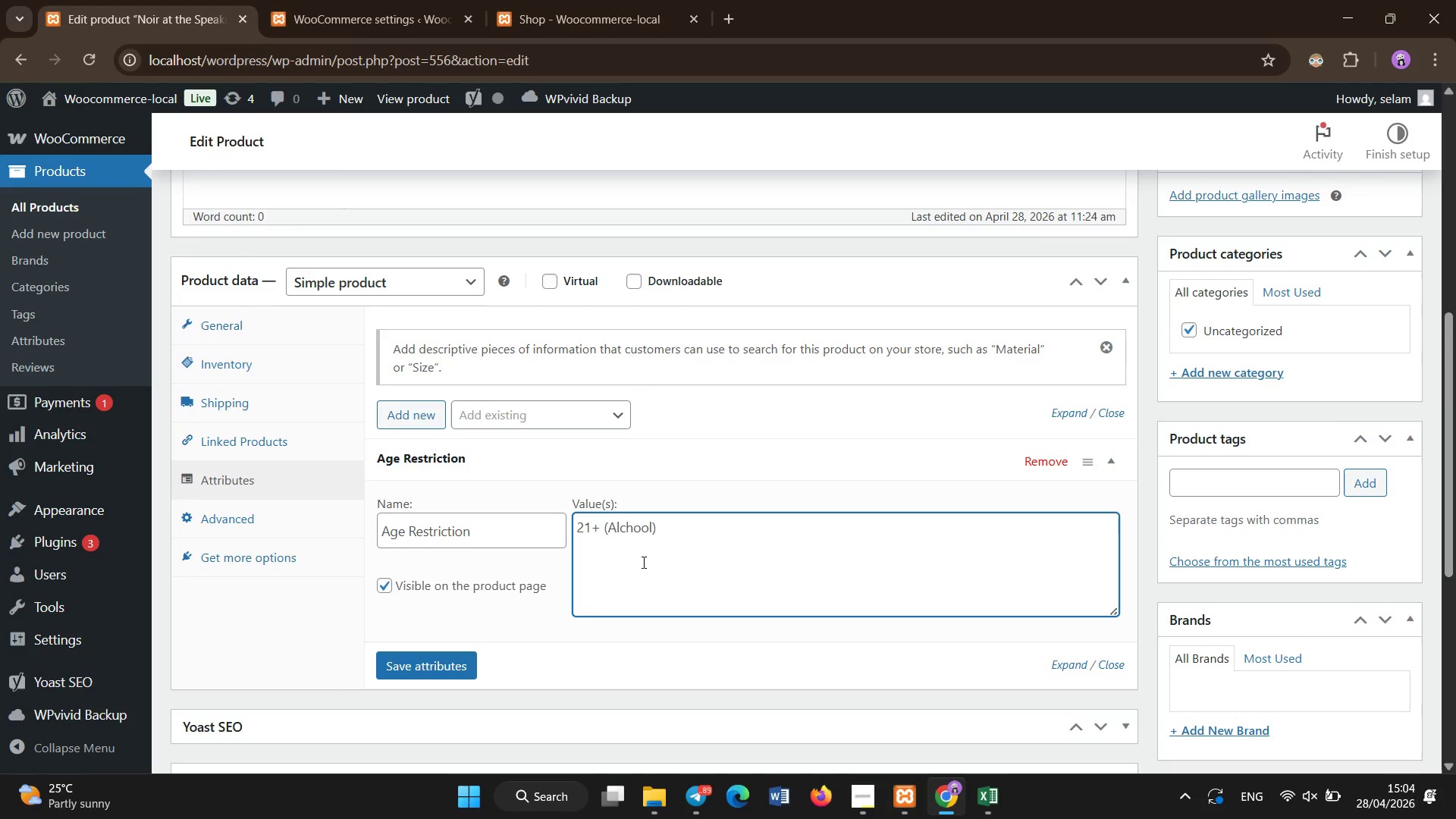 
key(Backspace)
 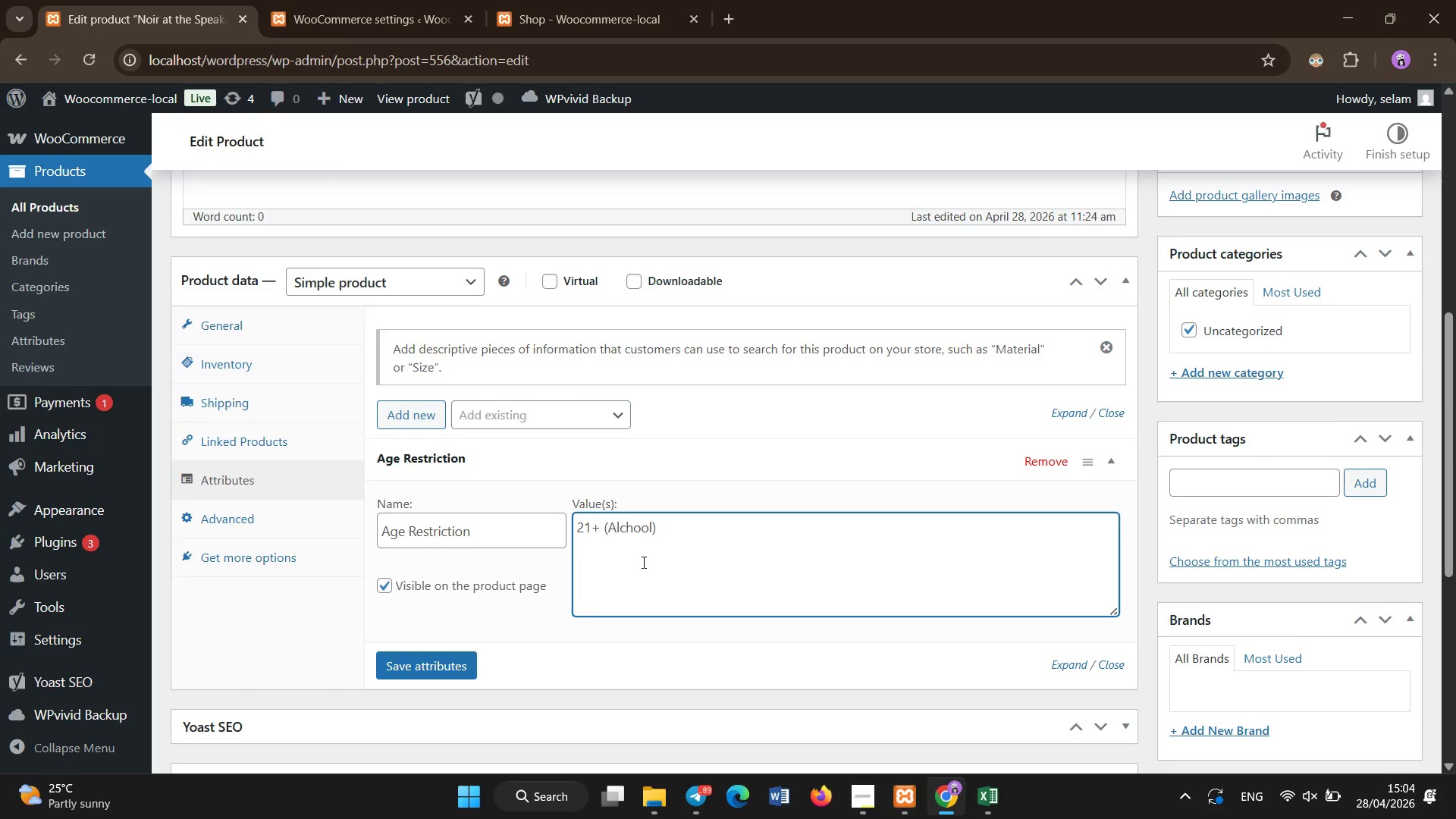 
key(ArrowRight)
 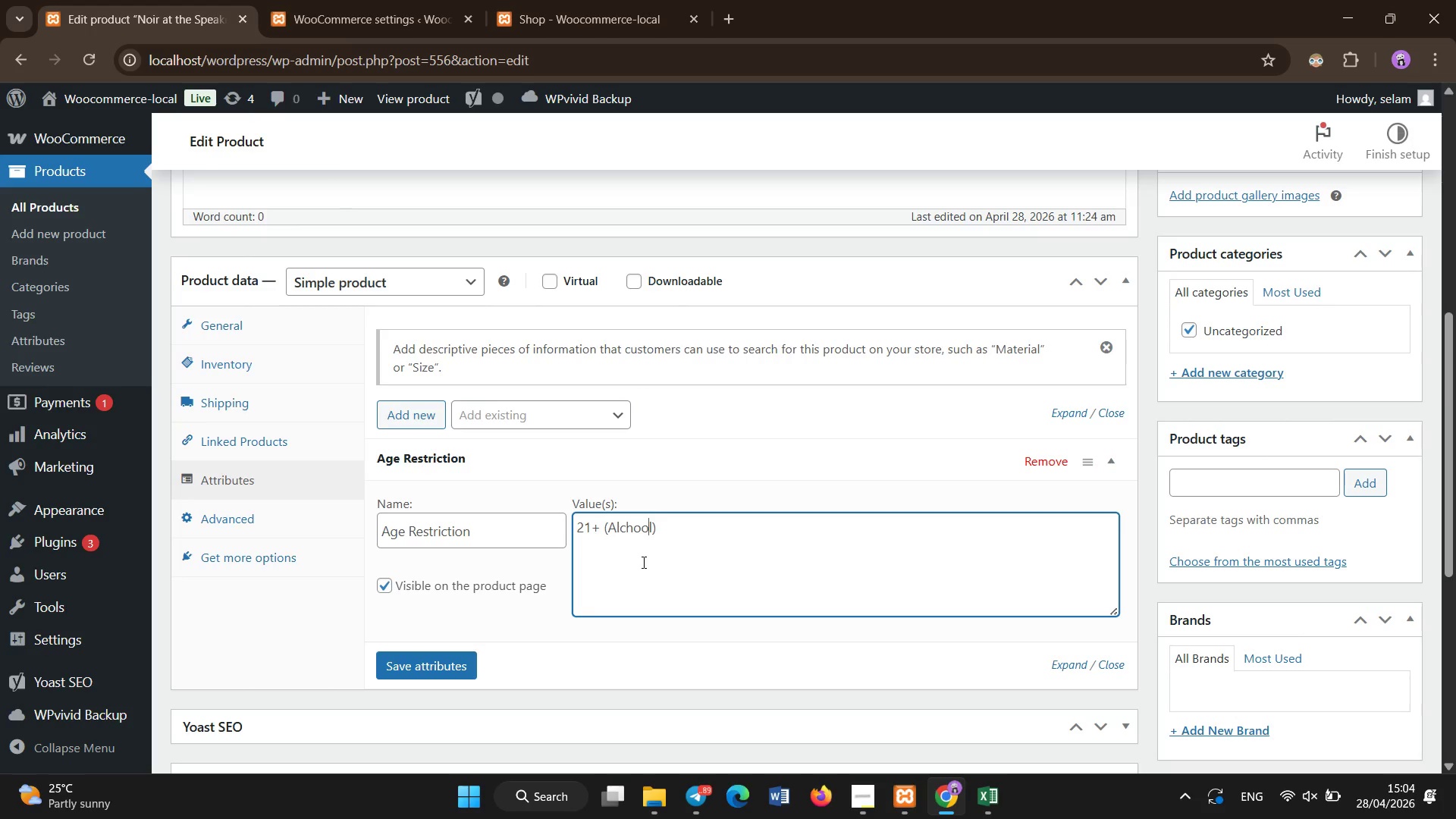 
key(ArrowRight)
 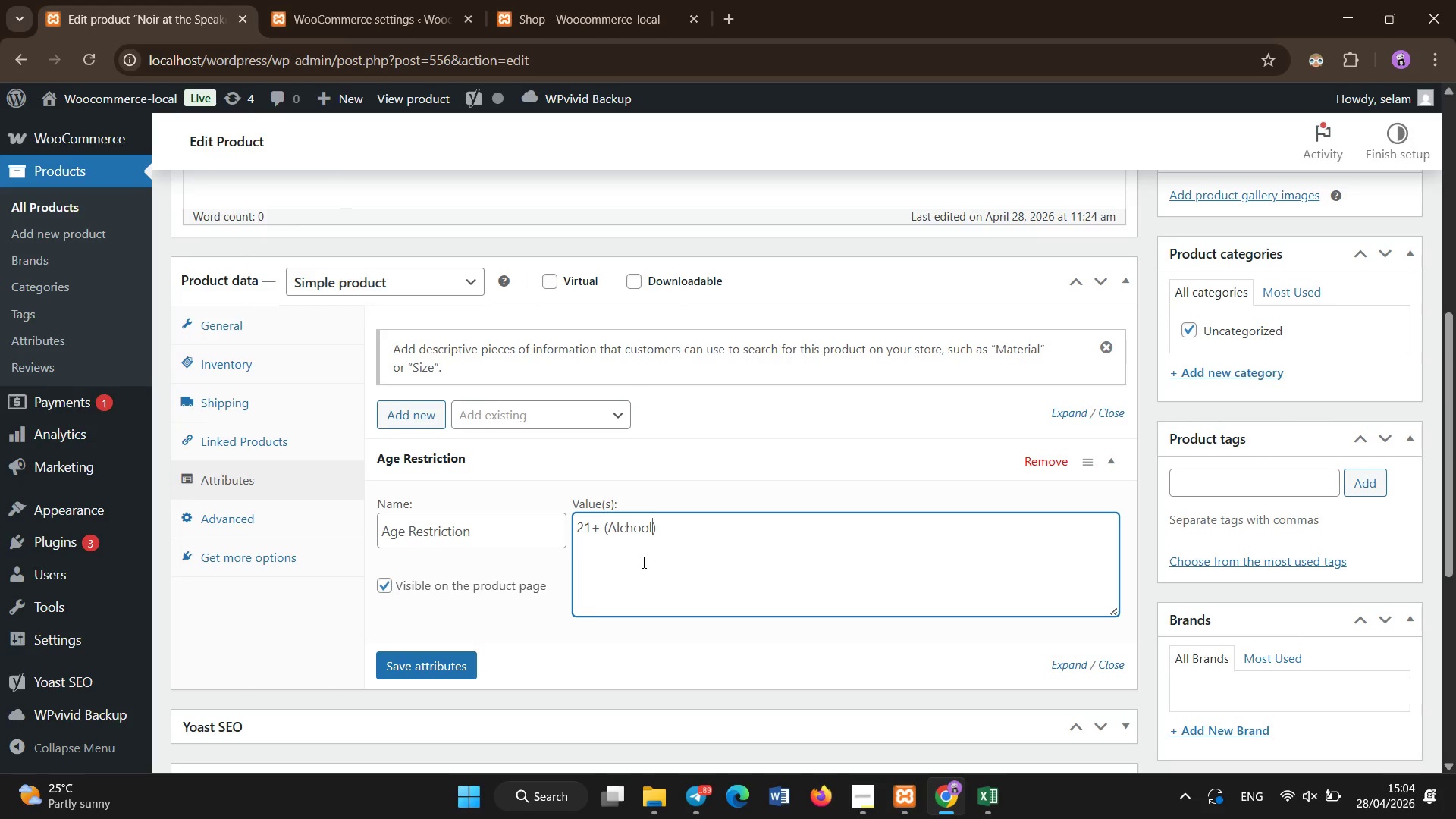 
key(ArrowRight)
 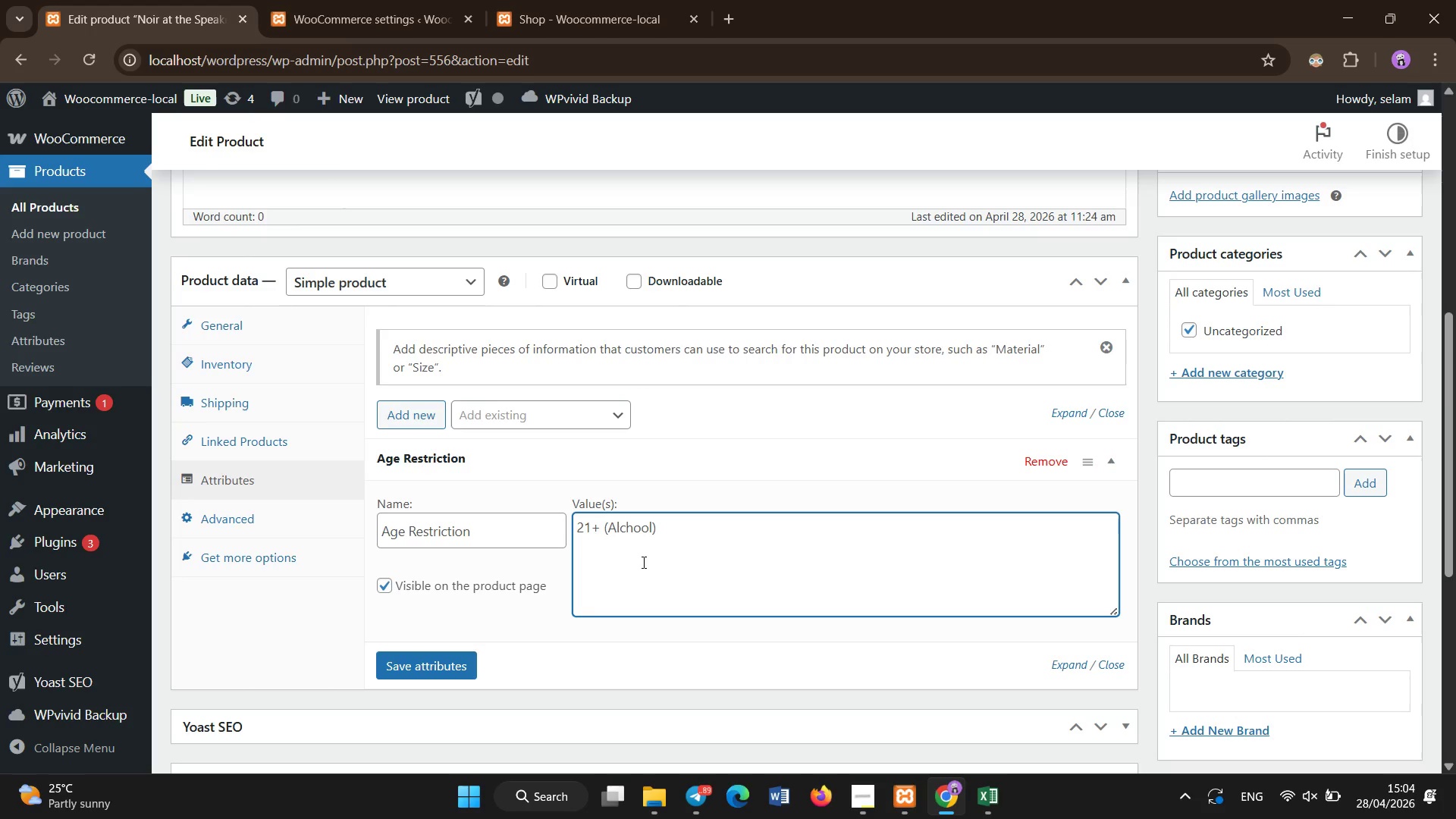 
key(Space)
 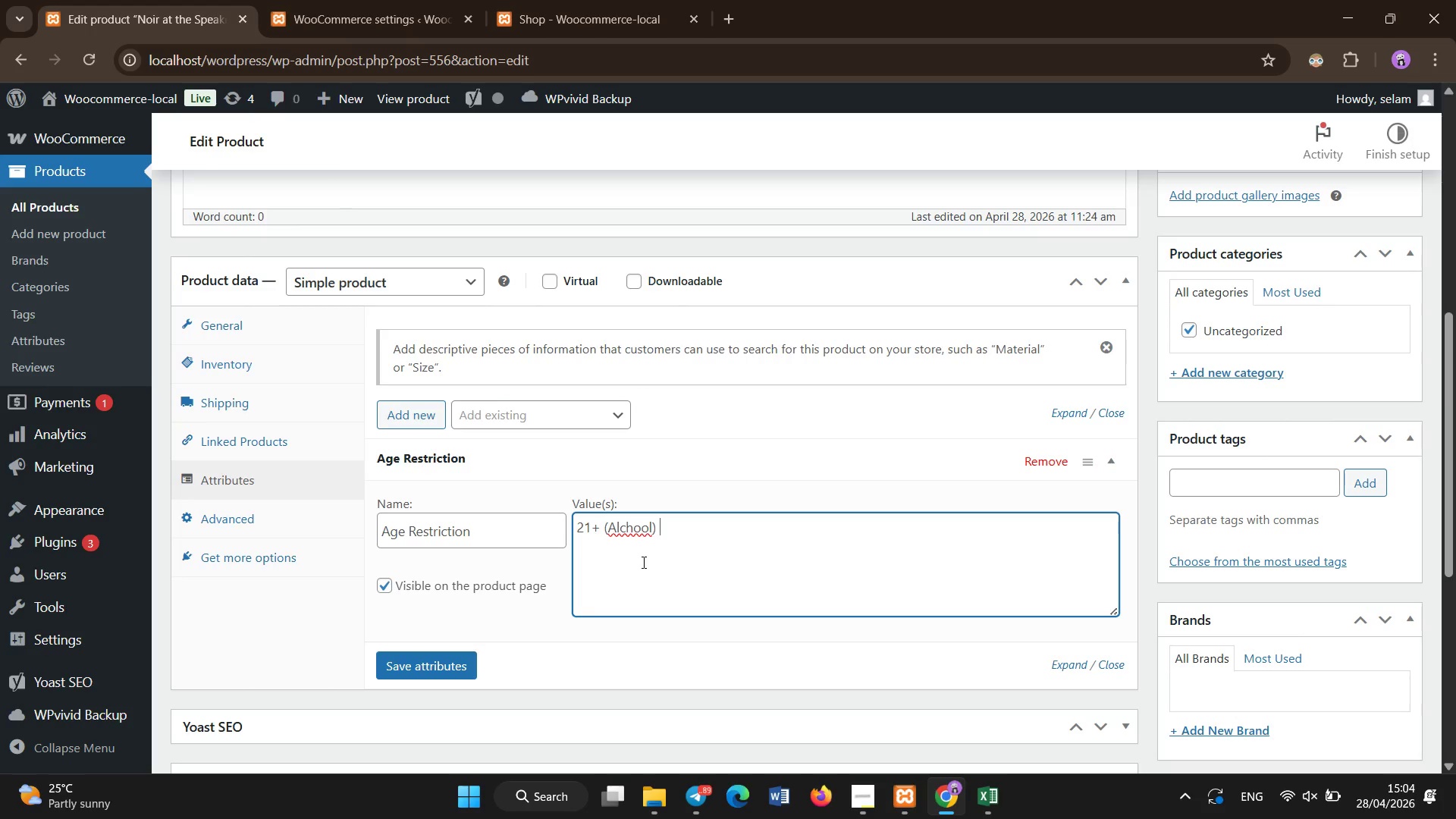 
key(Backspace)
 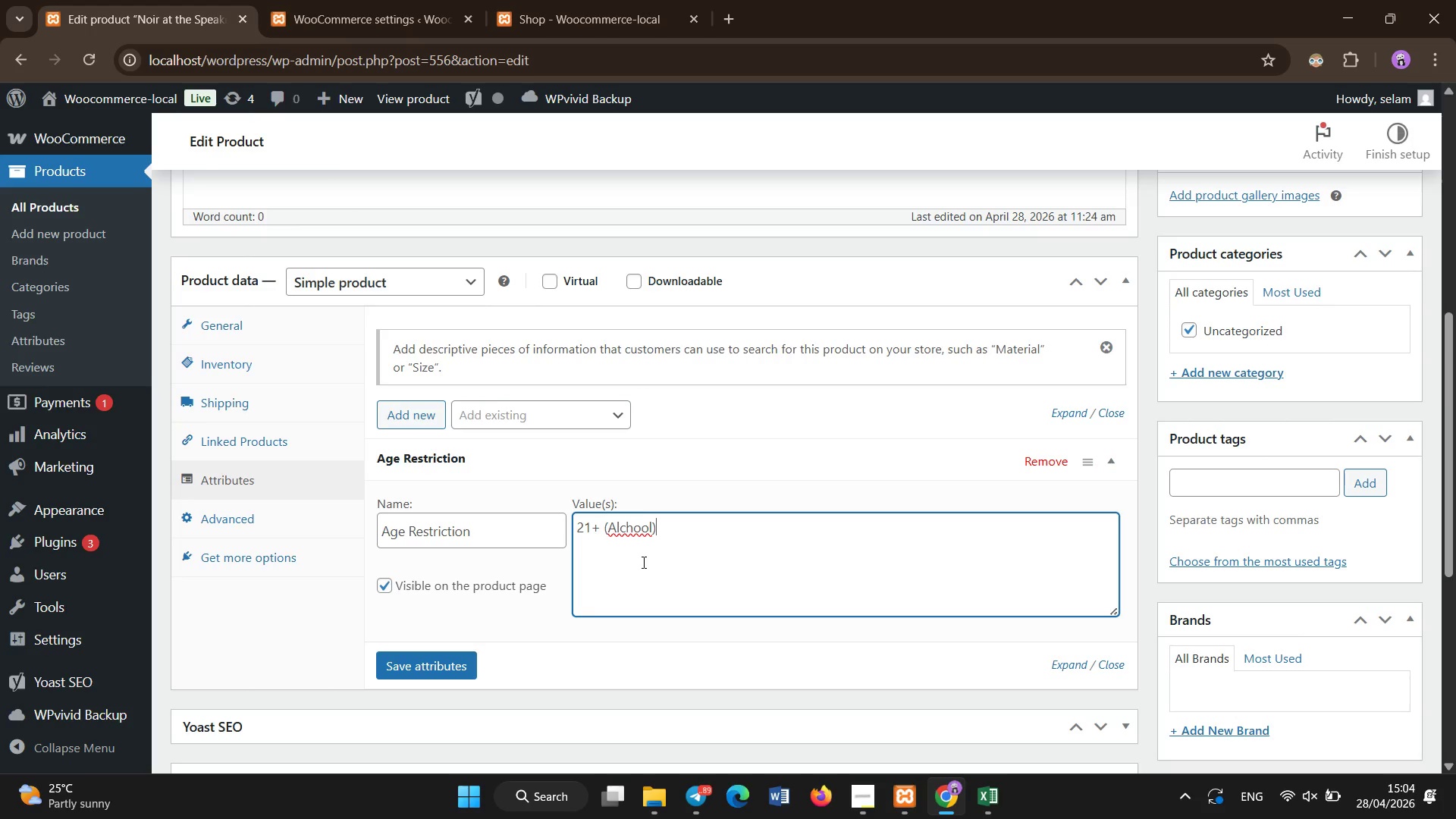 
key(Backspace)
 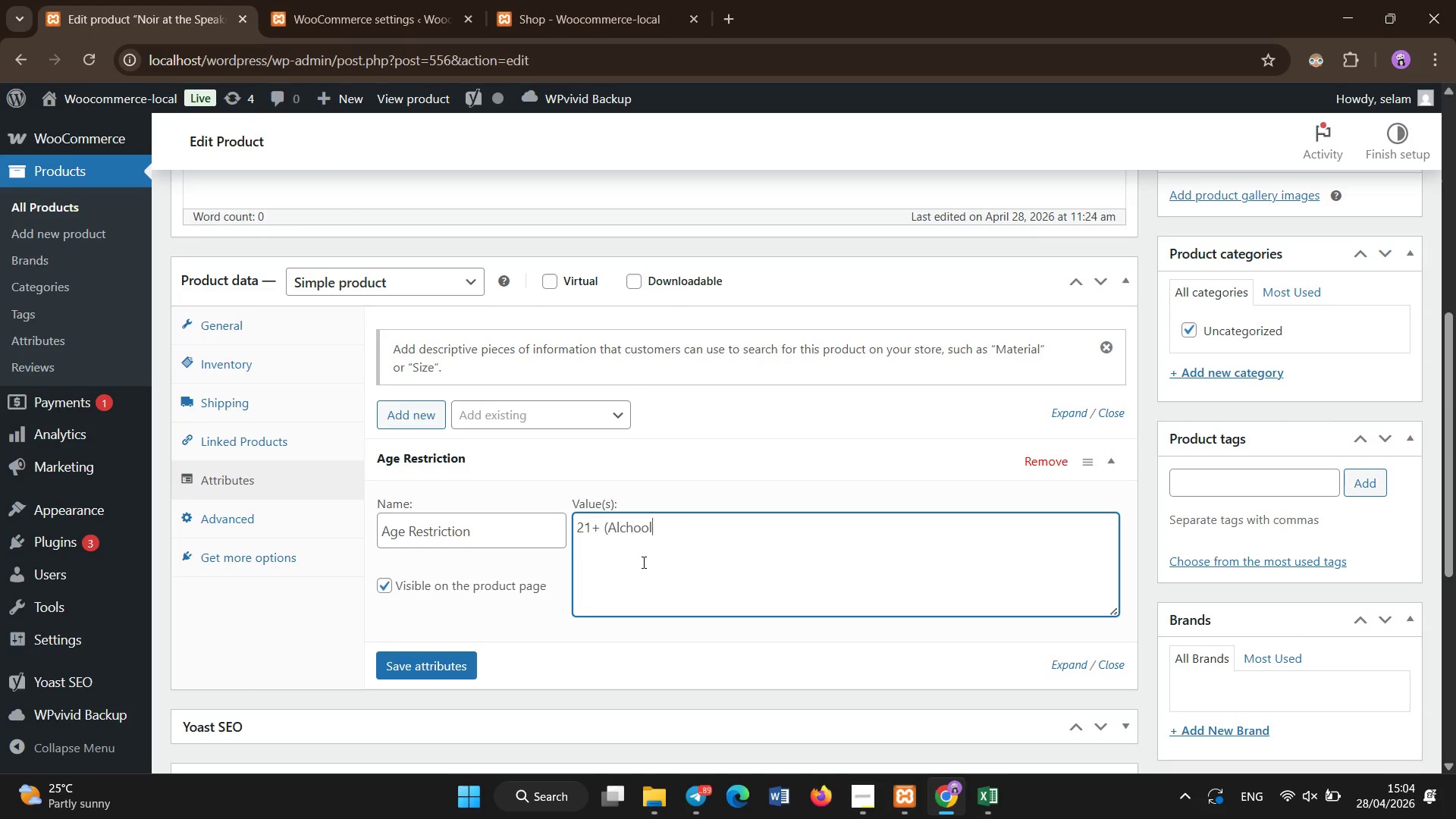 
key(Backspace)
 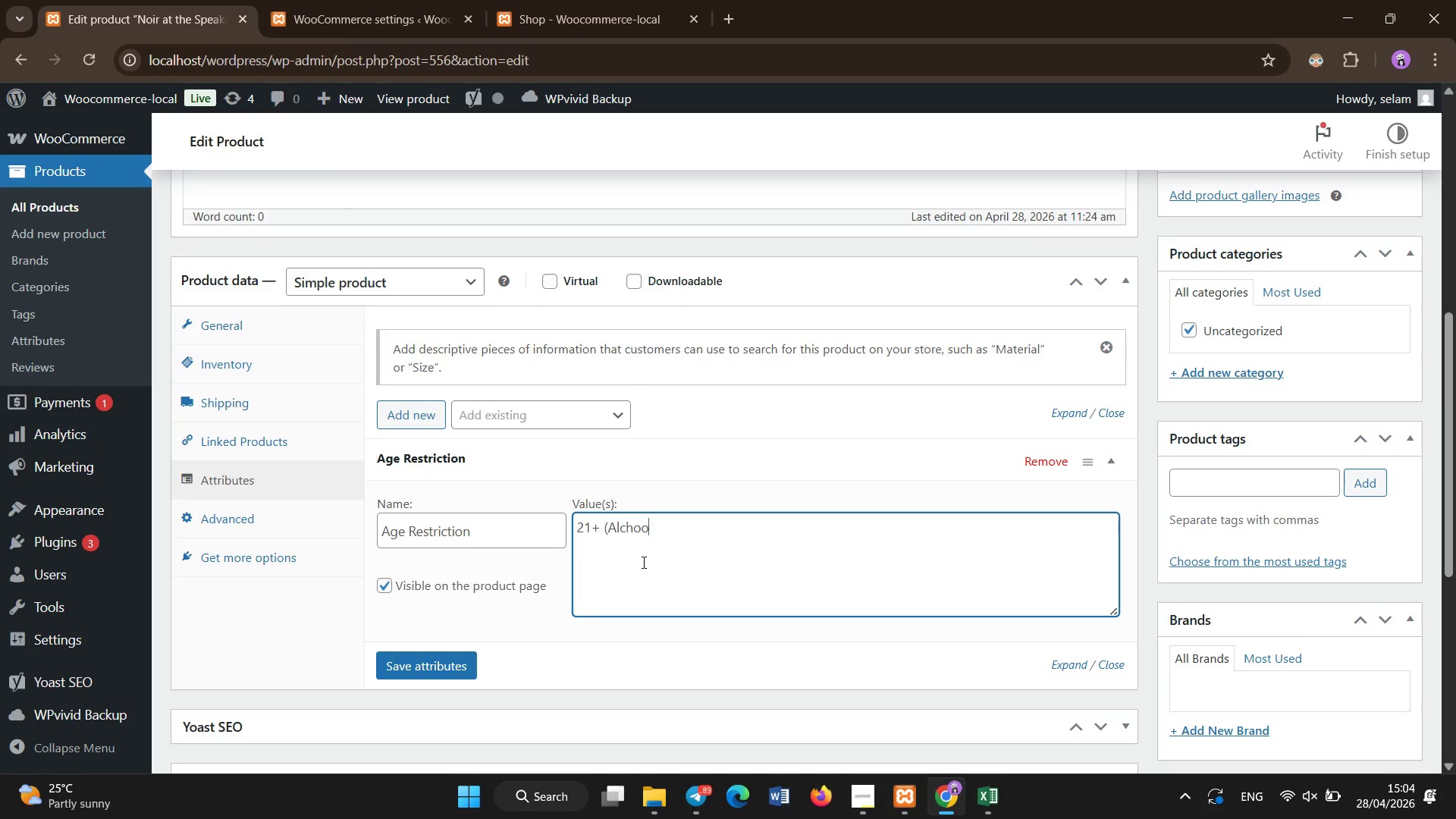 
key(Backspace)
 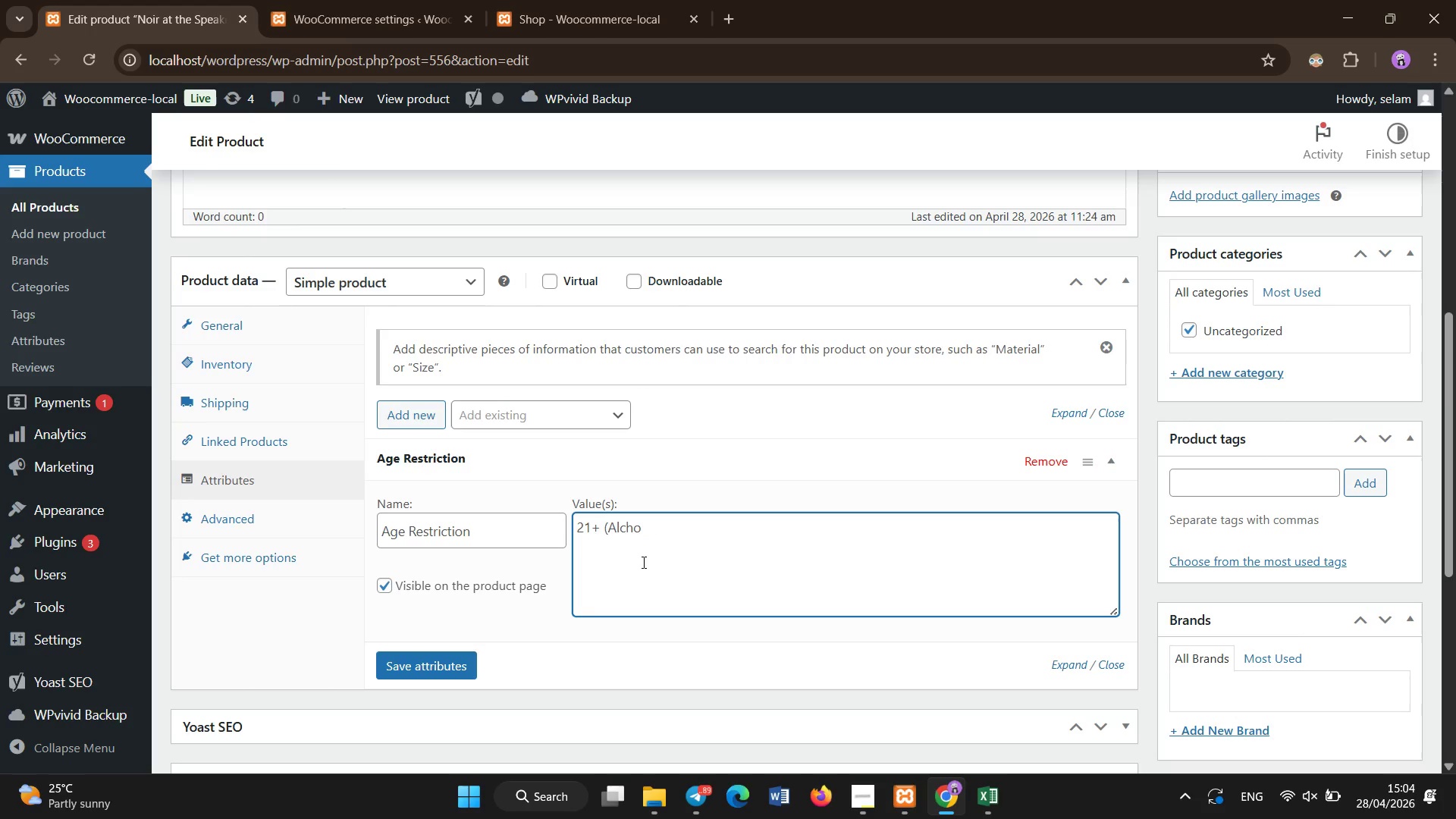 
key(Backspace)
 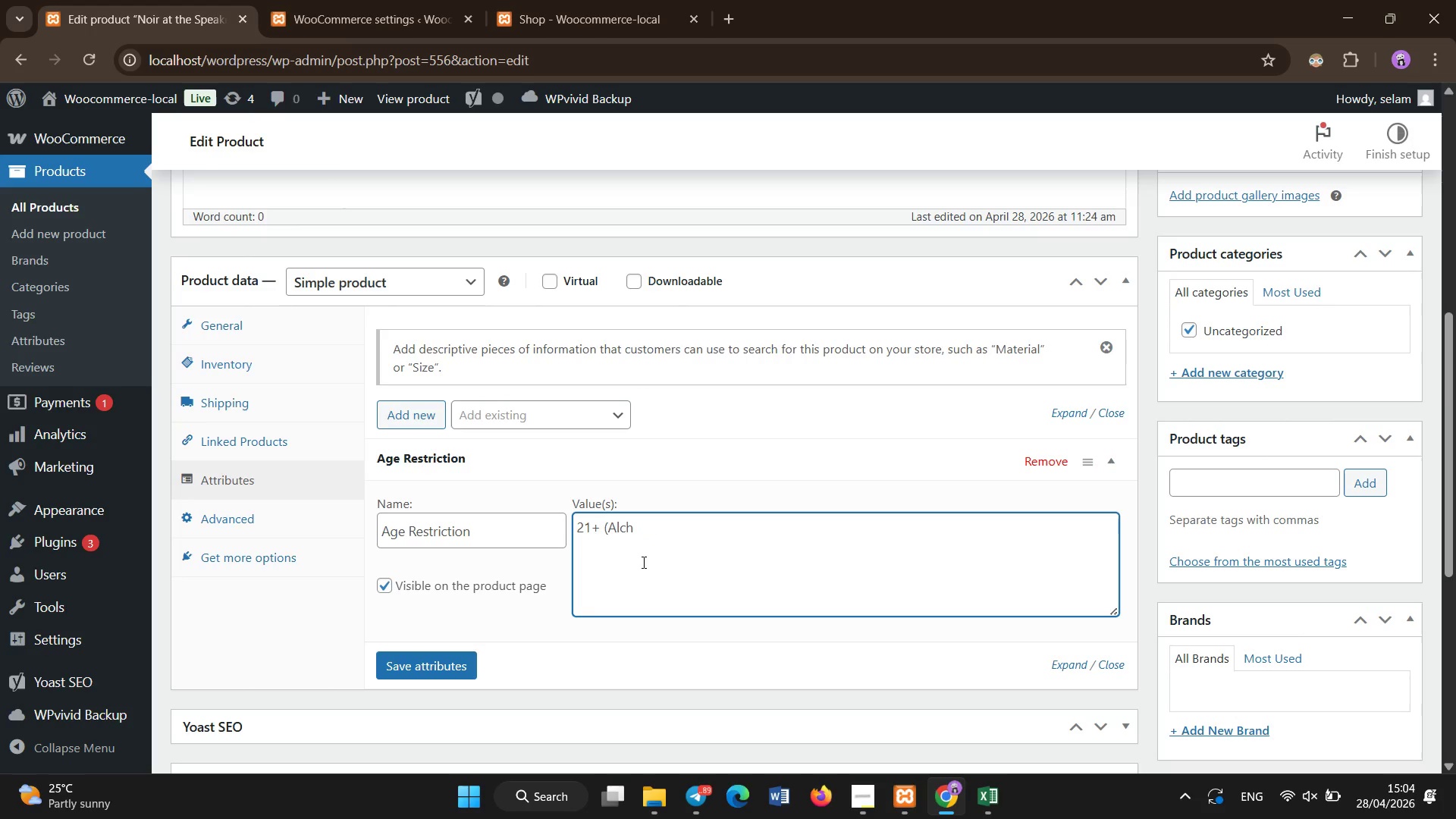 
key(Backspace)
 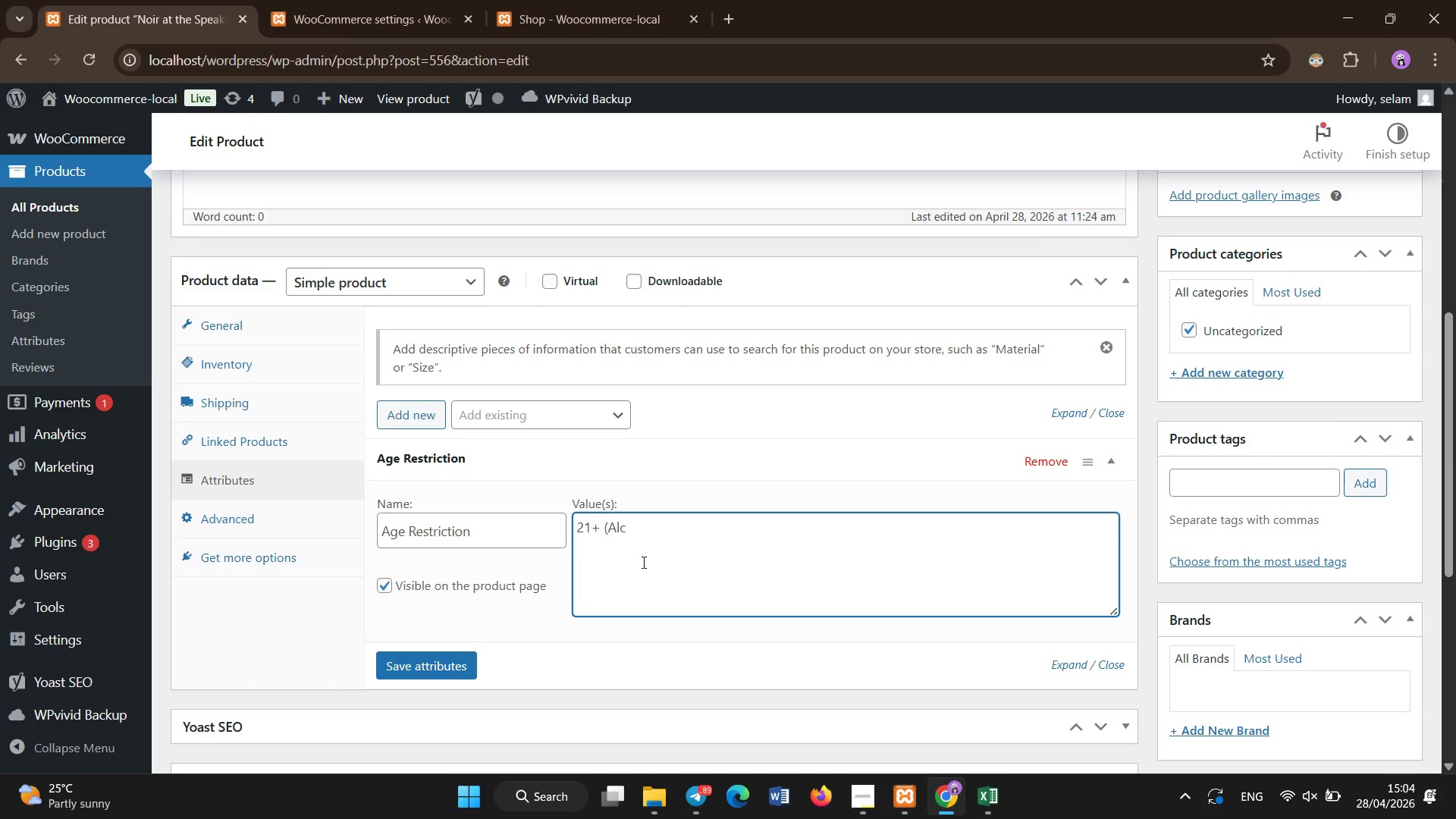 
key(Backspace)
 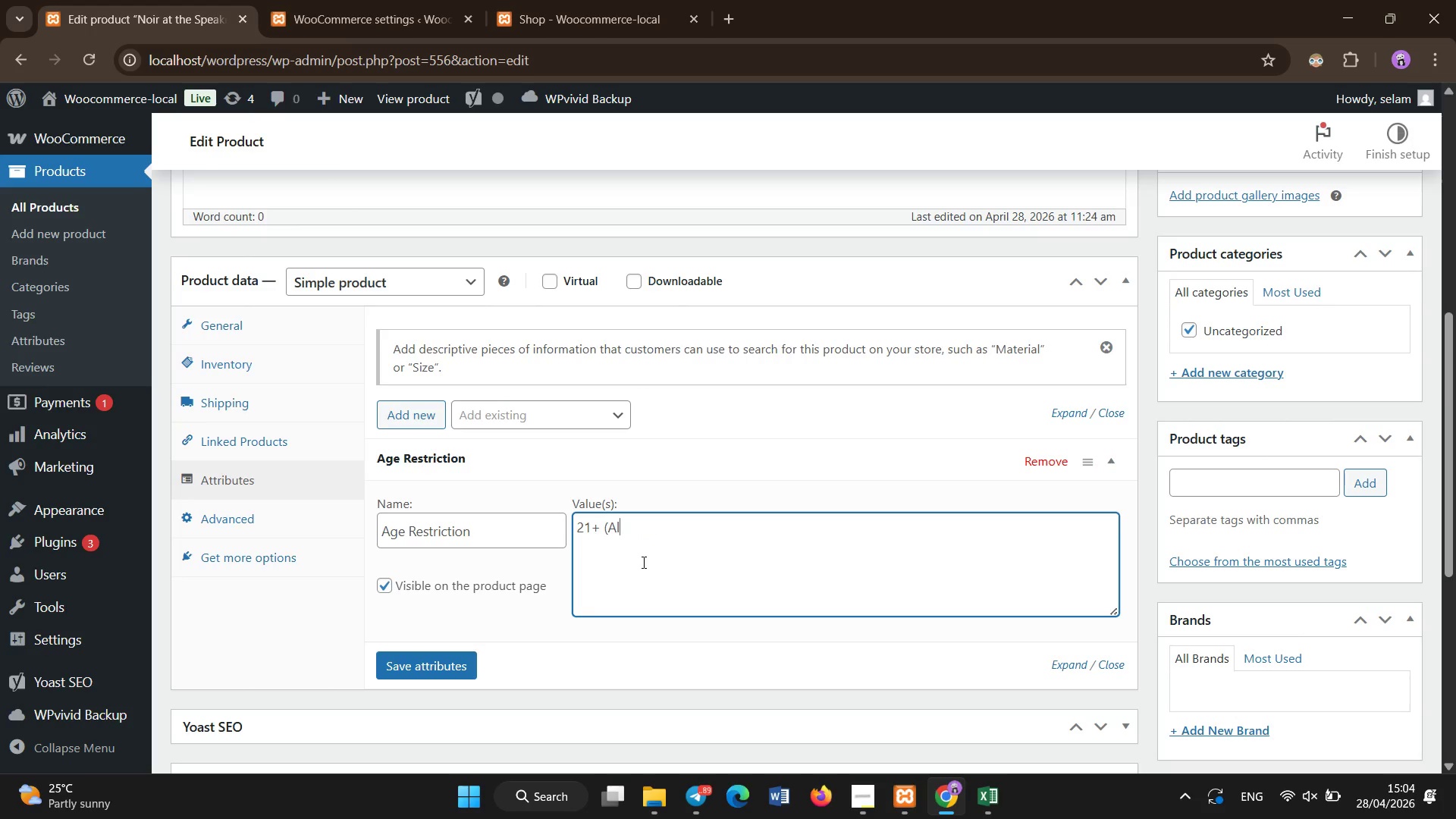 
key(Backspace)
 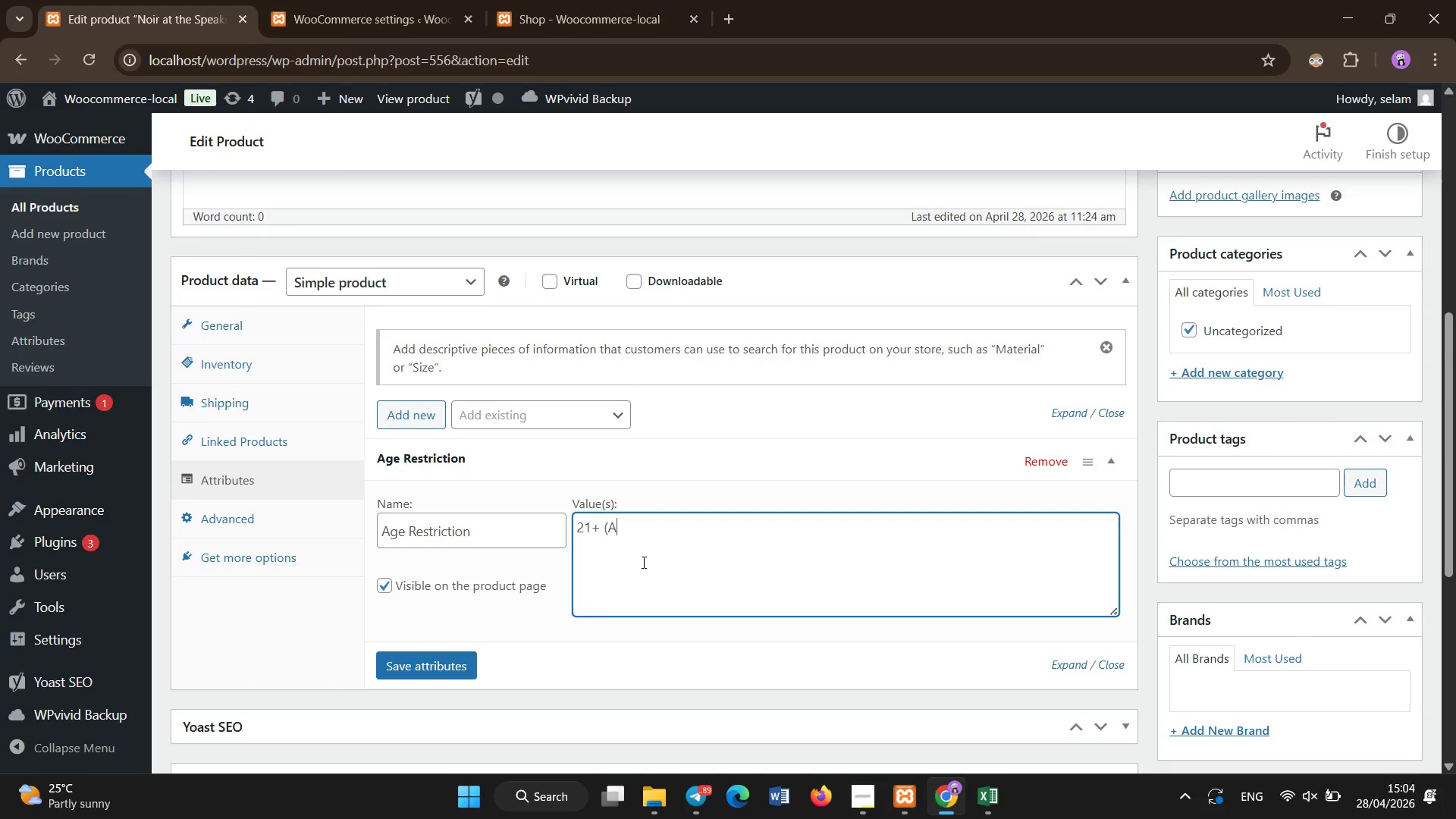 
key(Backspace)
 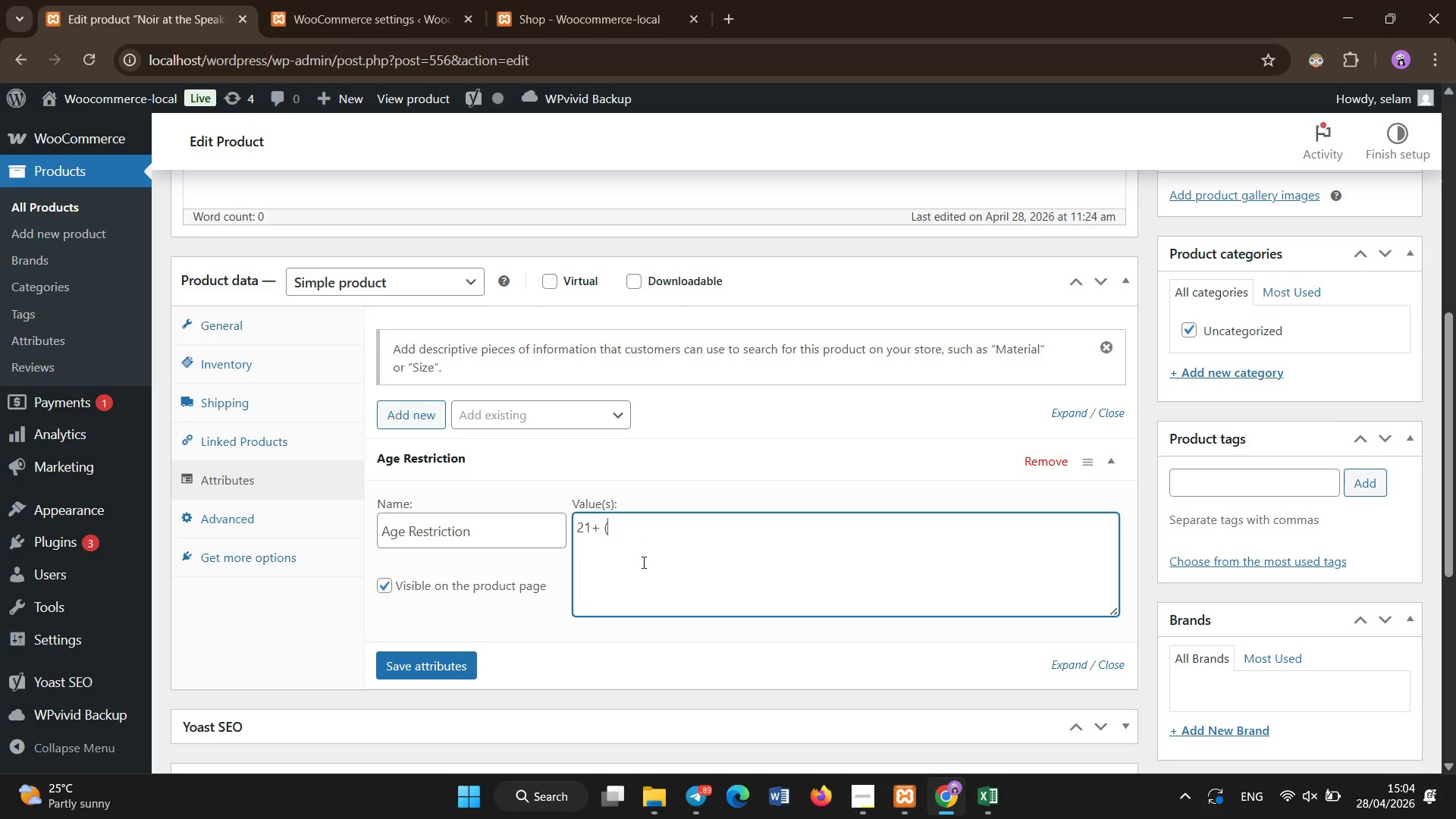 
key(Backspace)
 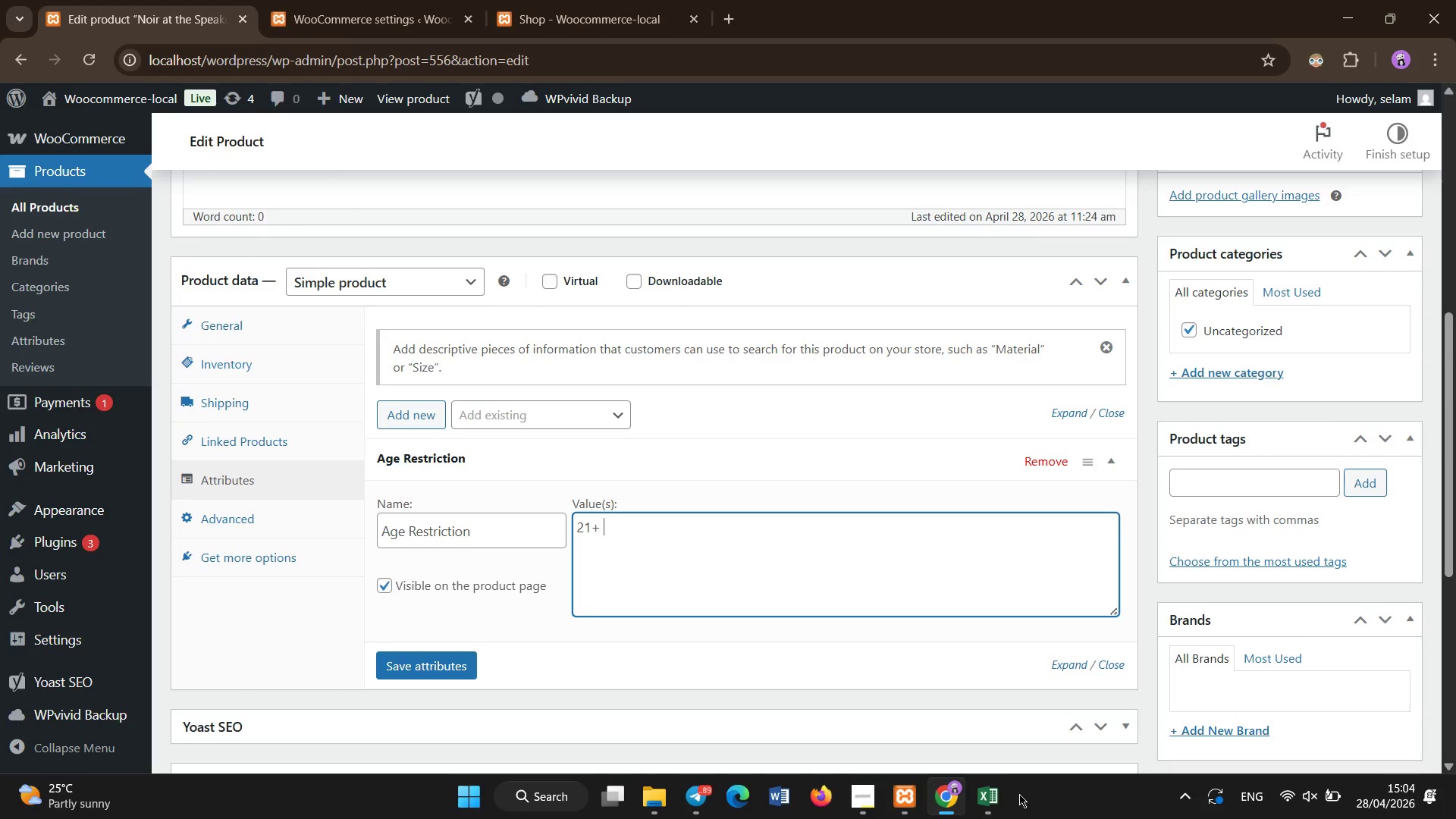 
left_click([1001, 794])
 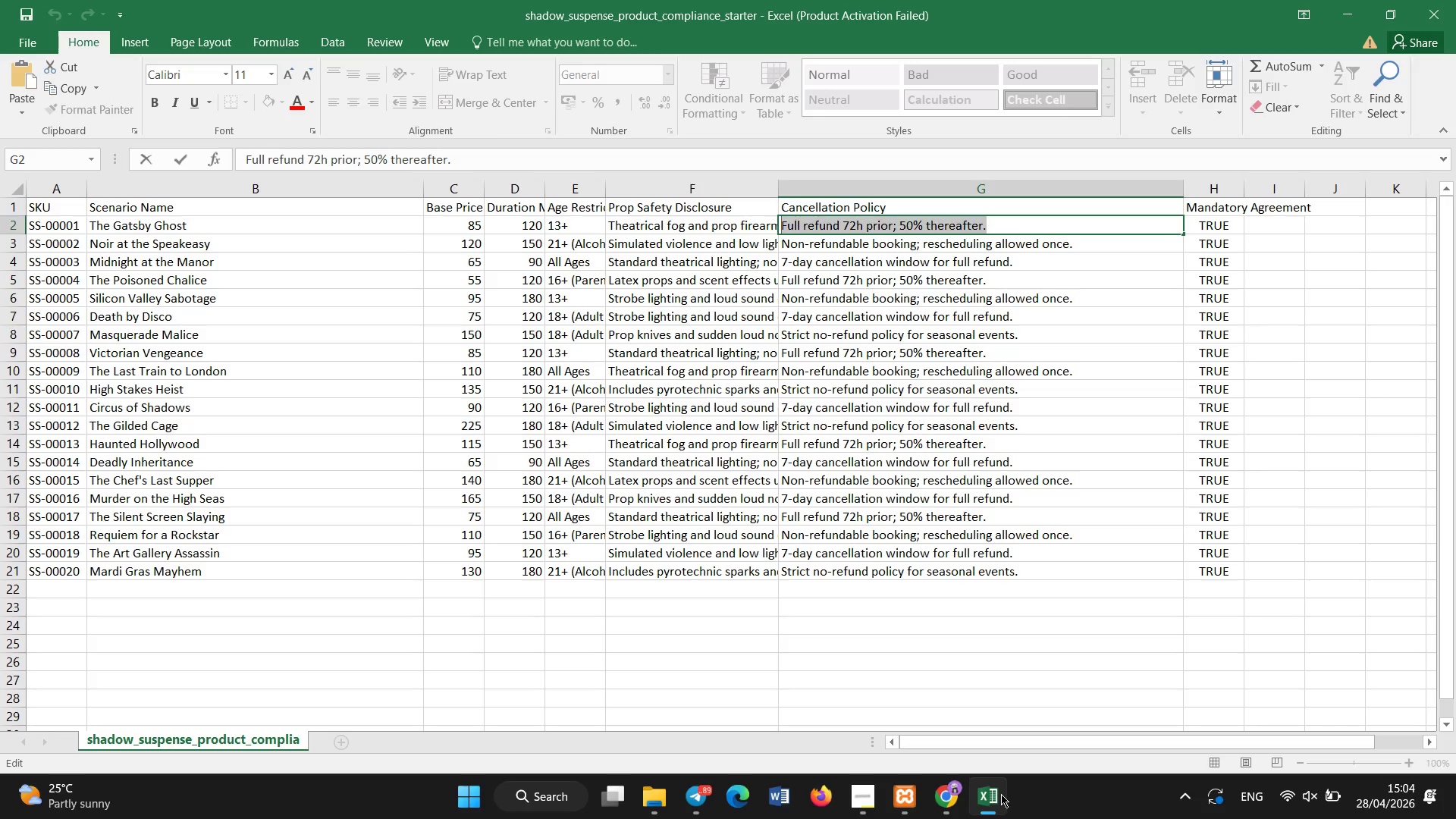 
left_click([1001, 794])
 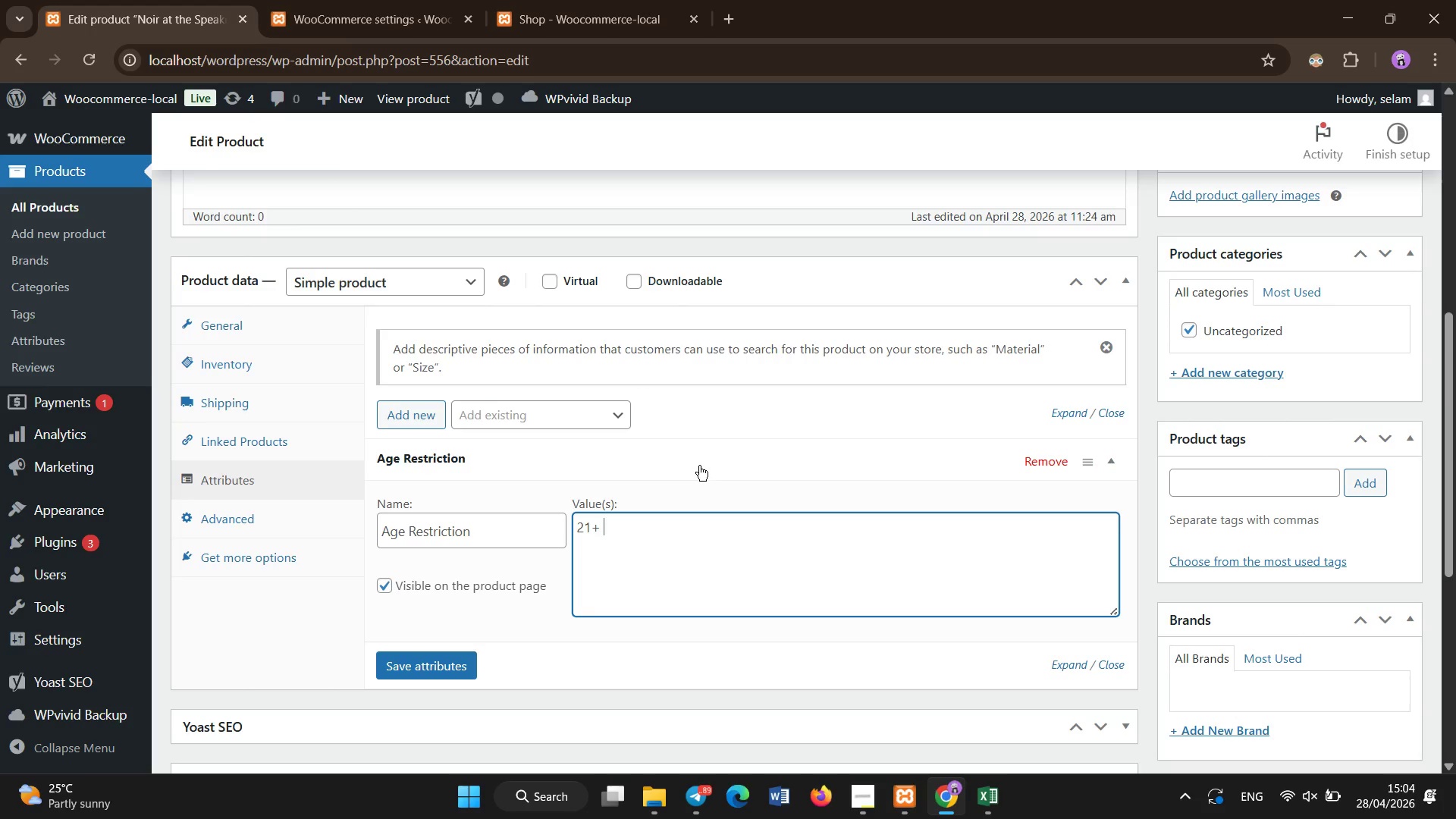 
type((Alcholo)
key(Backspace)
key(Backspace)
key(Backspace)
key(Backspace)
key(Backspace)
key(Backspace)
key(Backspace)
key(Backspace)
 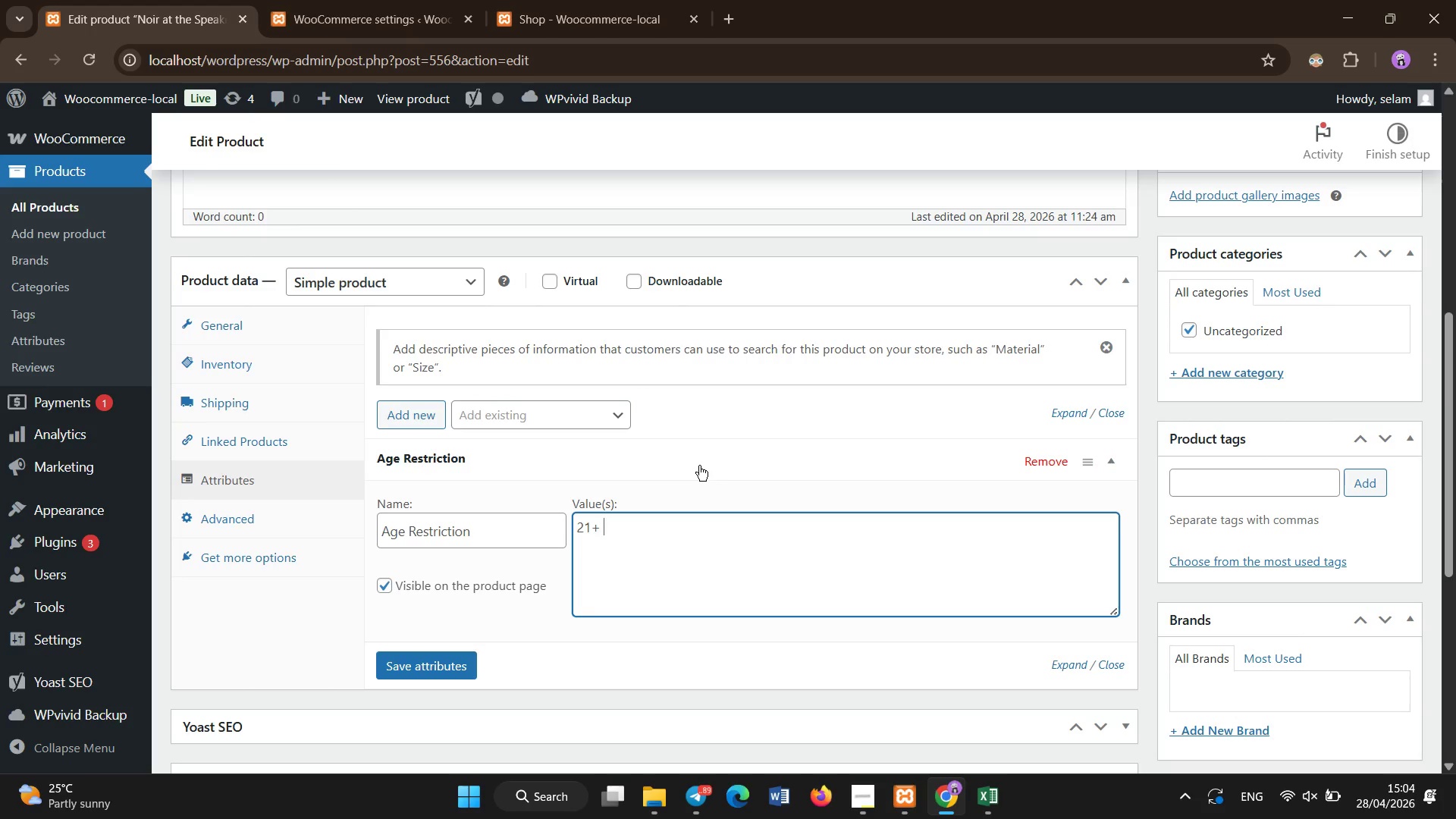 
left_click([435, 670])
 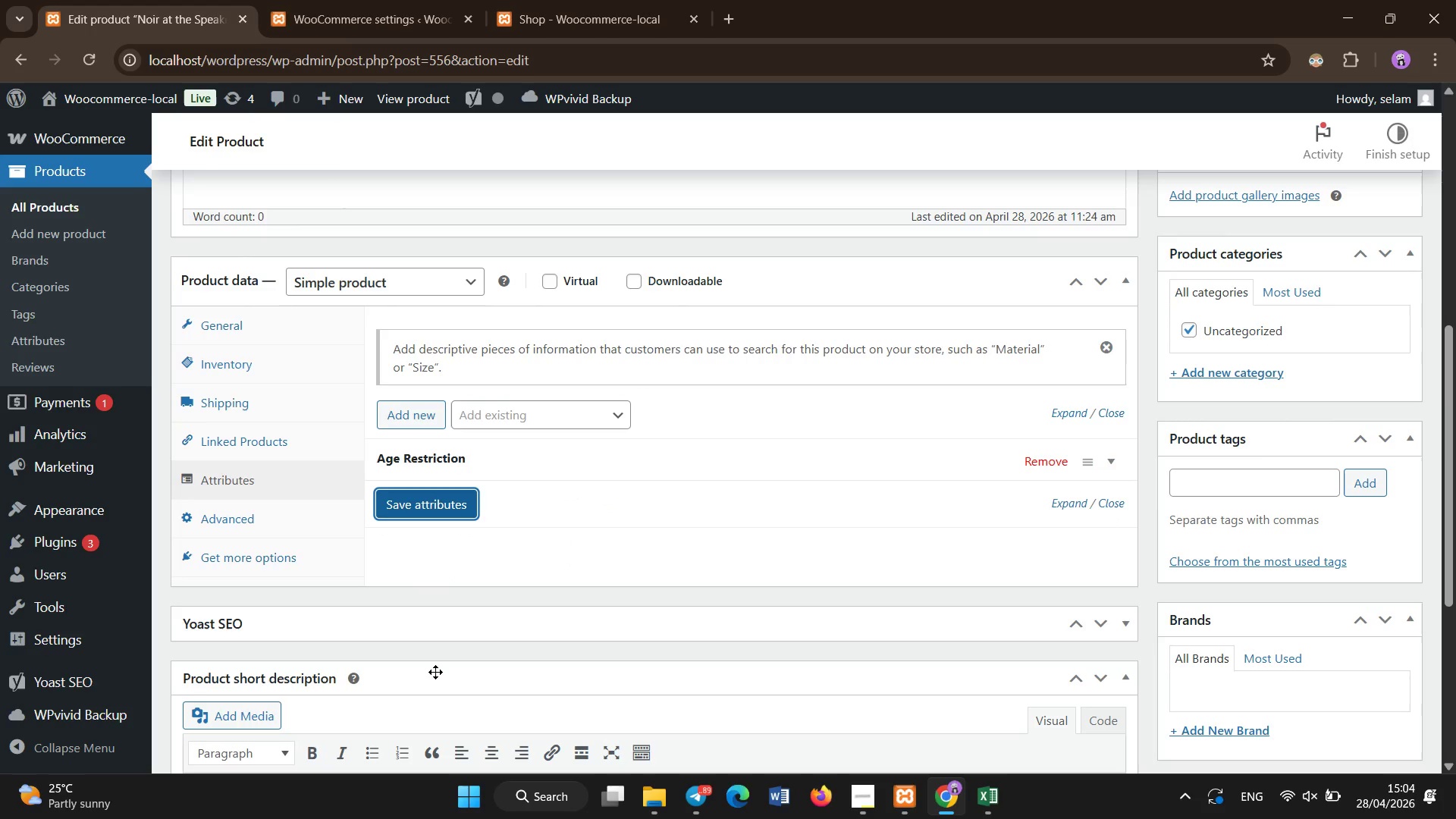 
wait(7.58)
 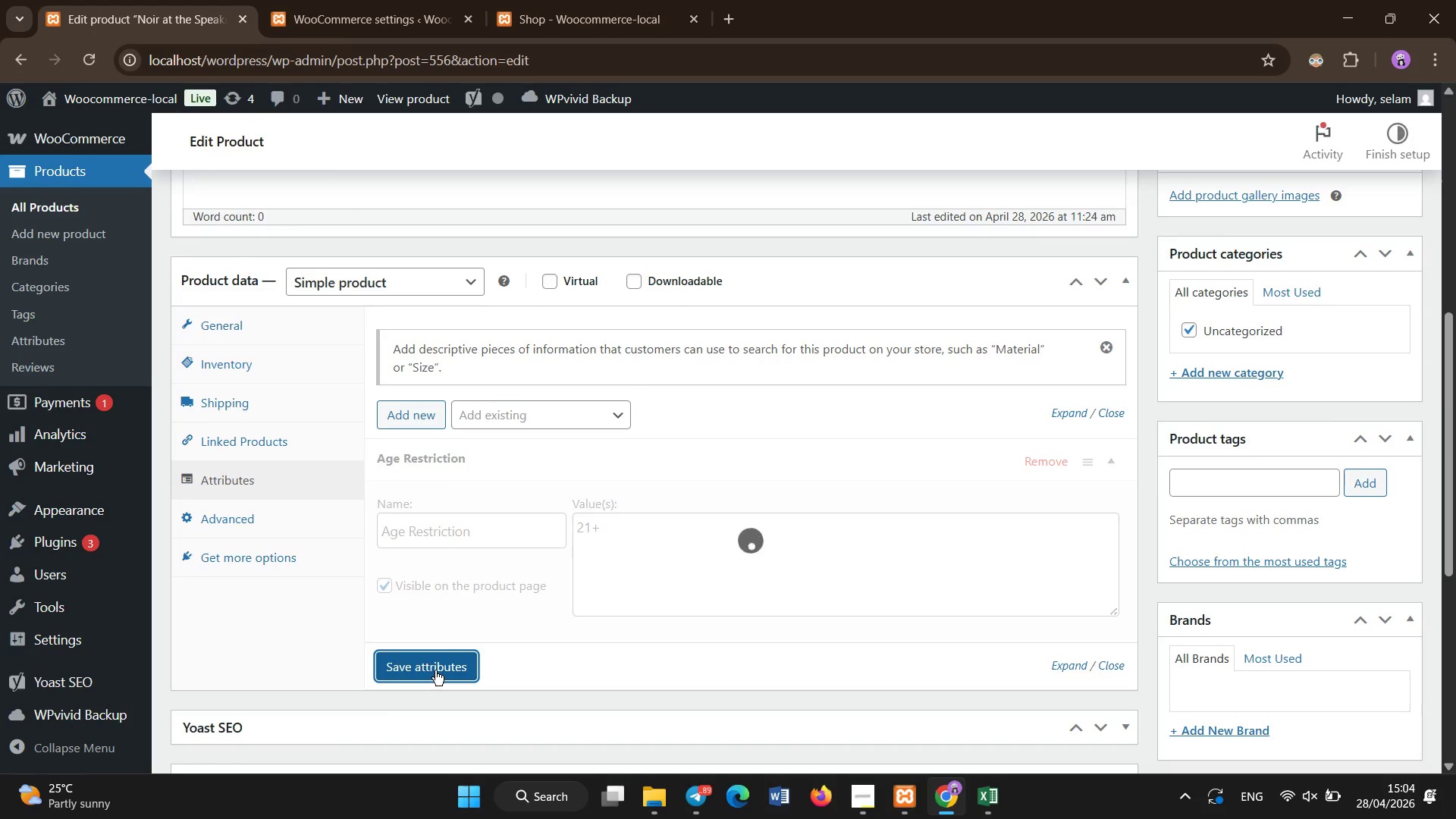 
left_click([403, 410])
 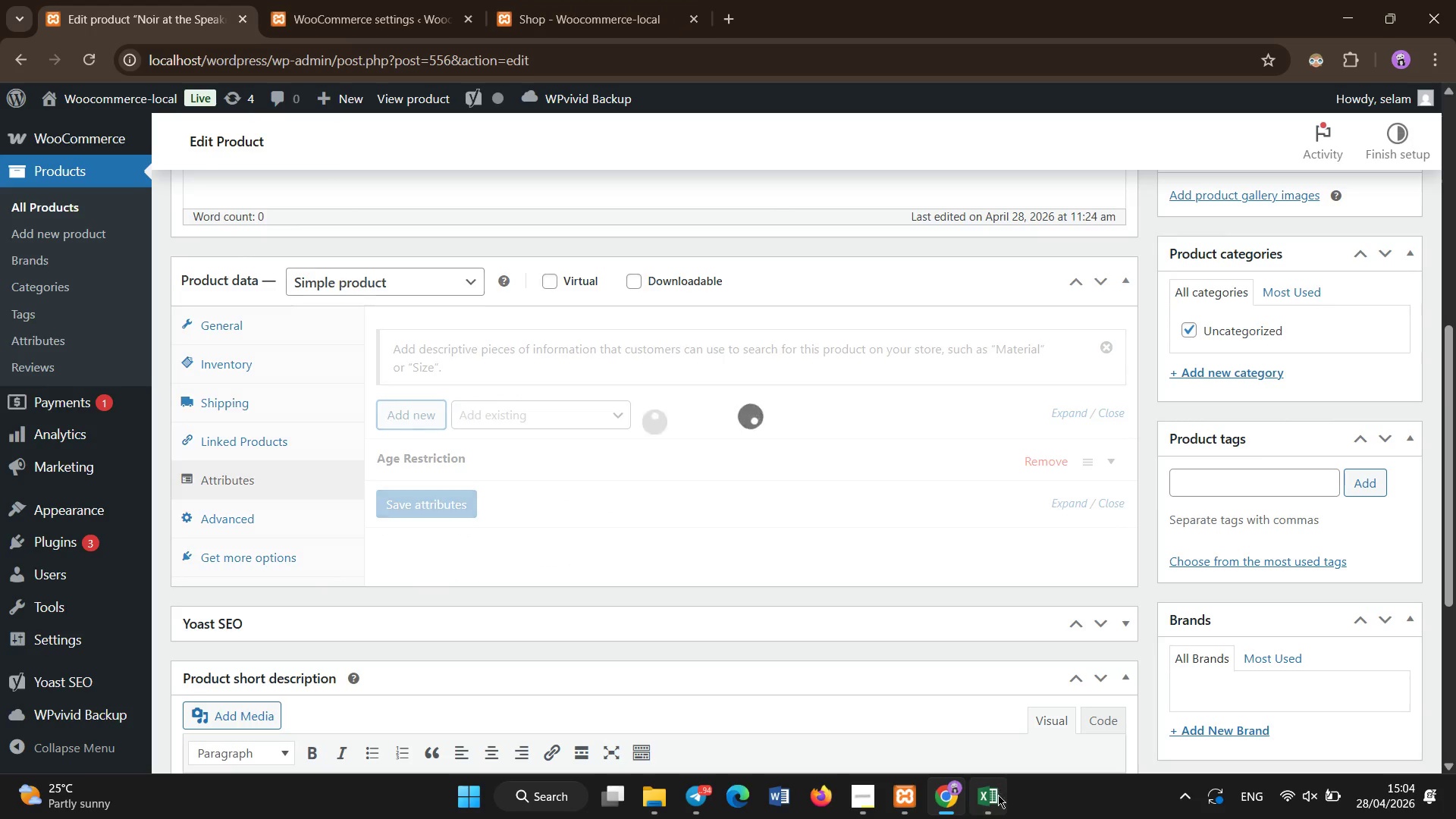 
mouse_move([946, 673])
 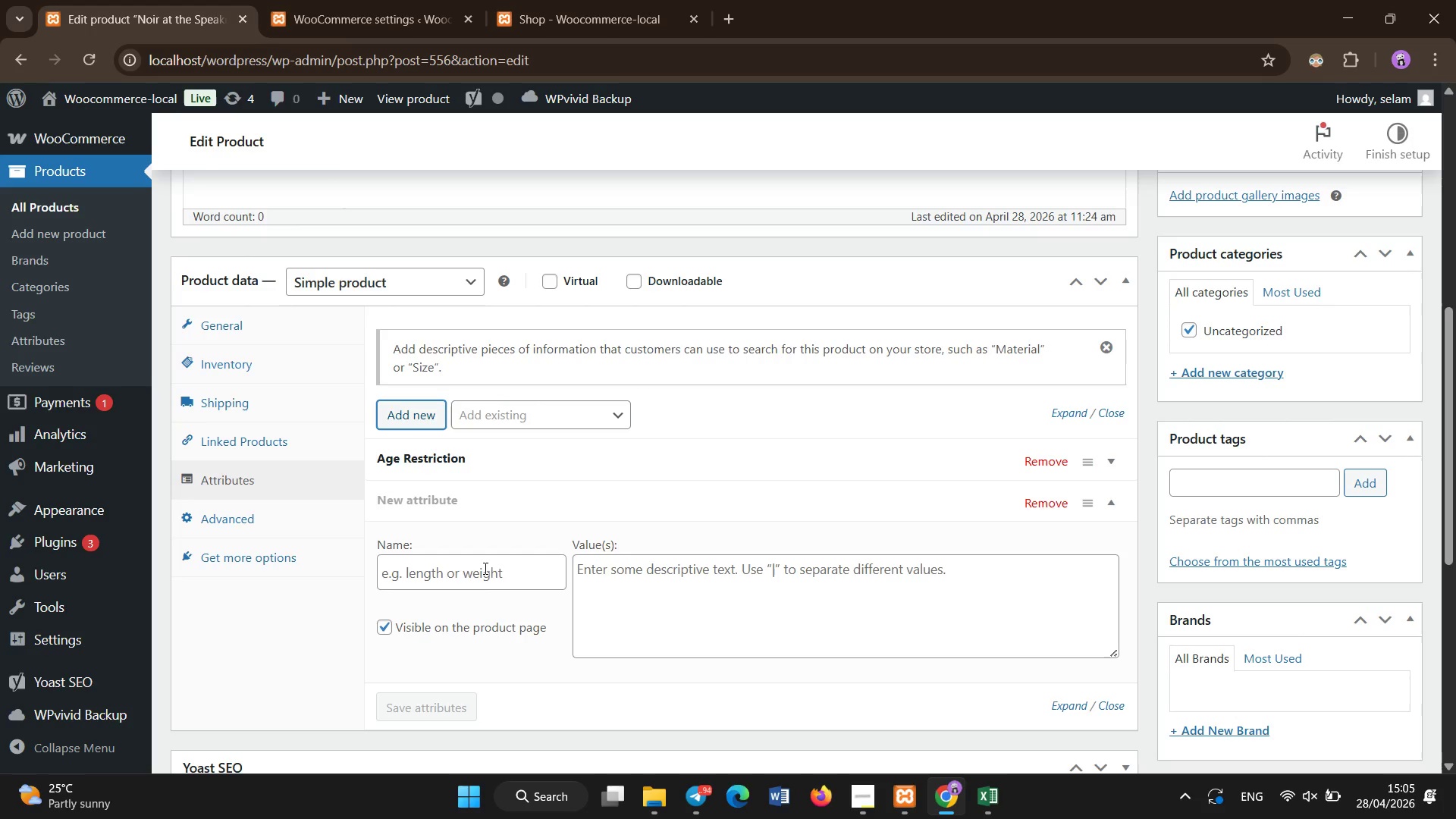 
left_click([485, 579])
 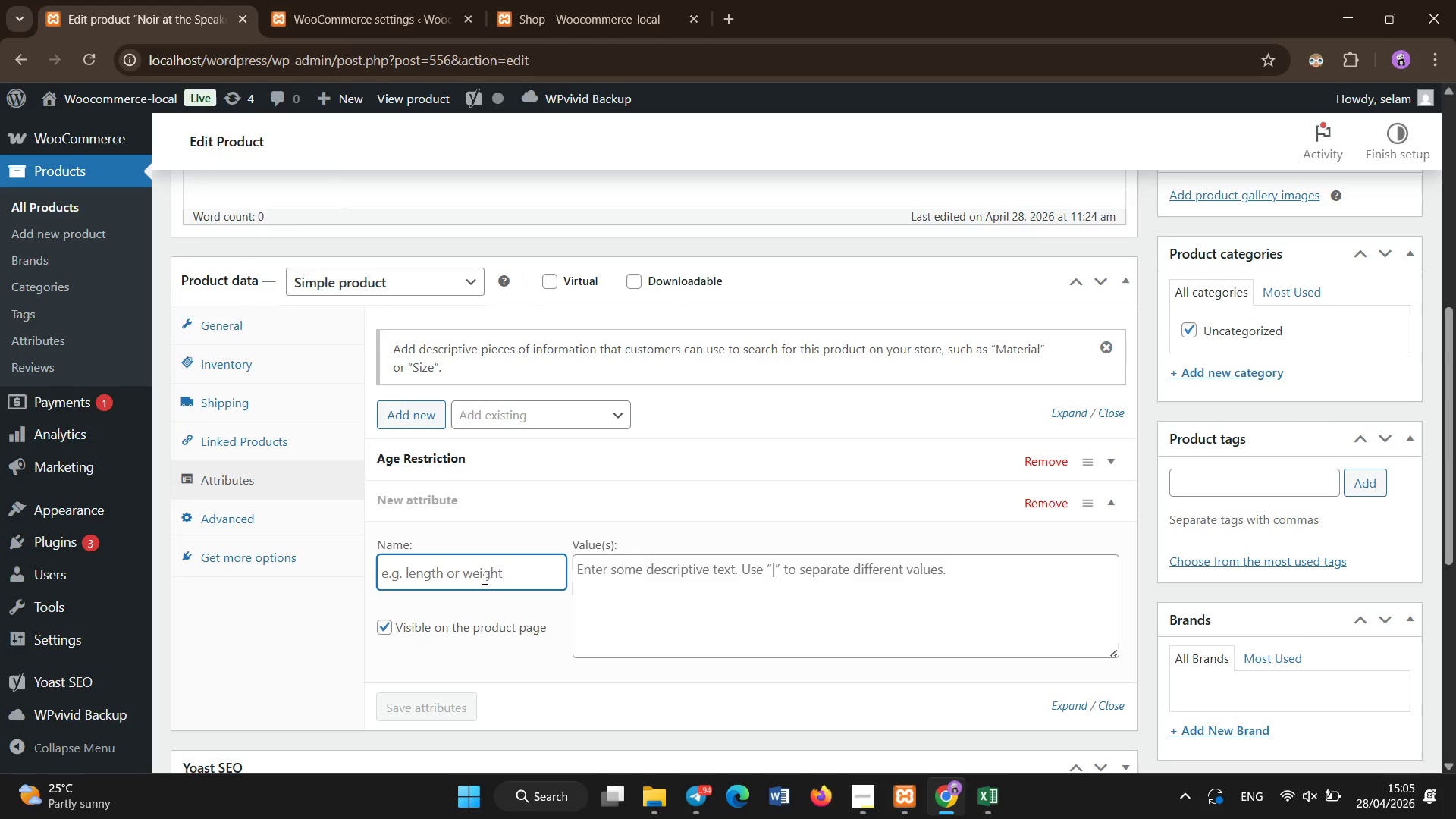 
type(Duration Minutes)
 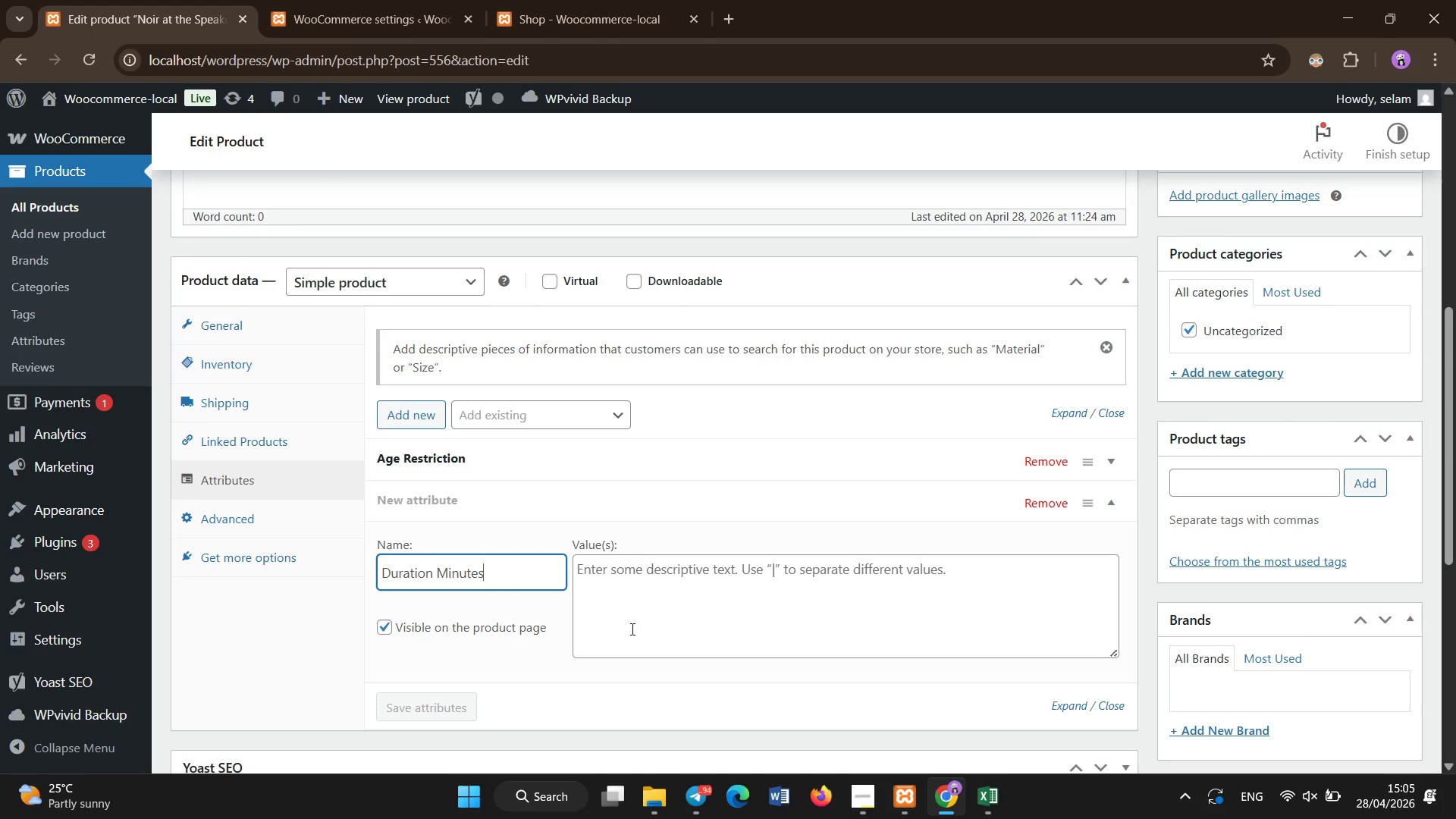 
left_click([633, 627])
 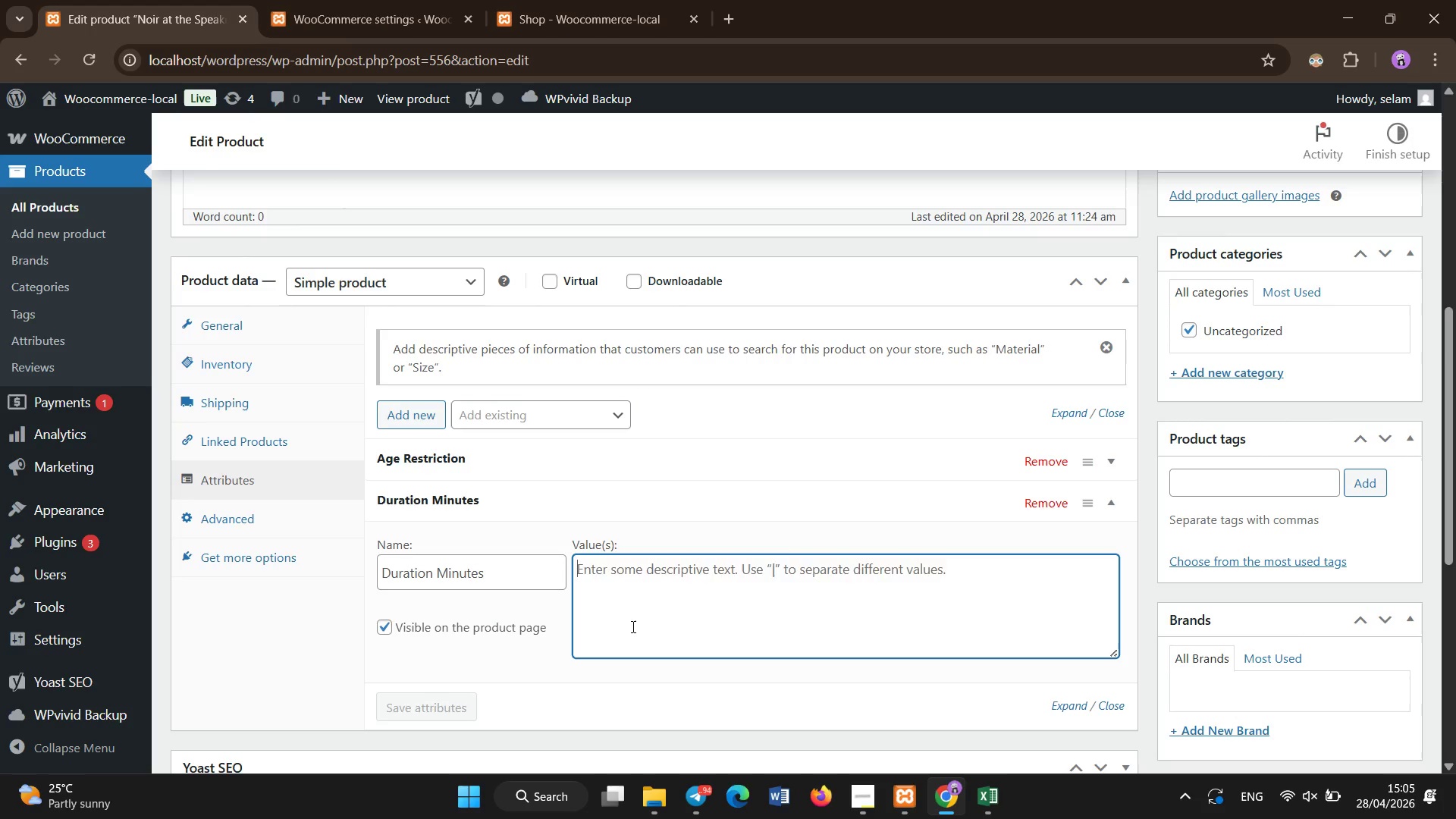 
type(150)
 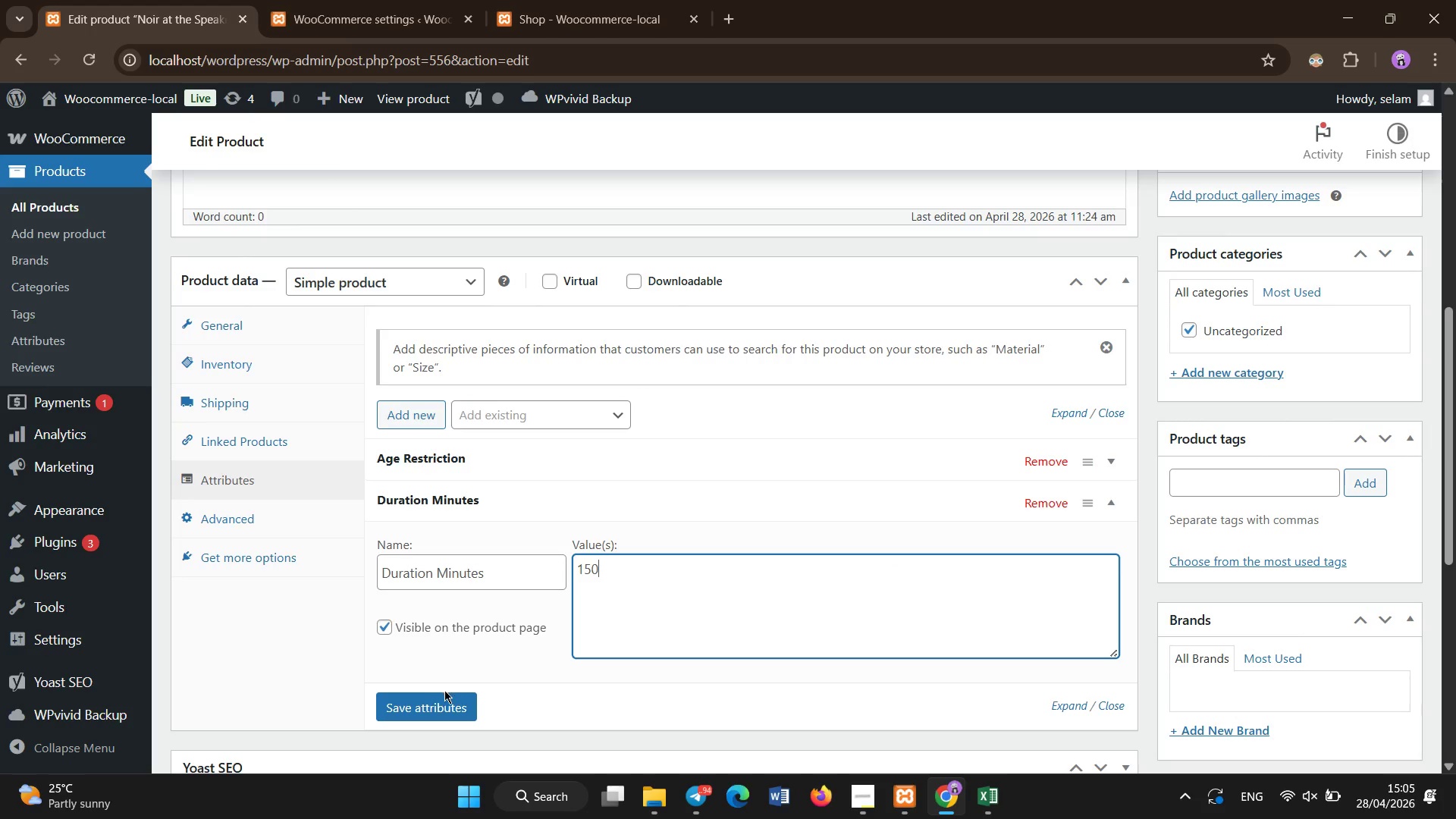 
left_click([446, 697])
 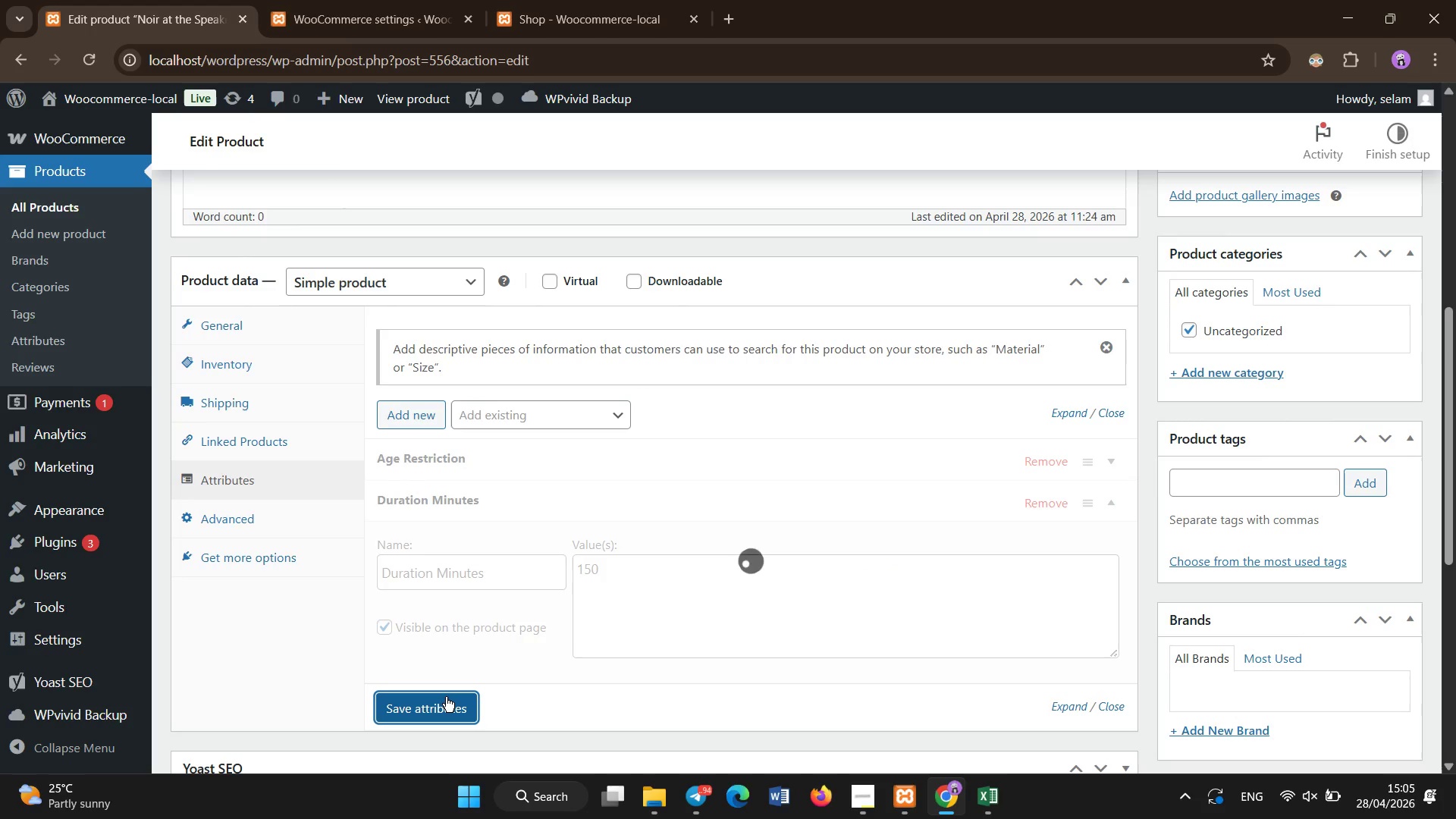 
left_click([446, 697])
 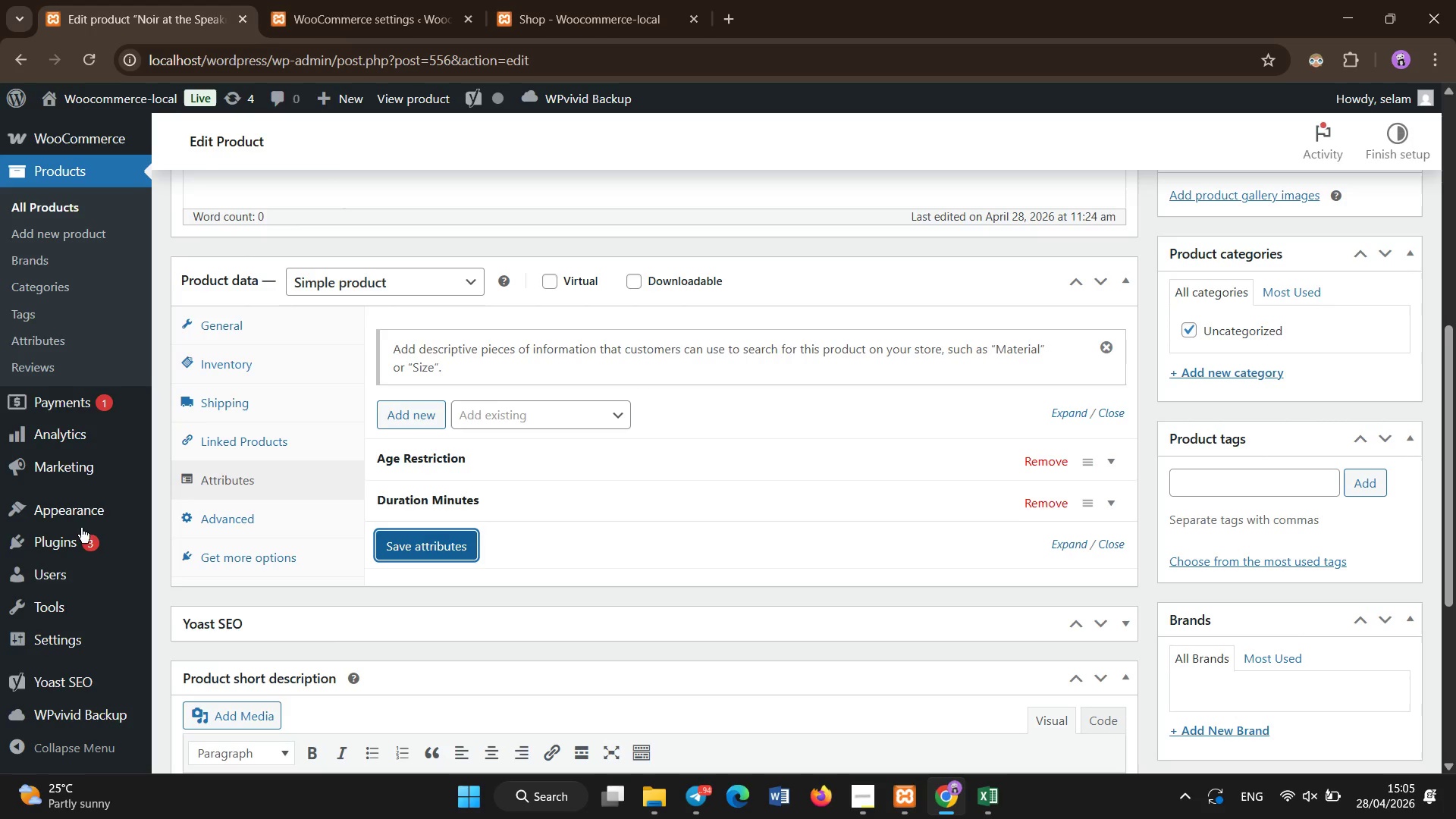 
left_click([432, 554])
 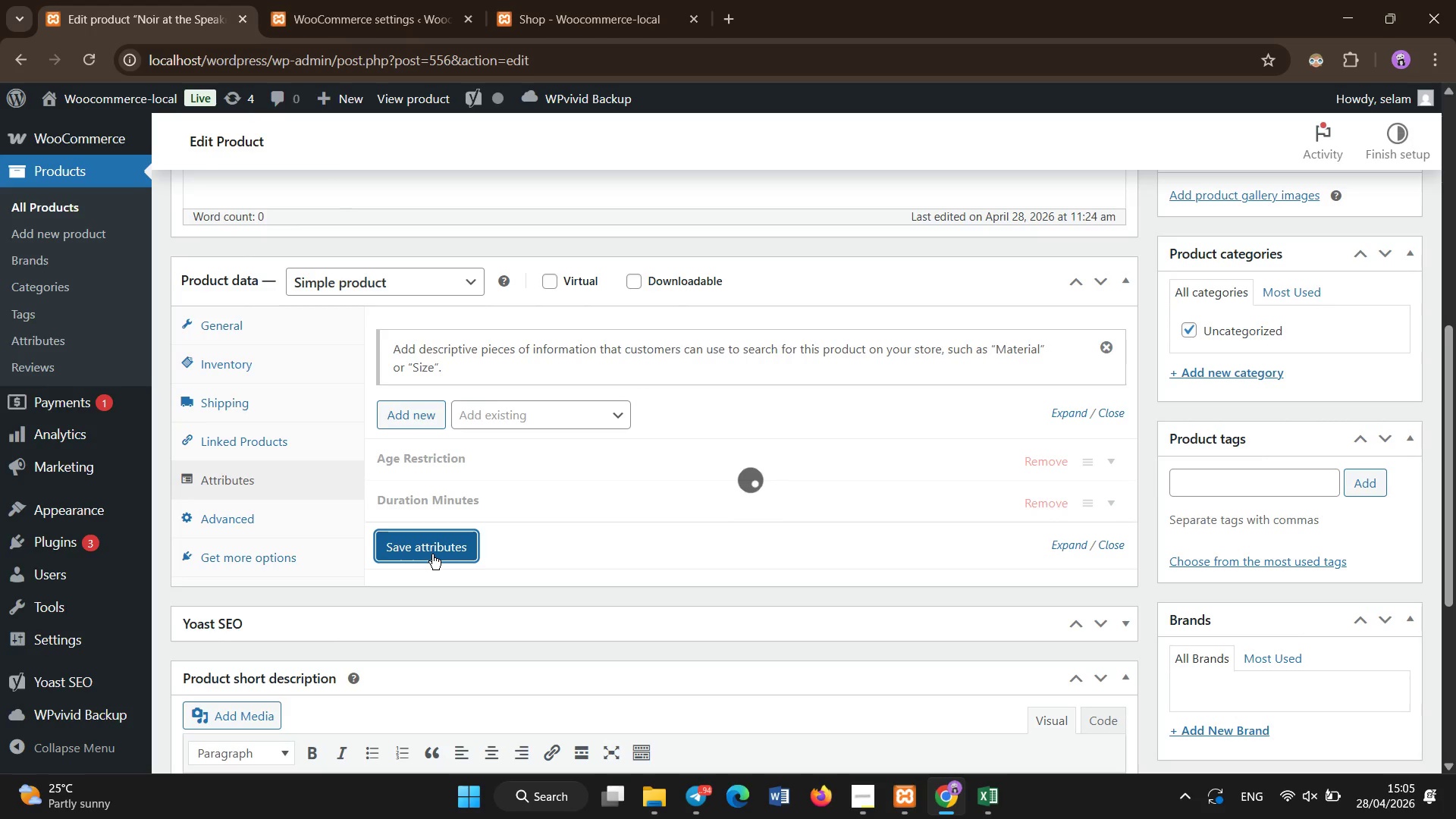 
wait(9.61)
 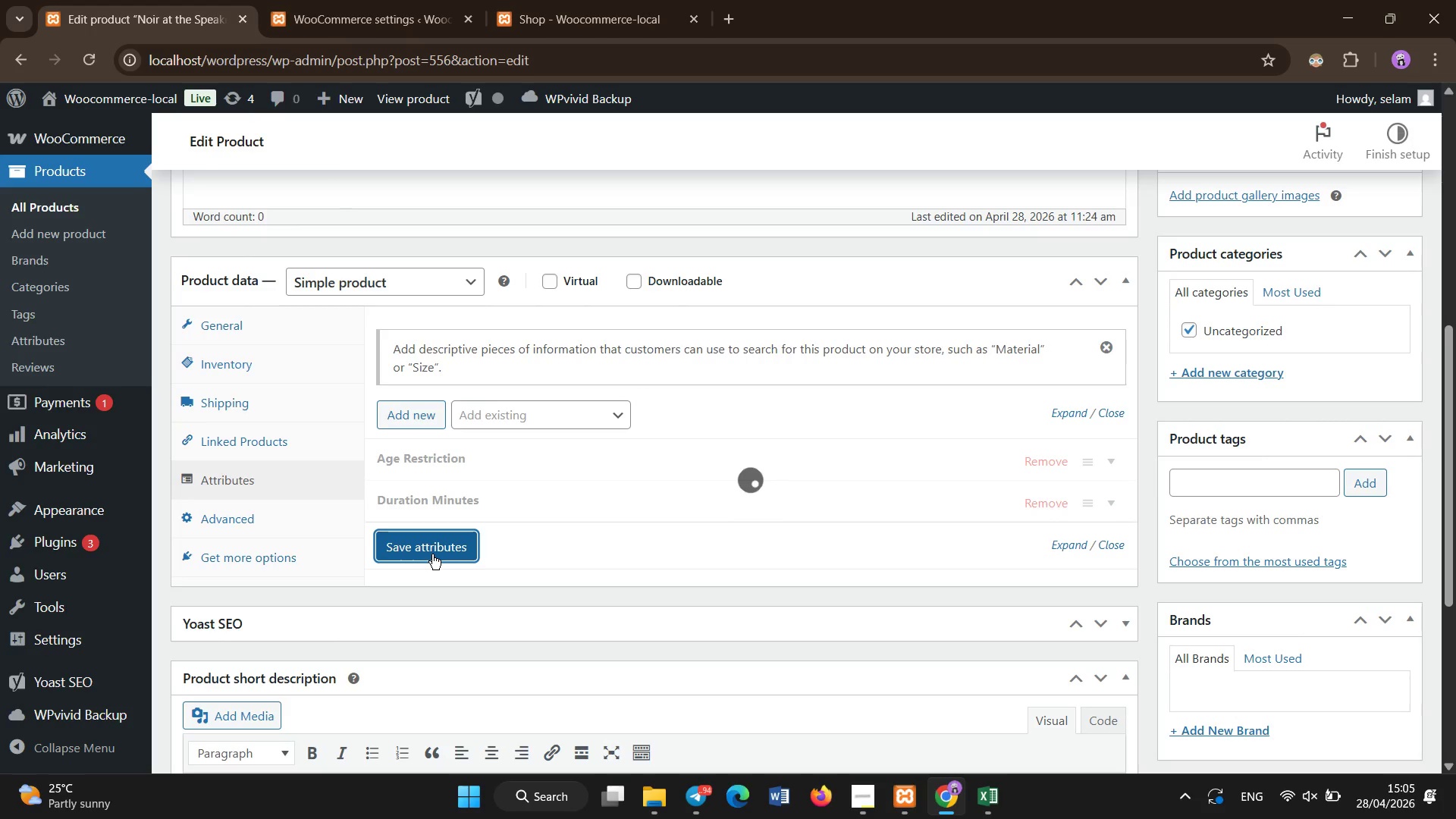 
scroll: coordinate [432, 554], scroll_direction: none, amount: 0.0
 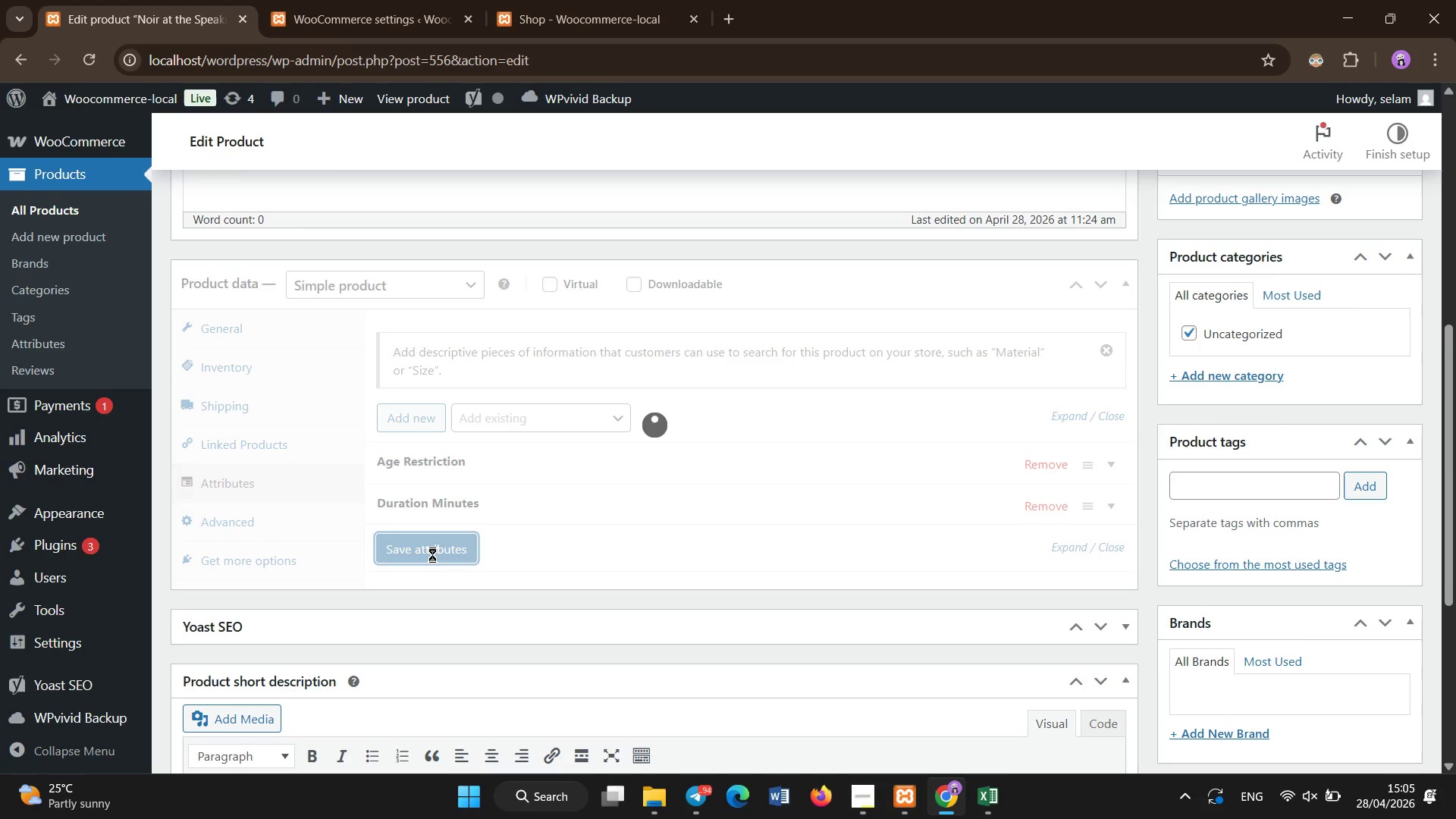 
left_click([275, 524])
 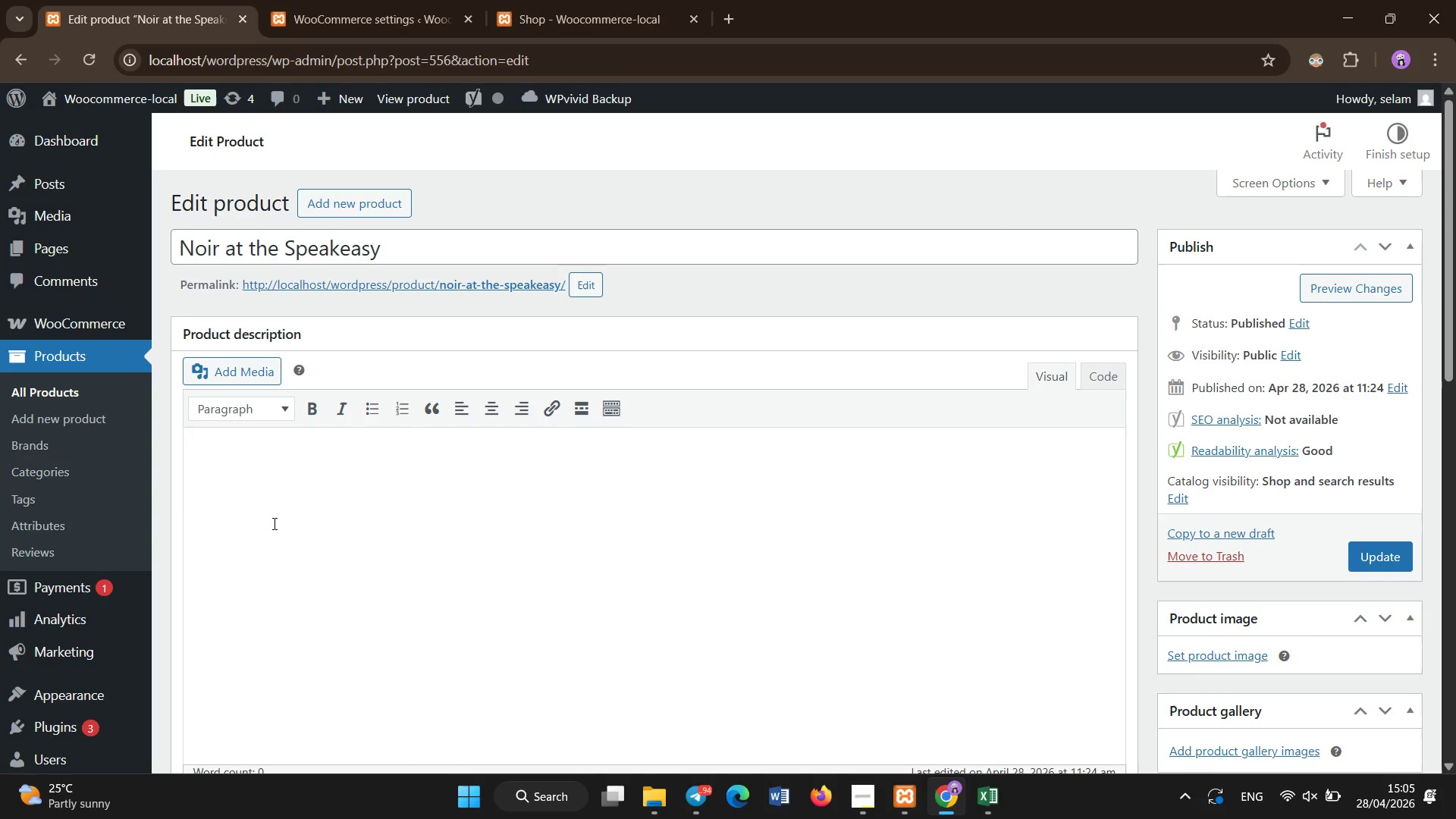 
scroll: coordinate [504, 442], scroll_direction: up, amount: 7.0
 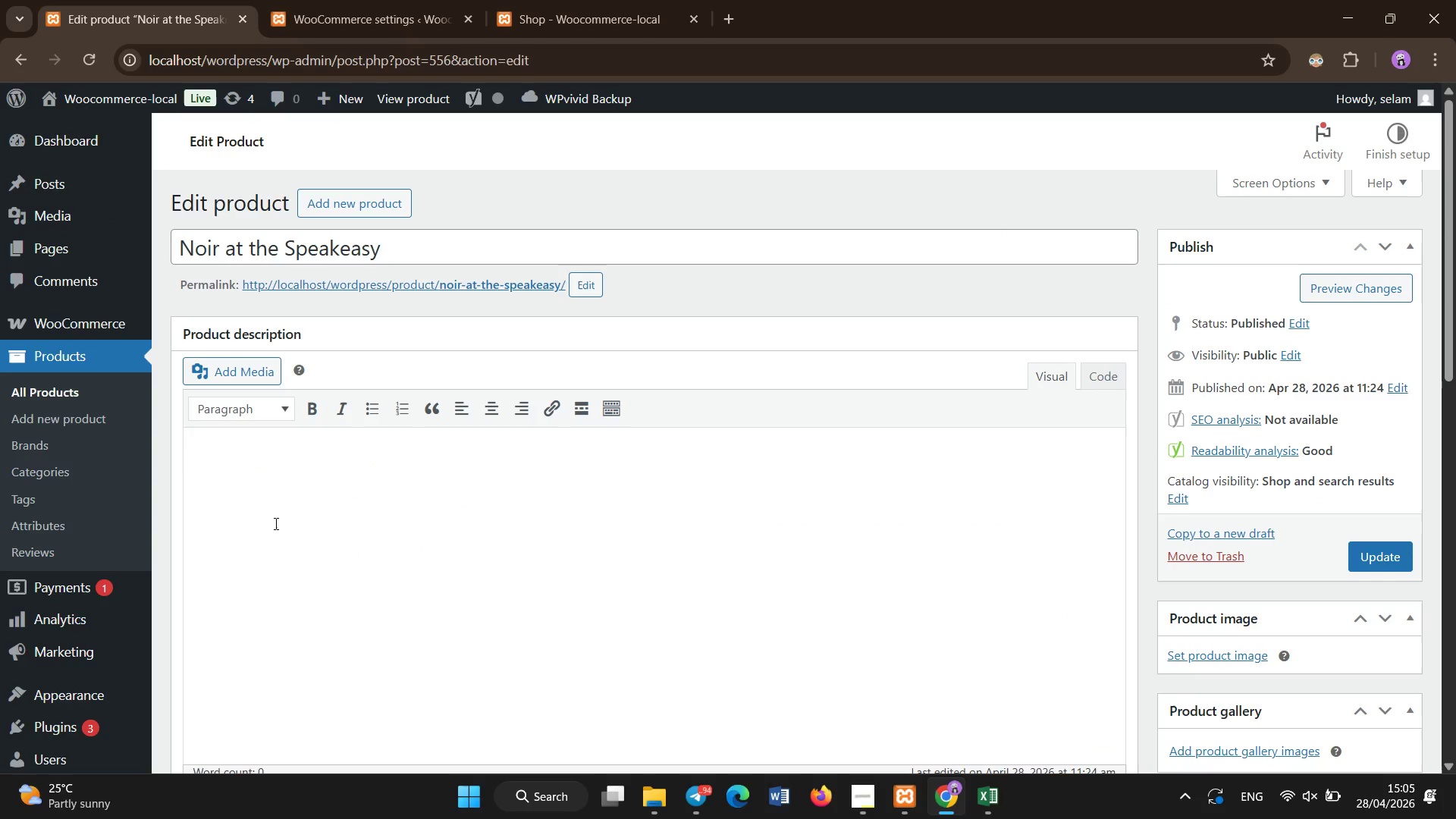 
type(Age Requiremt )
key(Backspace)
type(: 21=)
key(Backspace)
type(=)
key(Backspace)
type(+)
 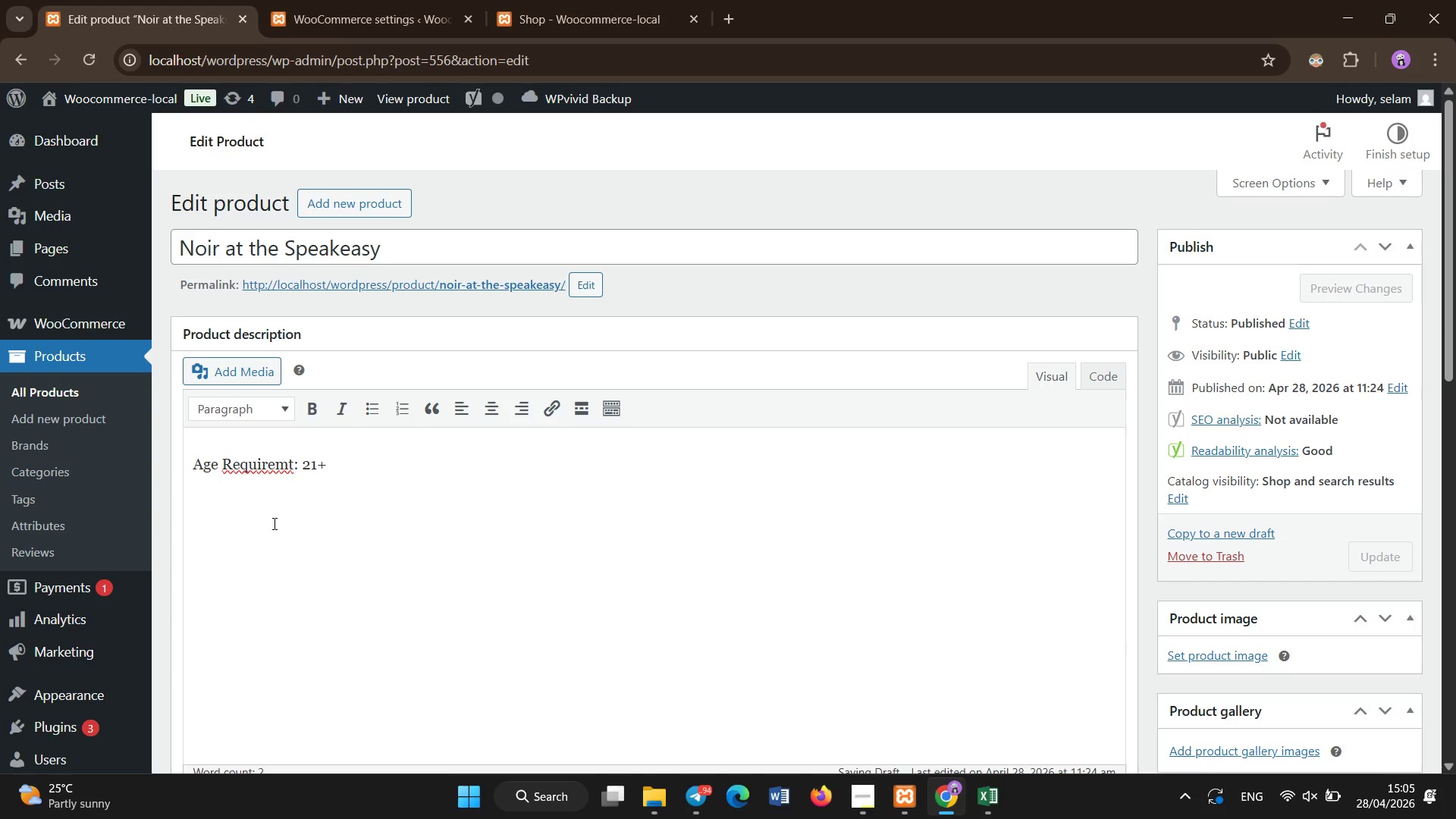 
key(ArrowLeft)
 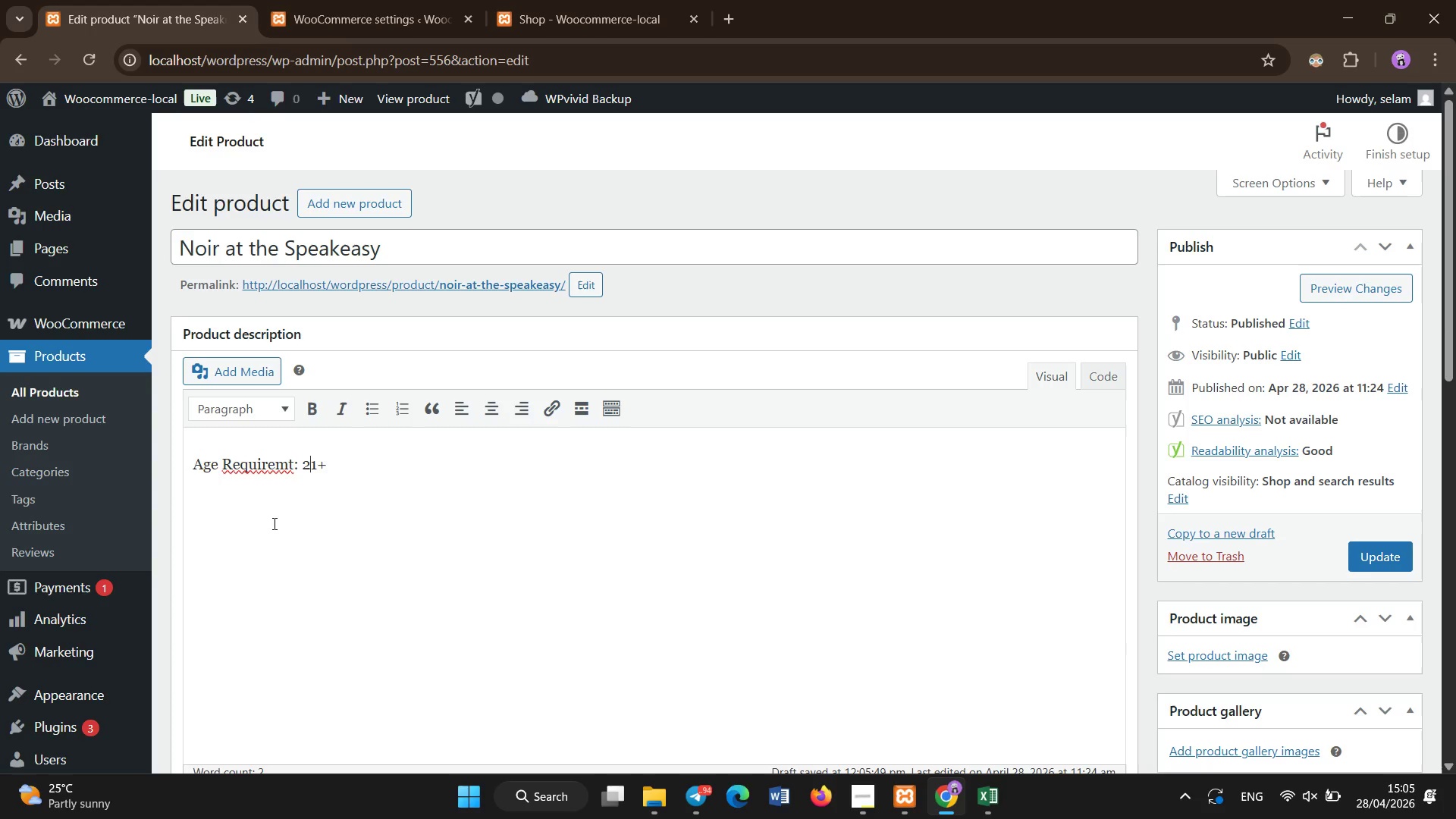 
key(ArrowLeft)
 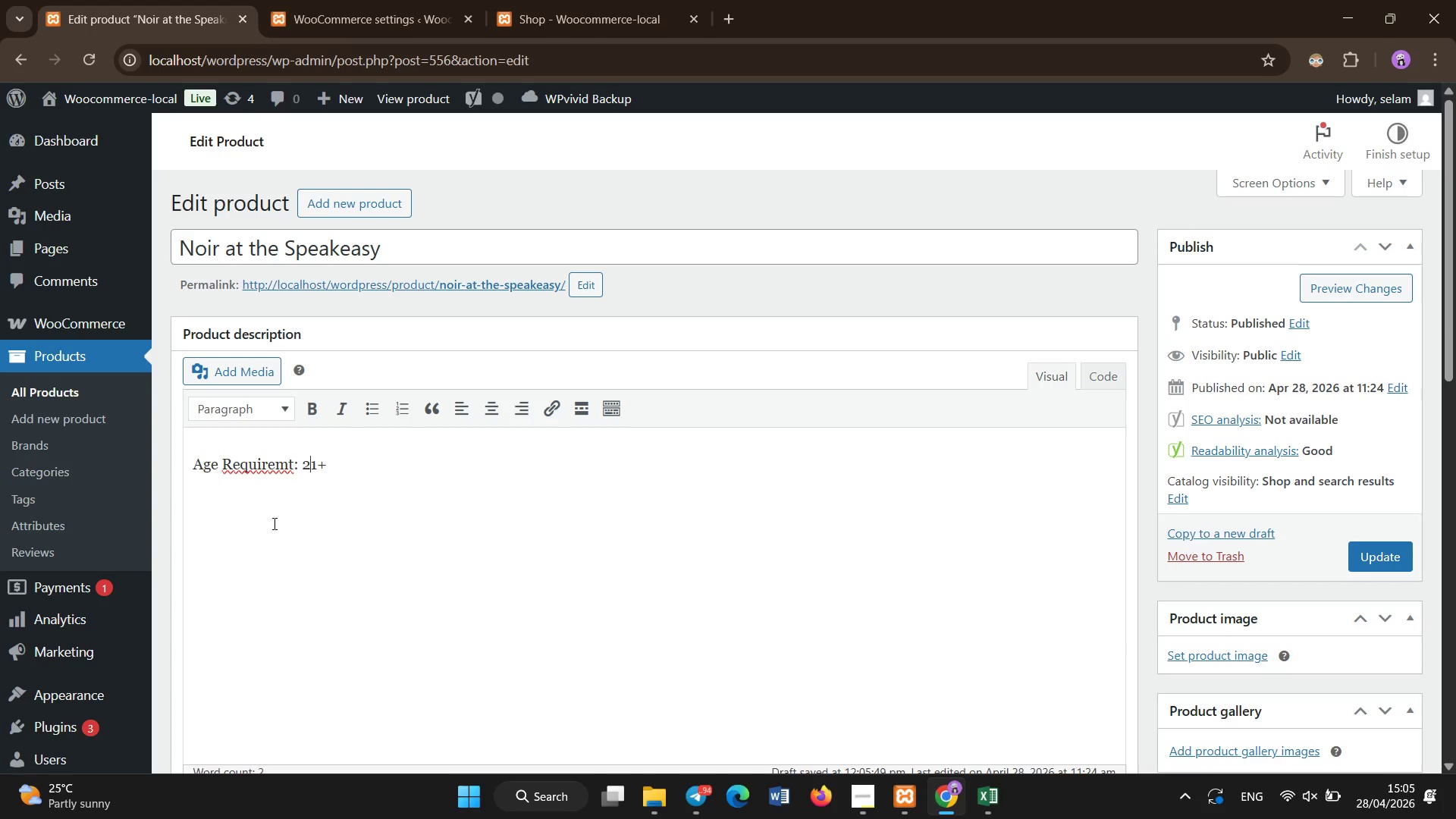 
key(ArrowLeft)
 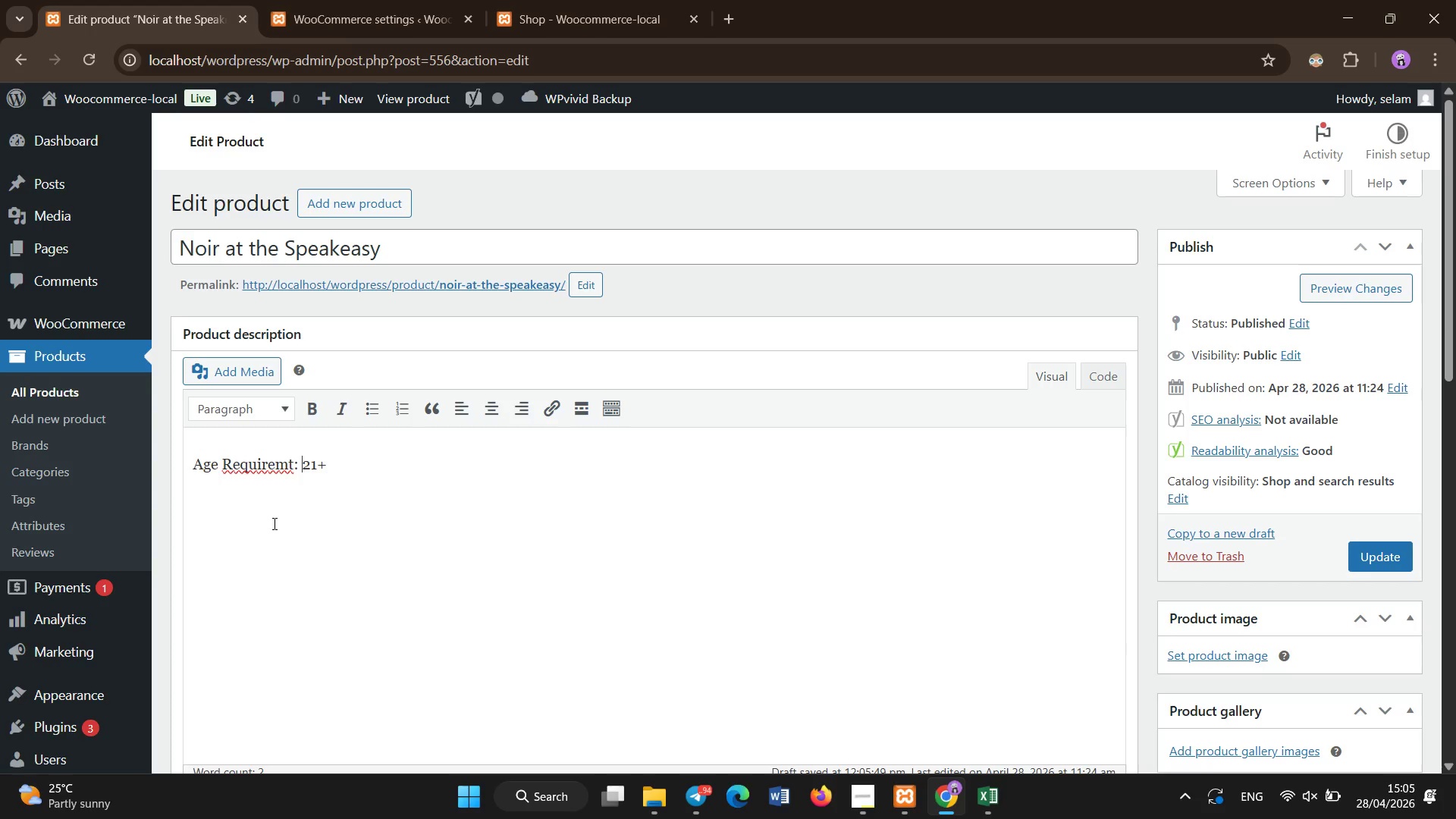 
key(ArrowLeft)
 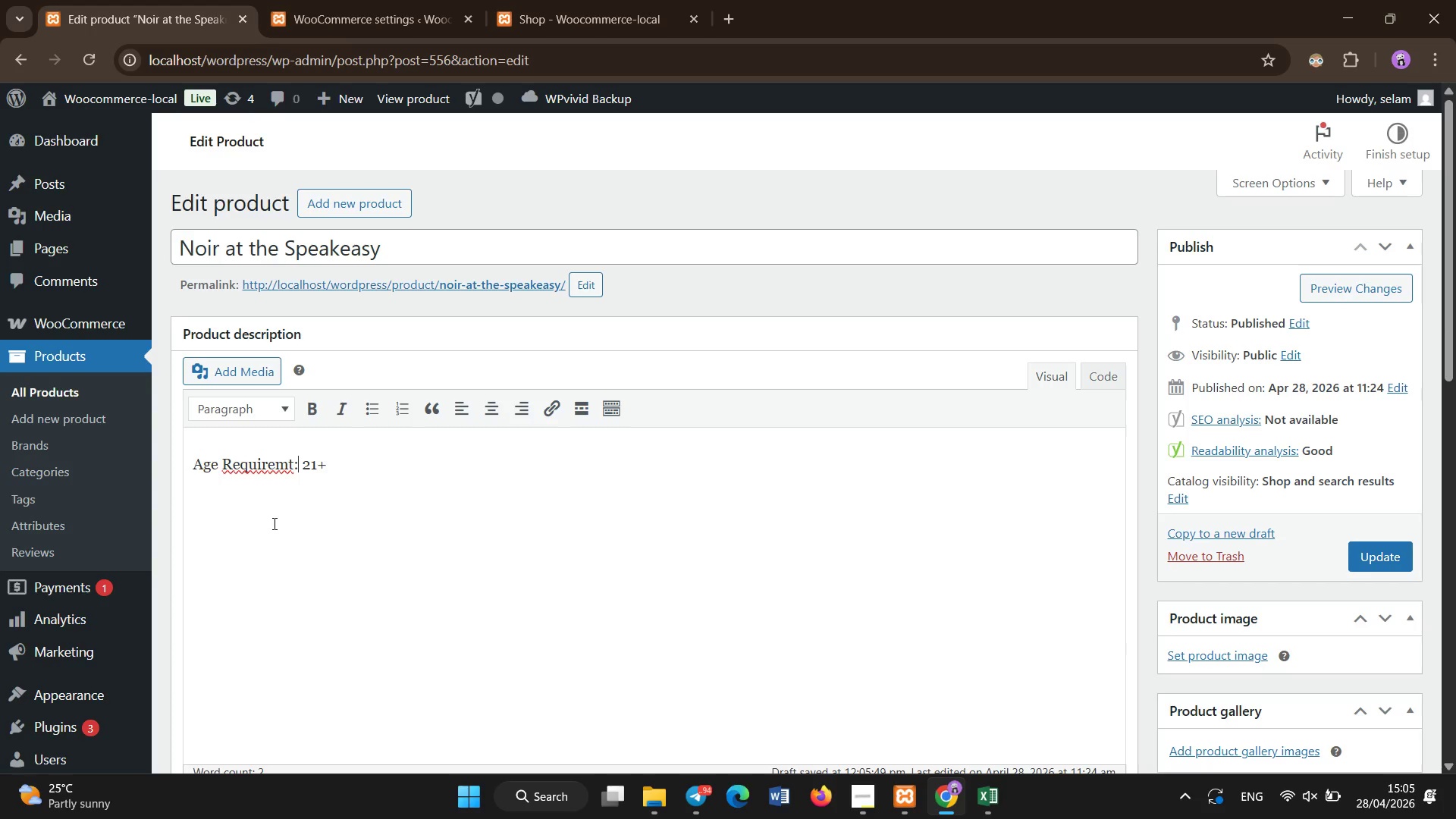 
key(ArrowLeft)
 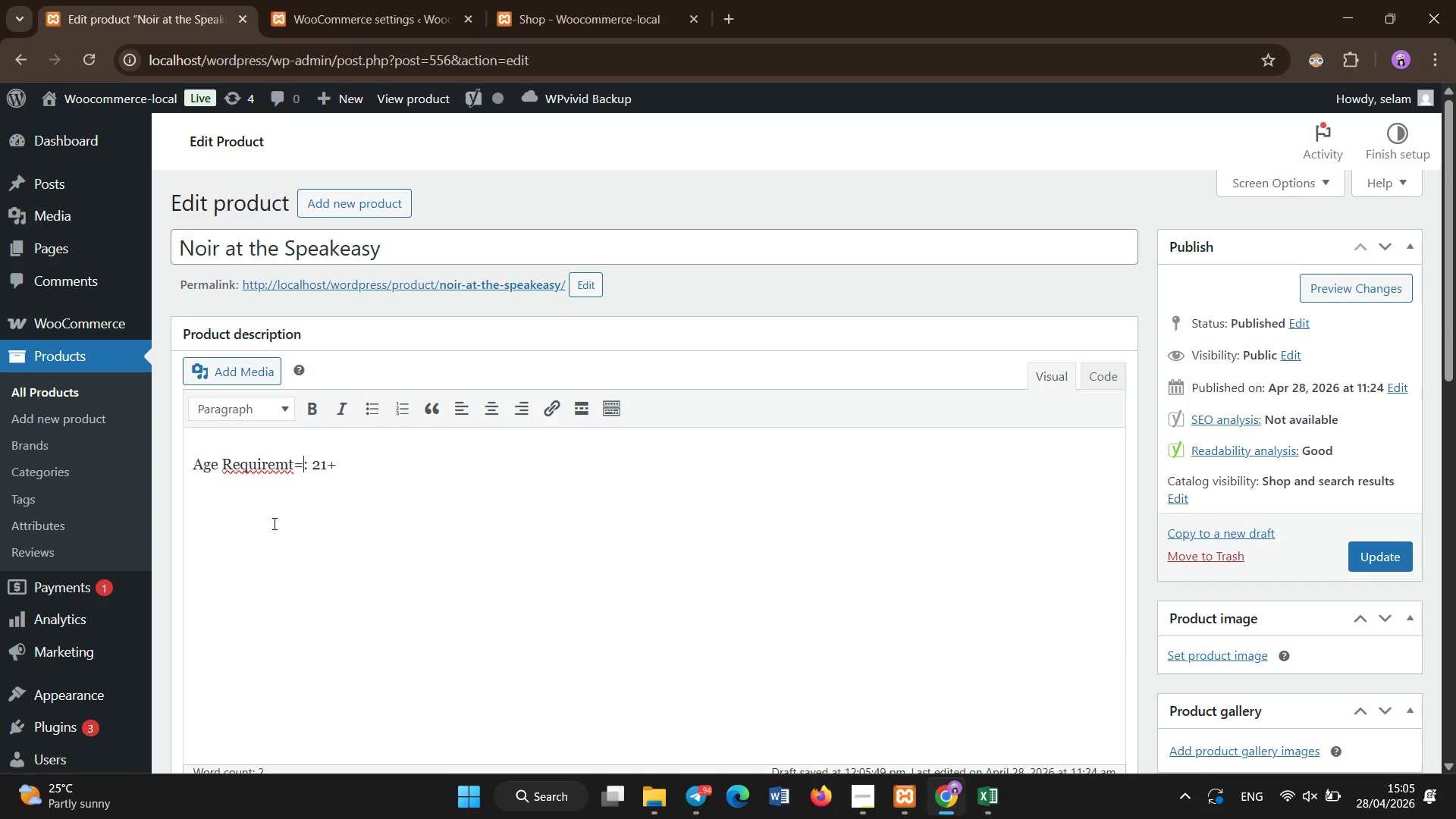 
type(=)
key(Backspace)
key(Backspace)
key(Backspace)
key(Backspace)
key(Backspace)
key(Backspace)
key(Backspace)
type(uirement)
 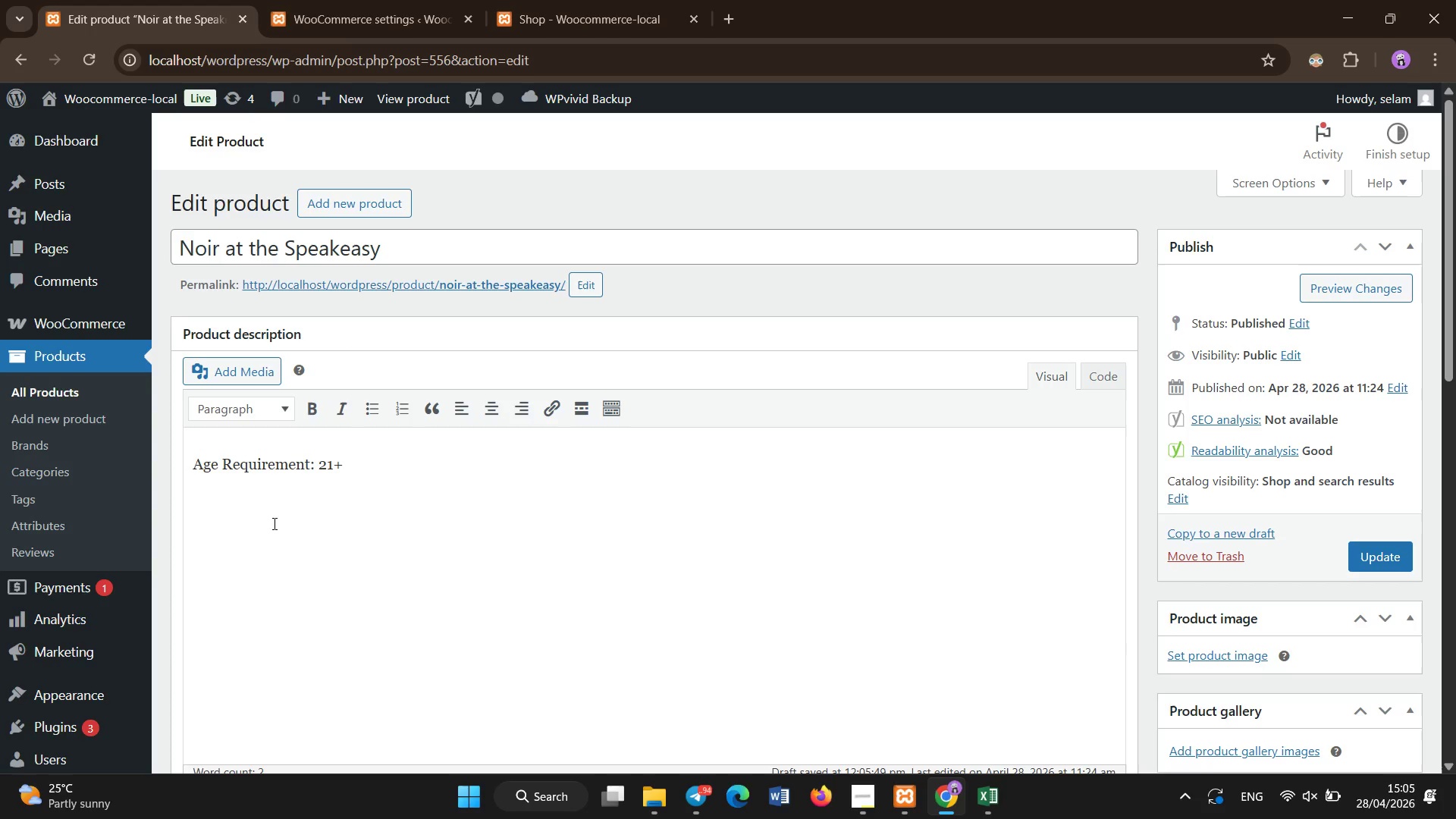 
key(ArrowRight)
 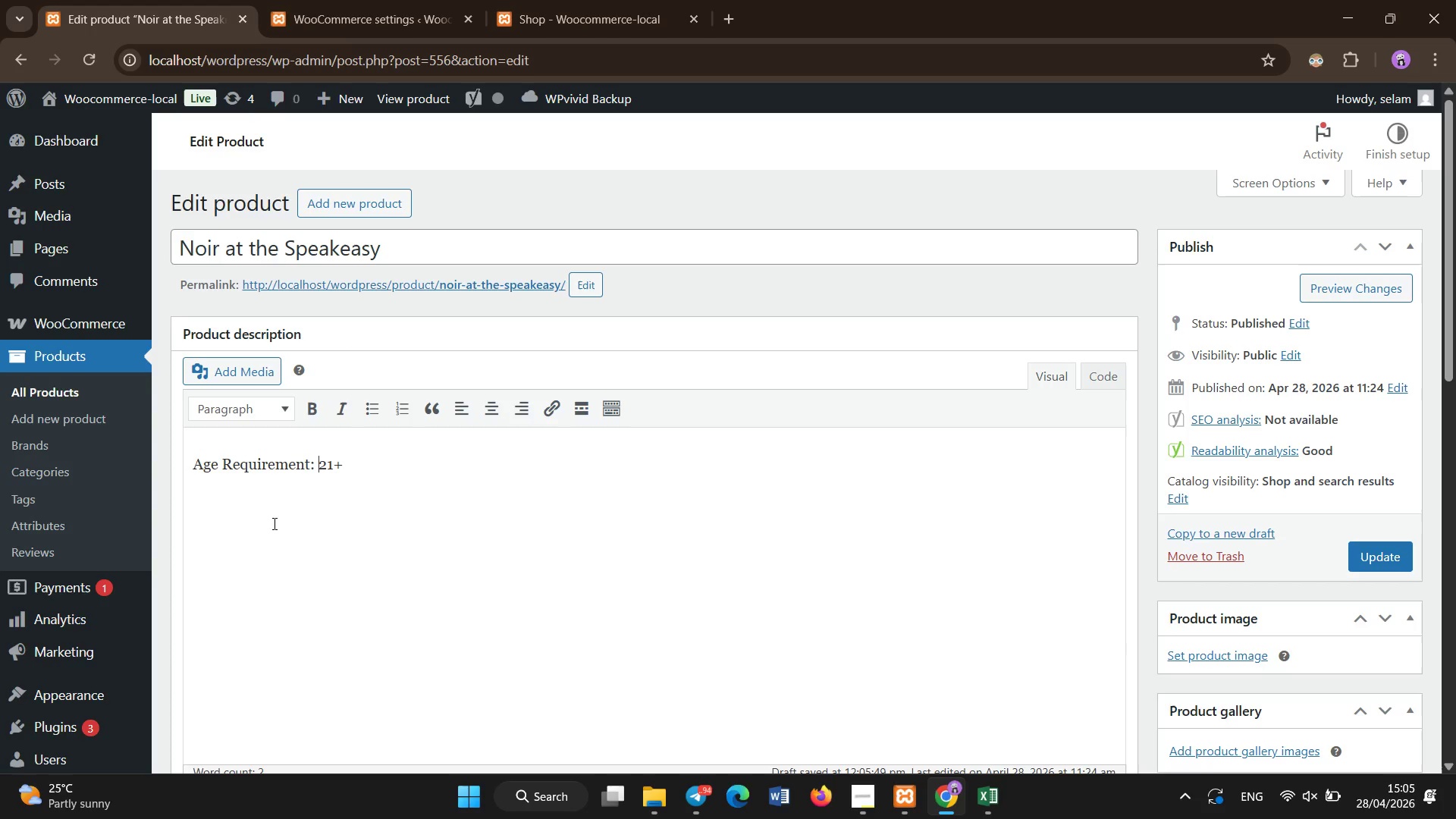 
key(ArrowRight)
 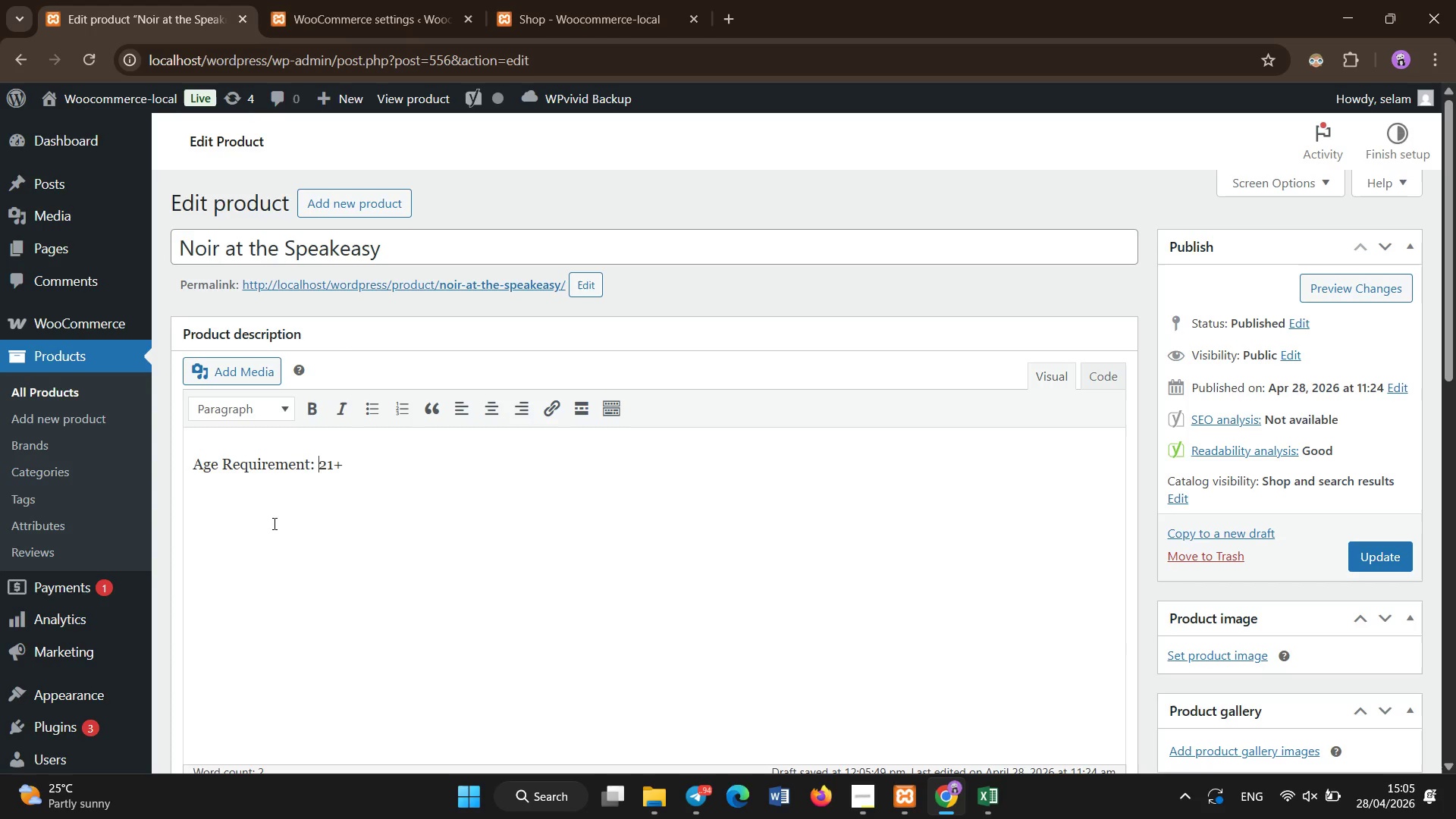 
key(ArrowRight)
 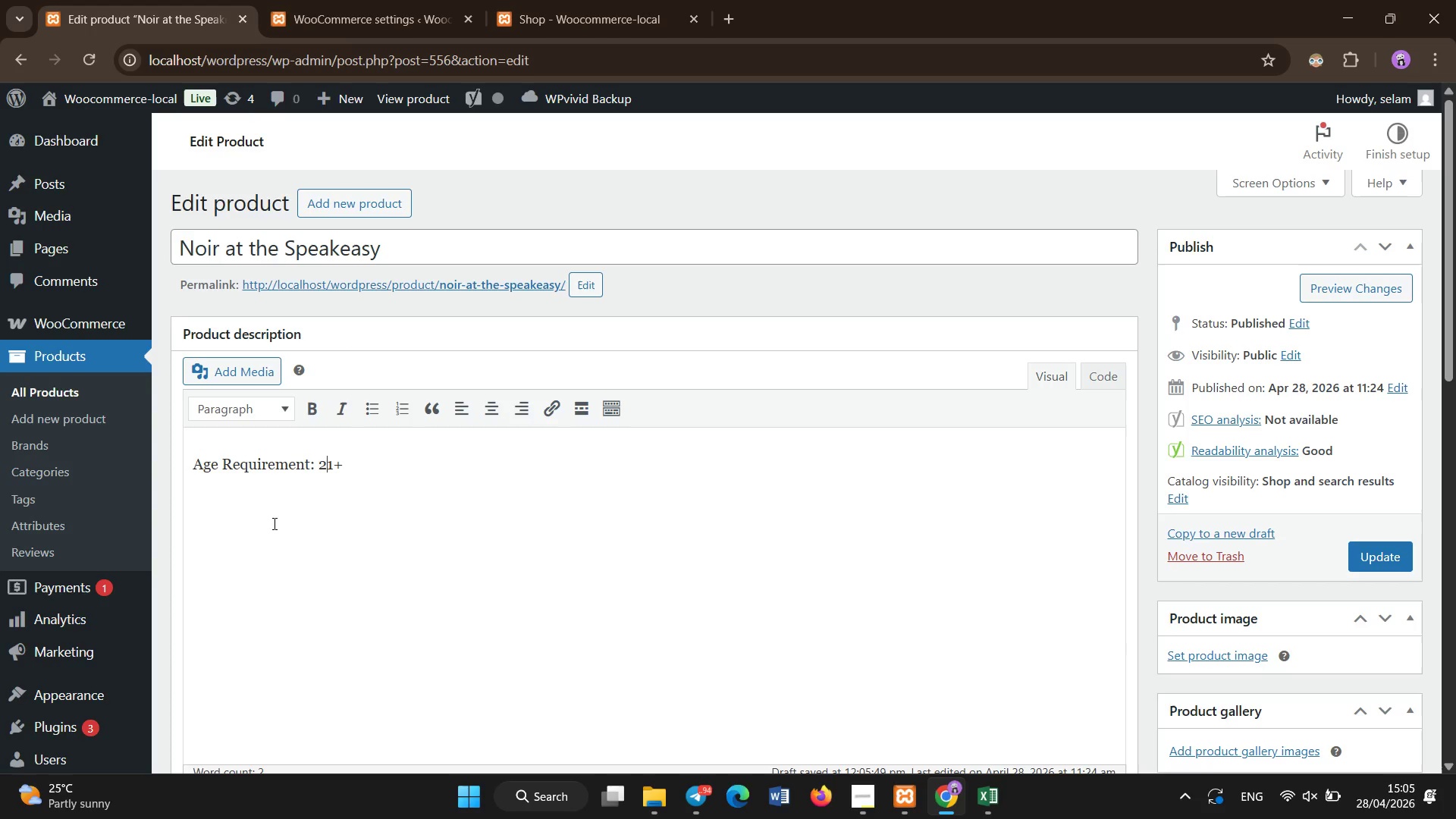 
key(ArrowRight)
 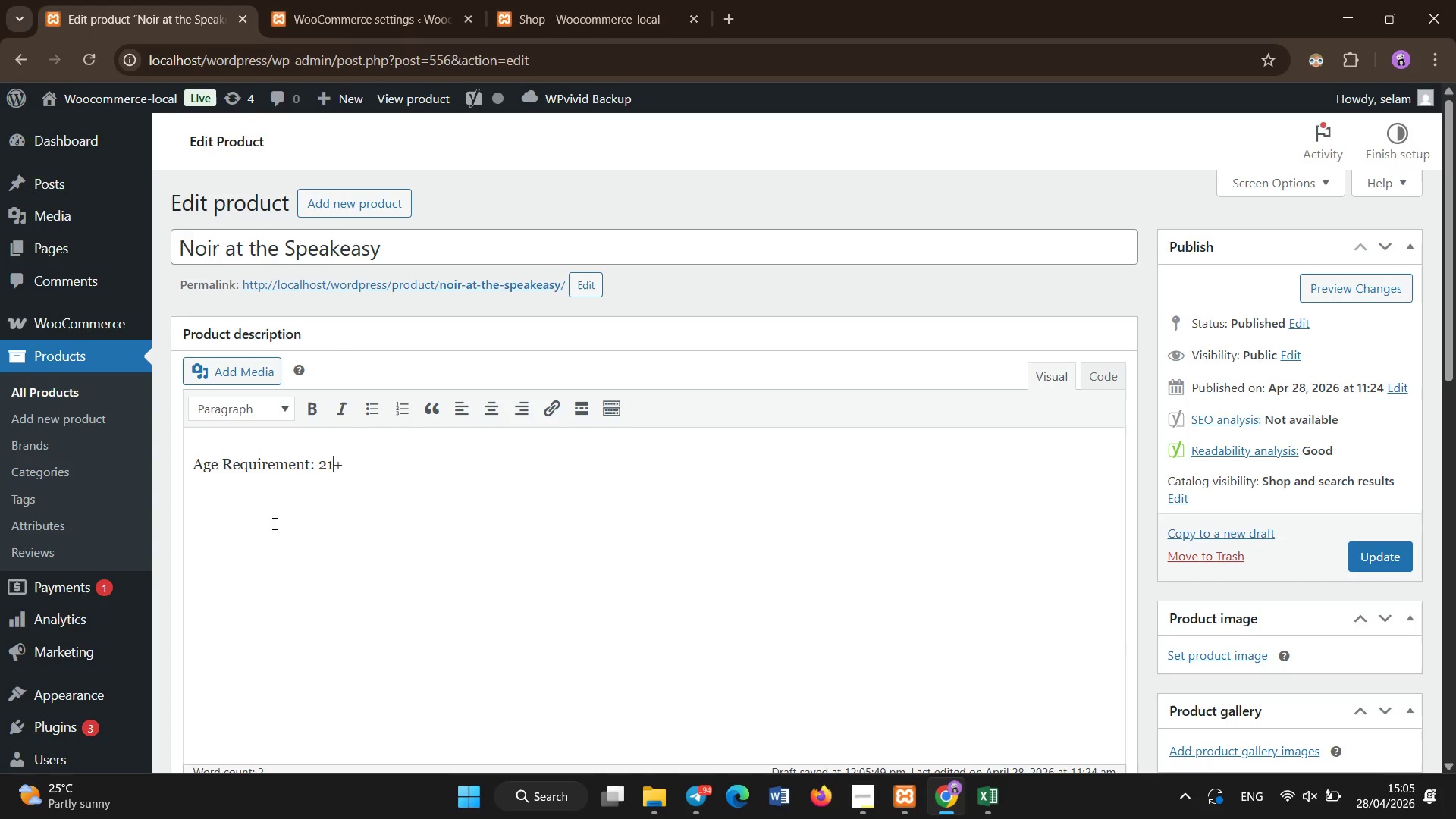 
key(ArrowRight)
 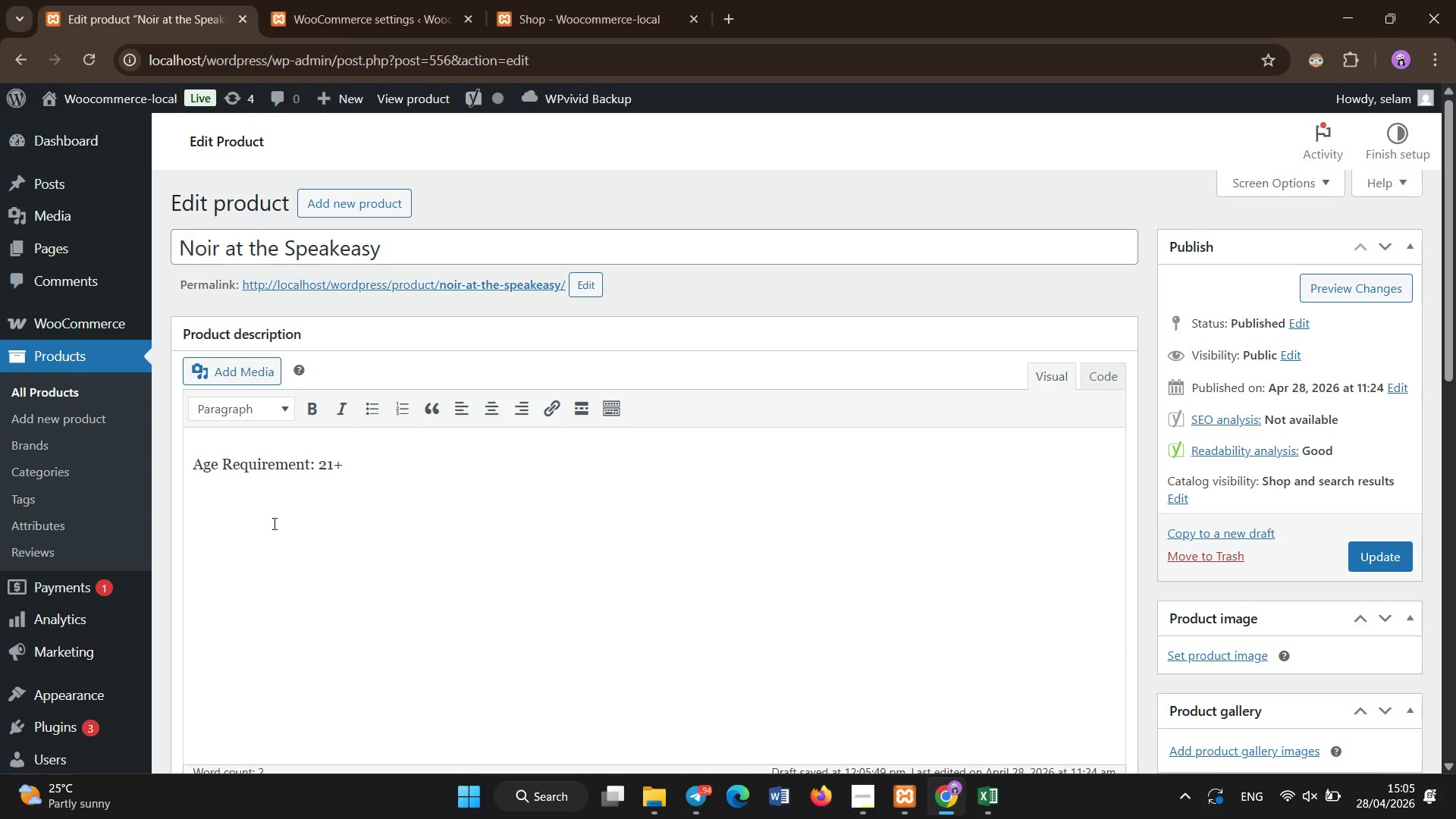 
type( Only)
 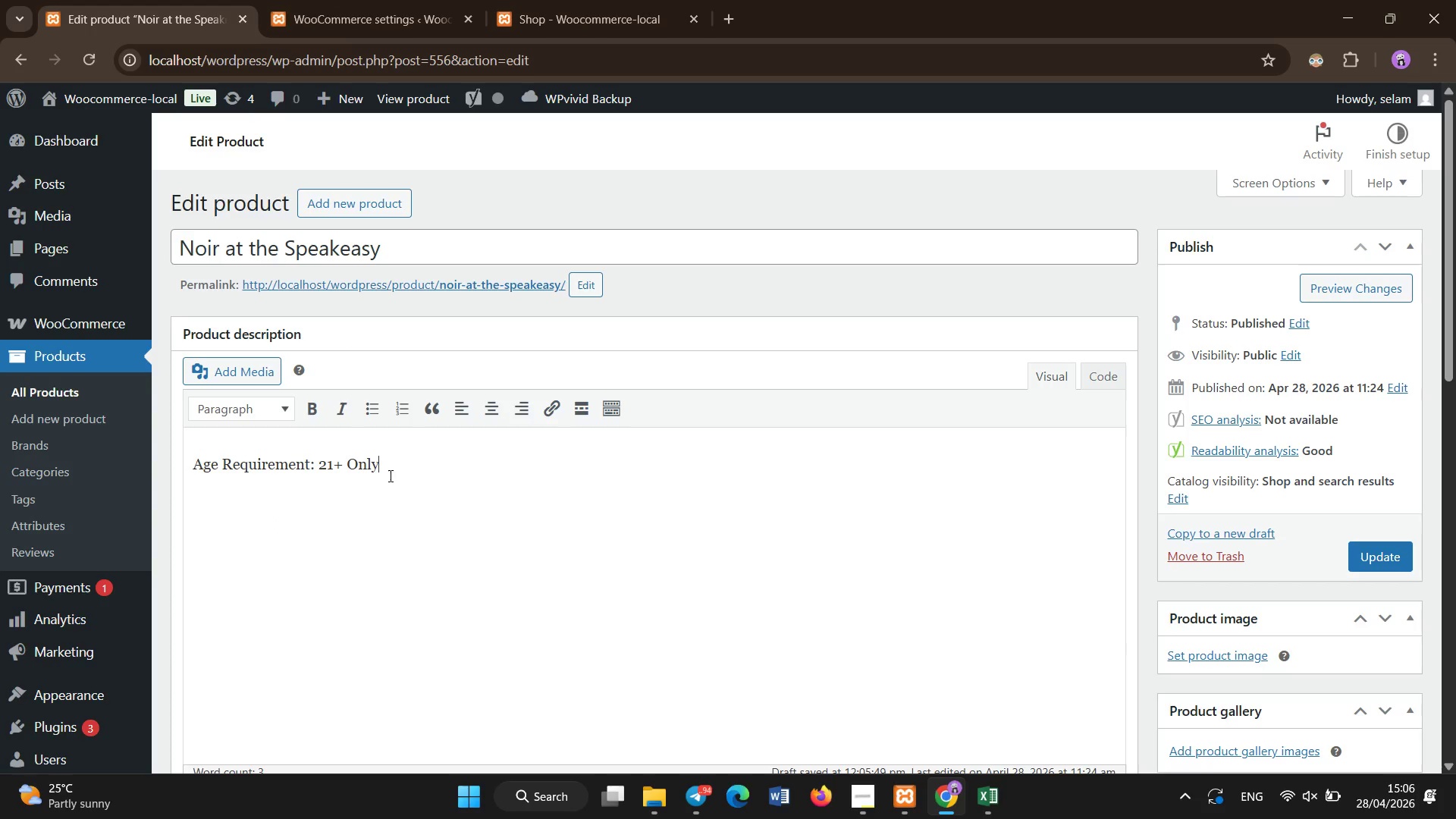 
left_click_drag(start_coordinate=[398, 458], to_coordinate=[143, 458])
 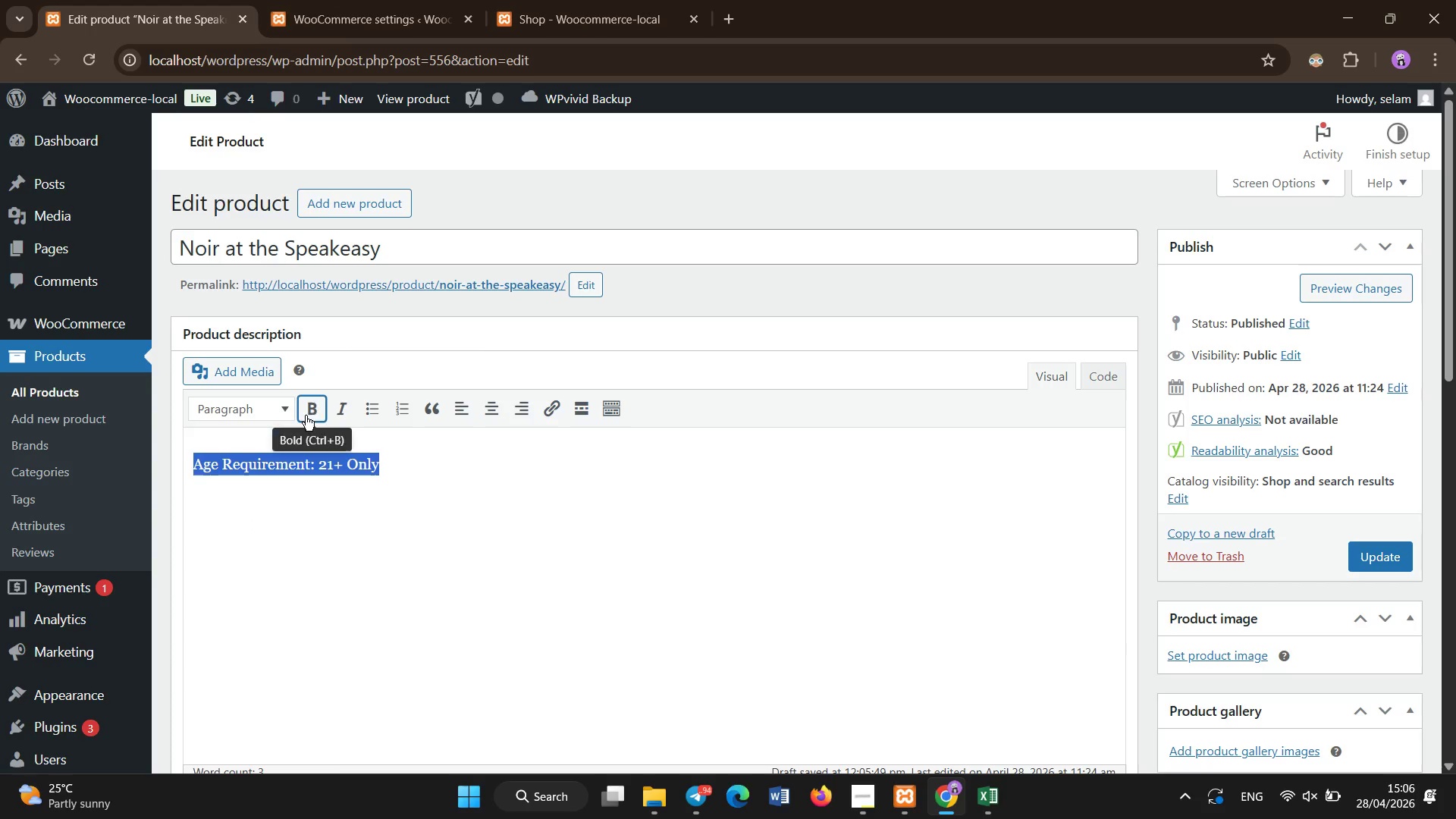 
left_click([310, 411])
 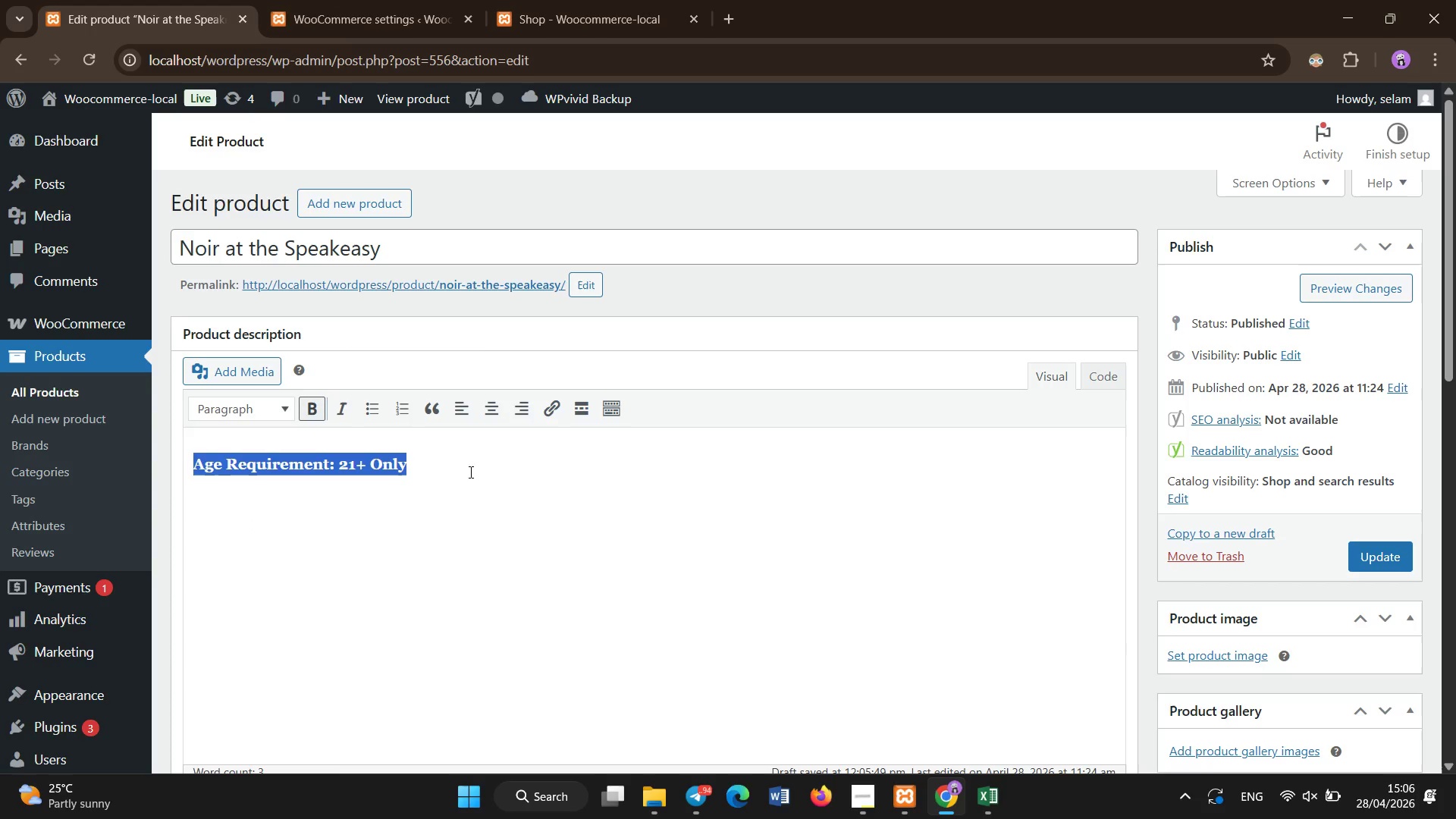 
left_click([469, 464])
 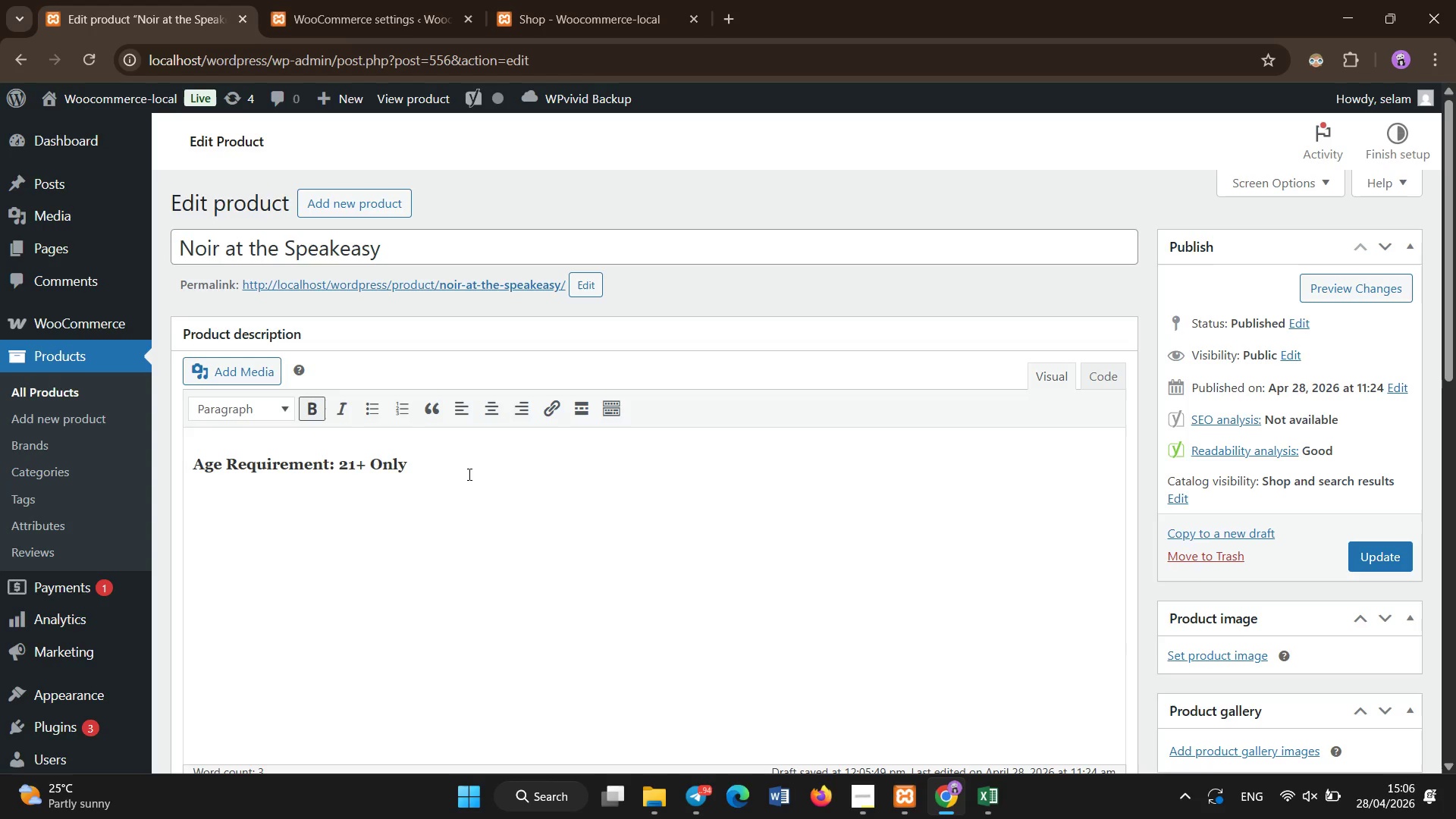 
key(Enter)
 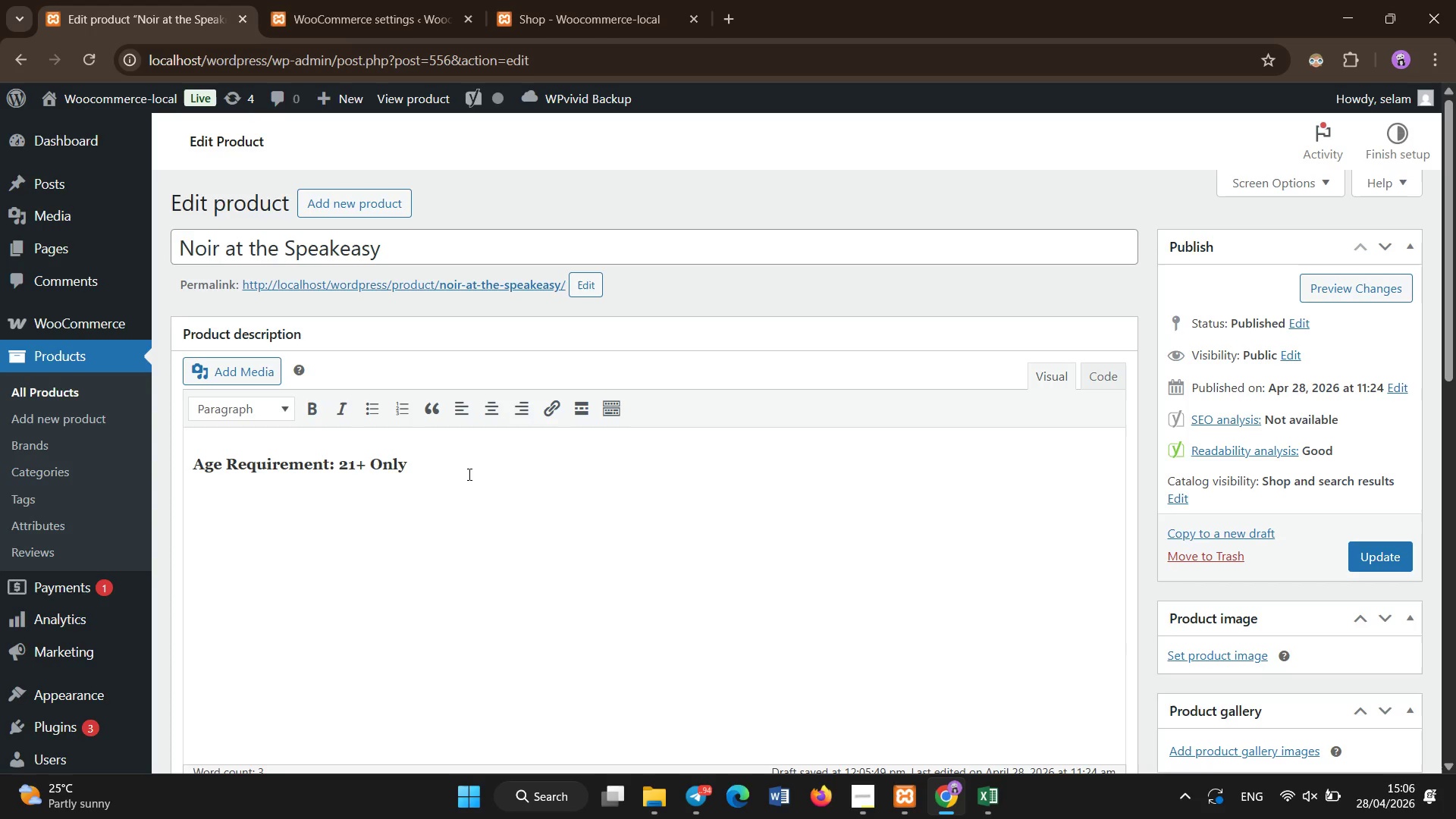 
type(Props Safety )
key(Backspace)
type( & Liability Notice)
 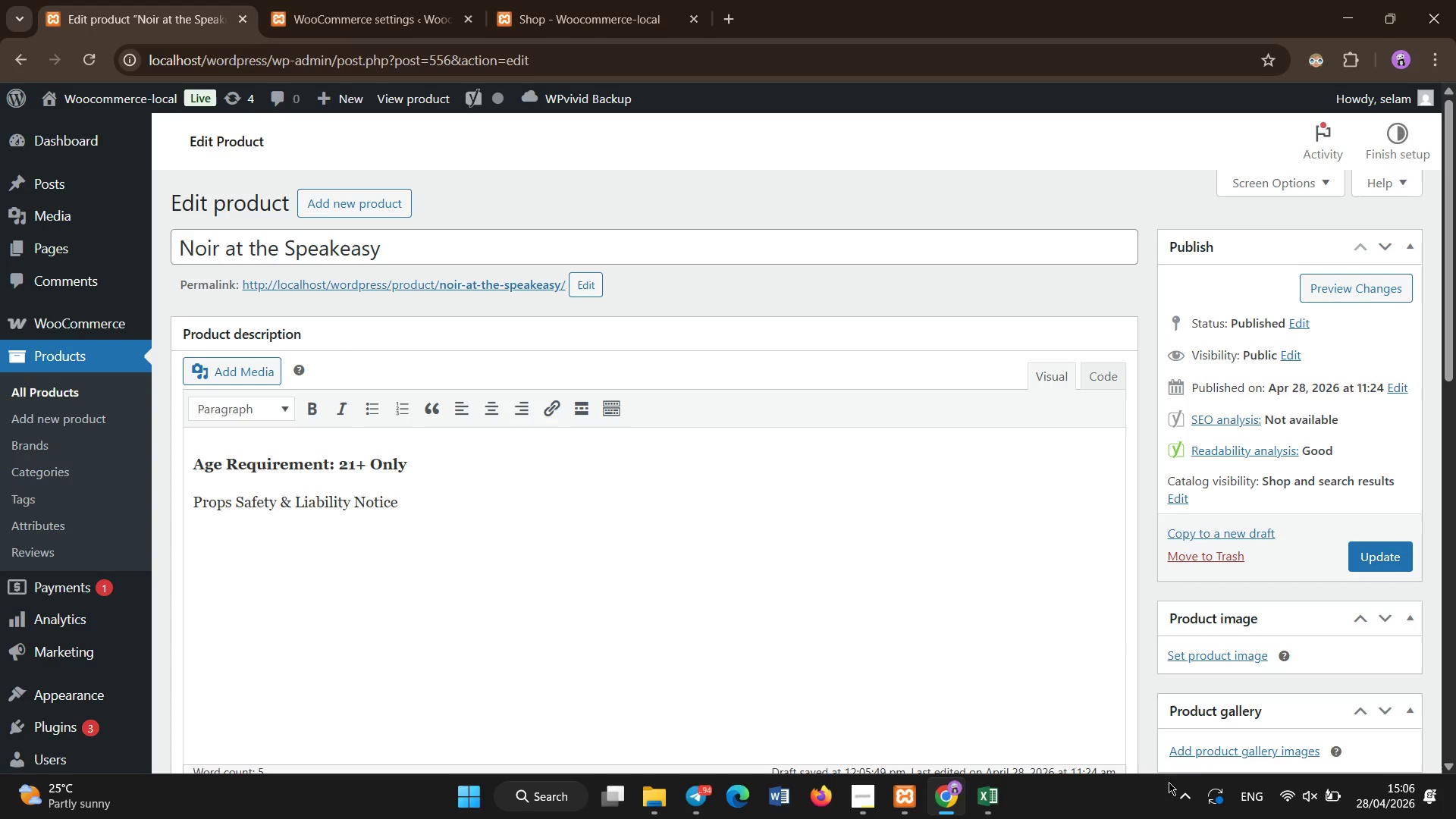 
left_click([981, 800])
 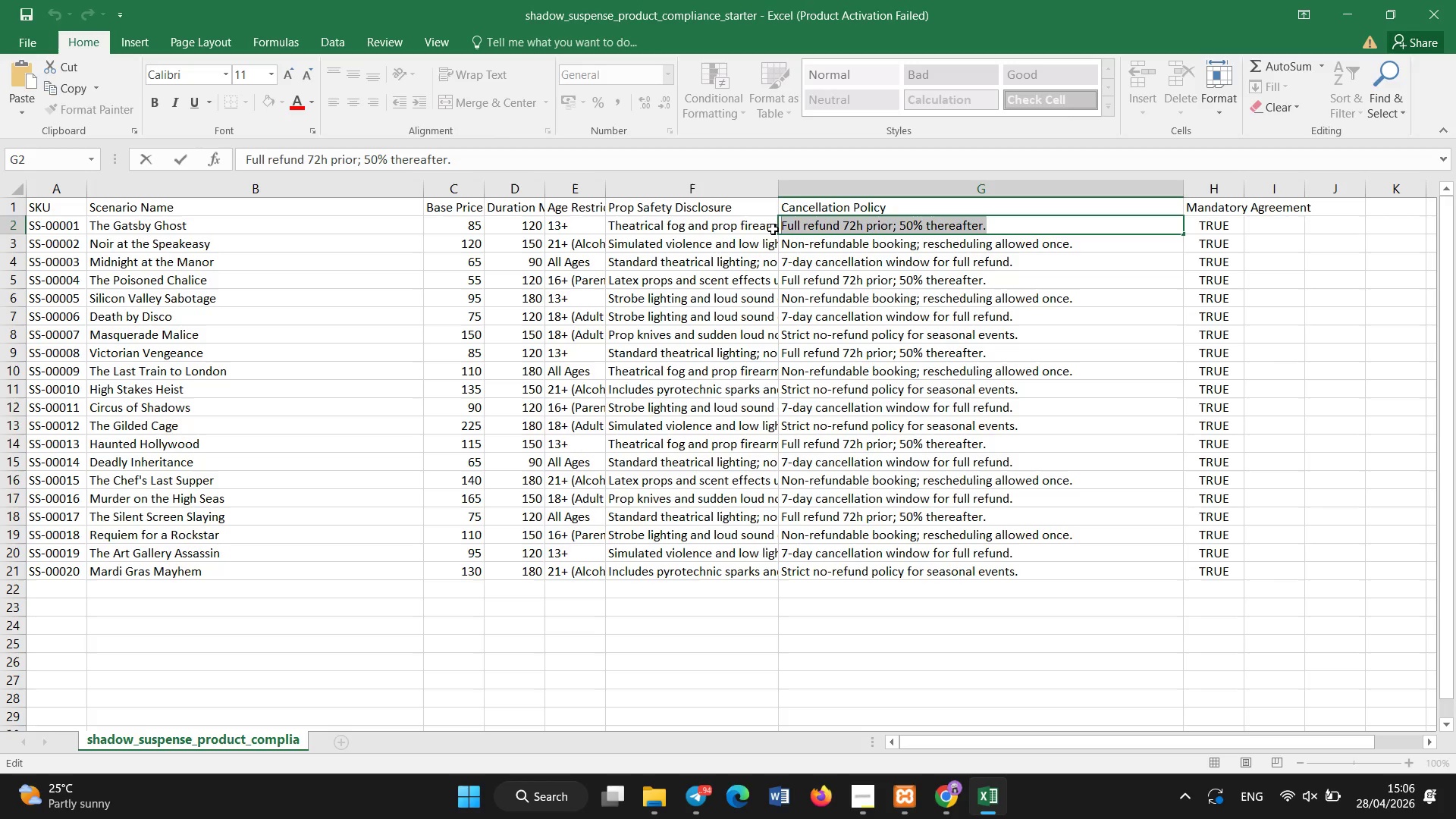 
left_click([778, 209])
 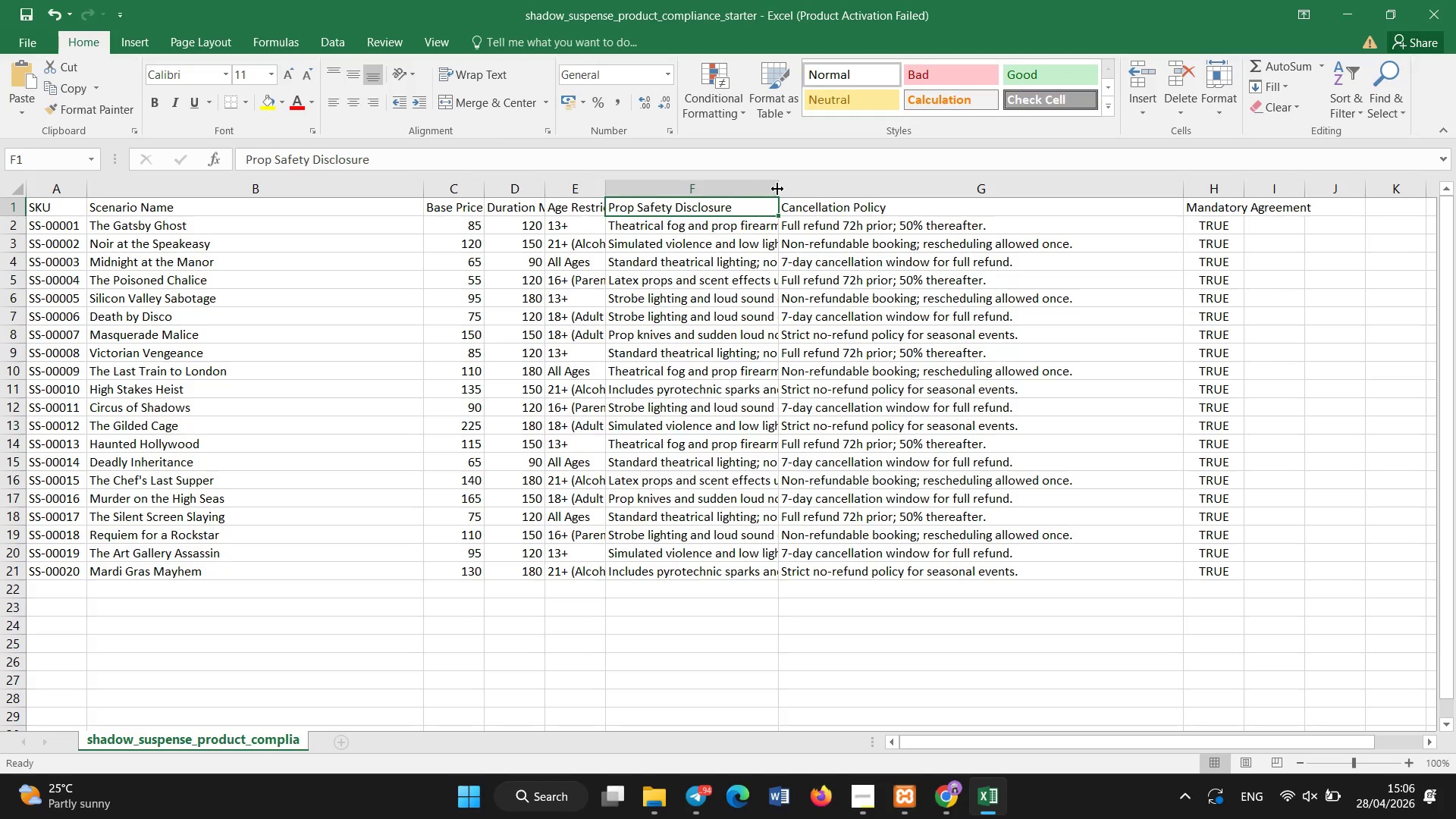 
left_click_drag(start_coordinate=[777, 189], to_coordinate=[904, 190])
 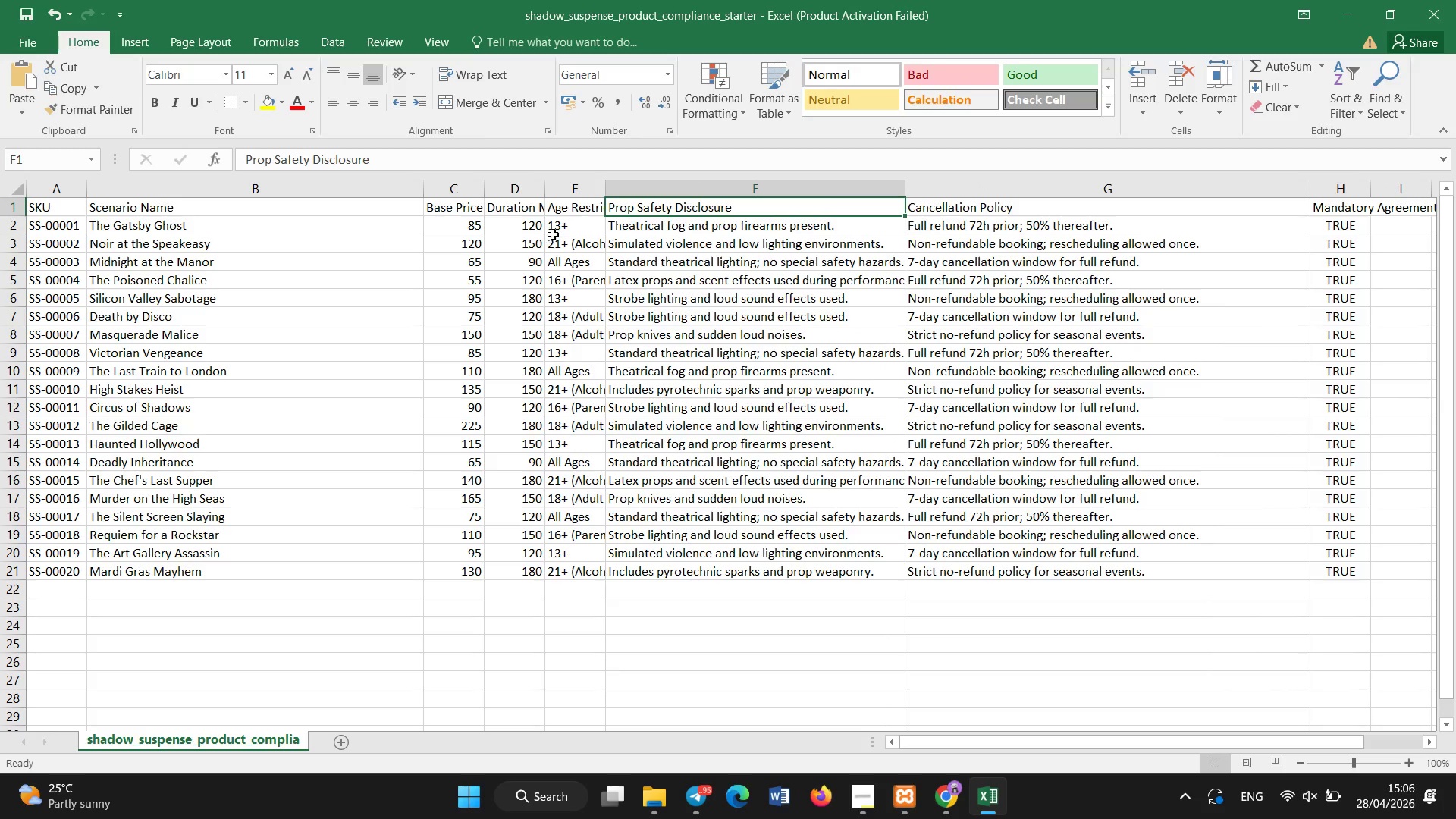 
double_click([643, 228])
 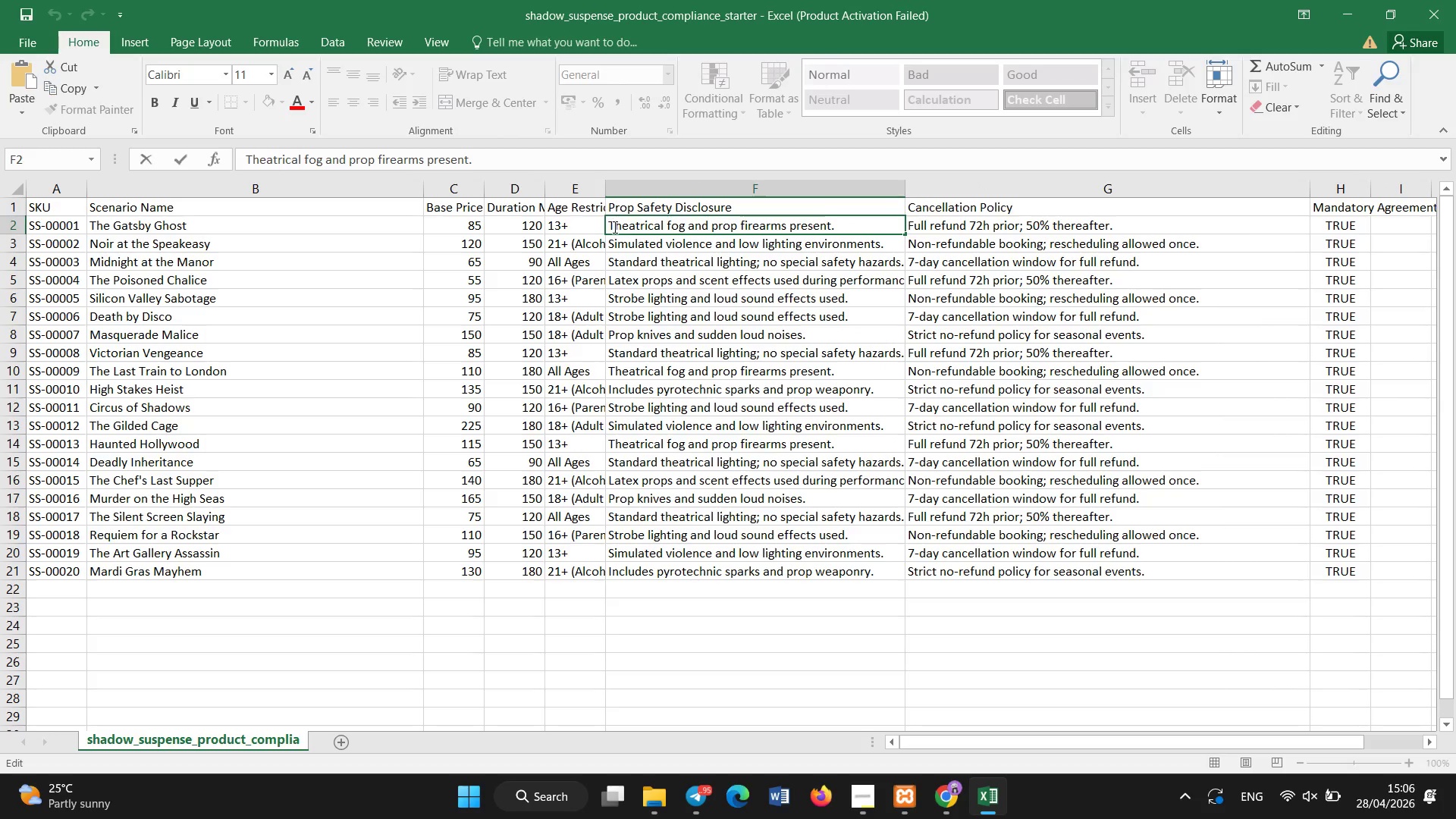 
left_click_drag(start_coordinate=[613, 228], to_coordinate=[840, 227])
 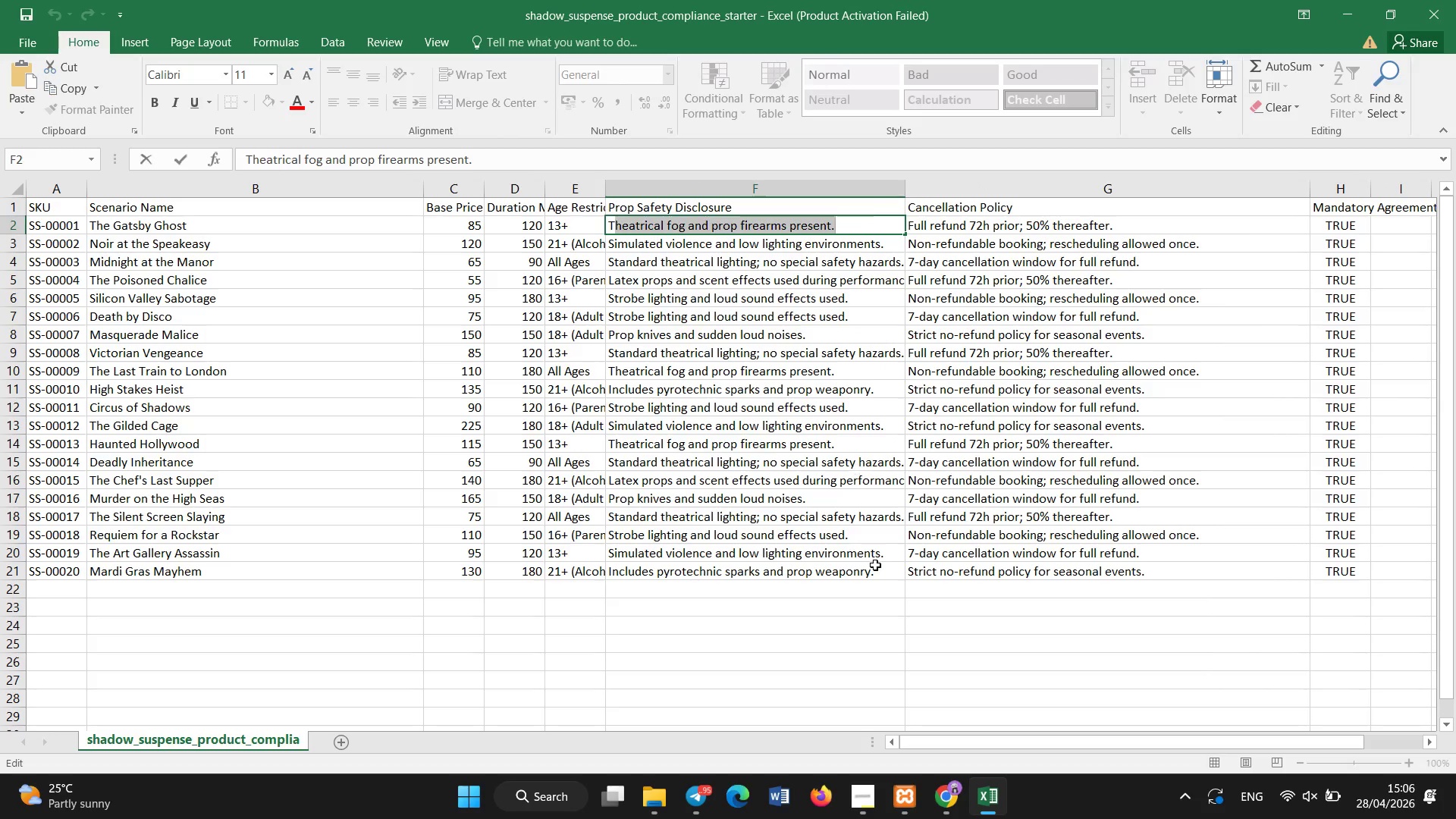 
key(Control+C)
 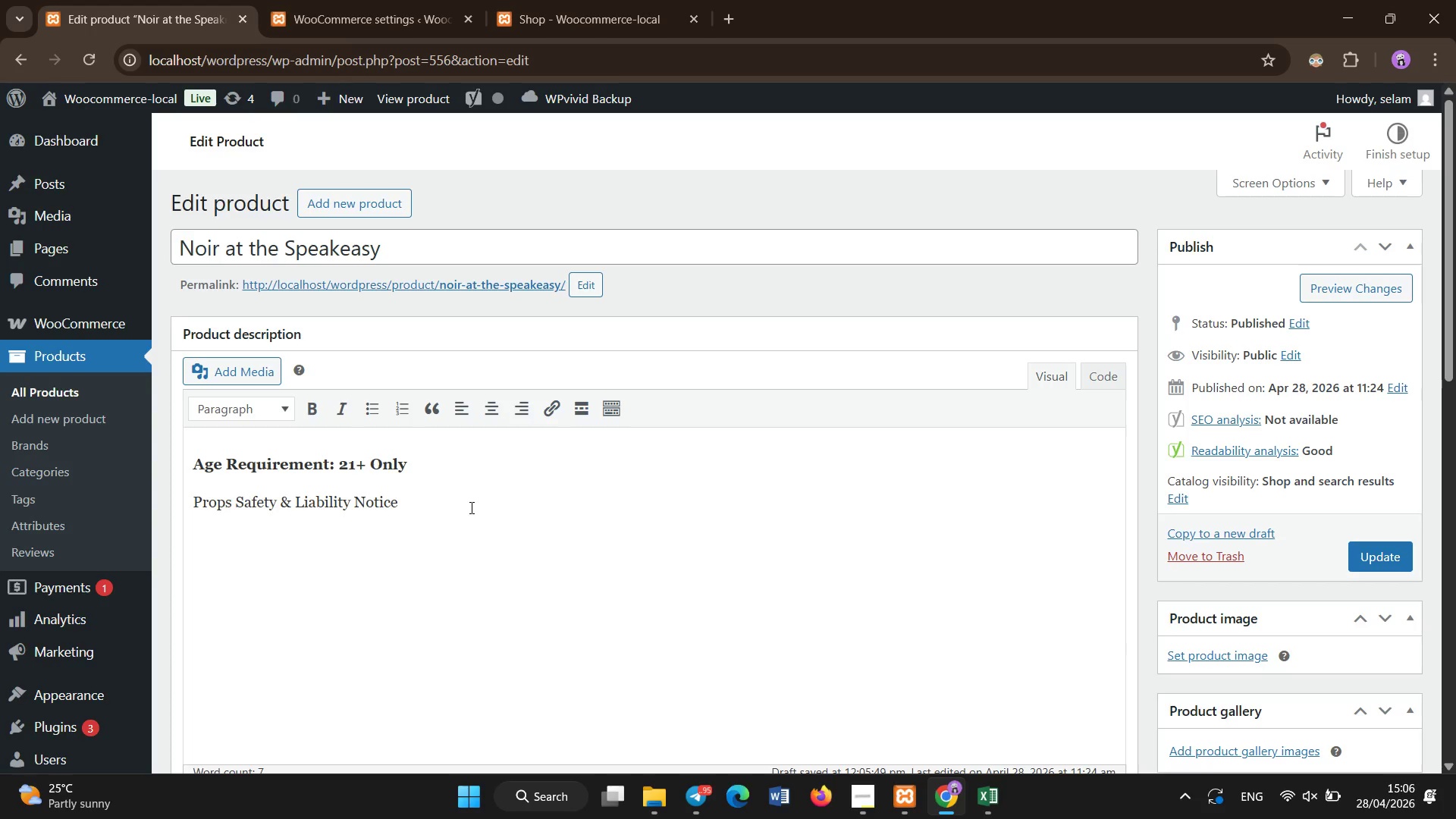 
wait(5.27)
 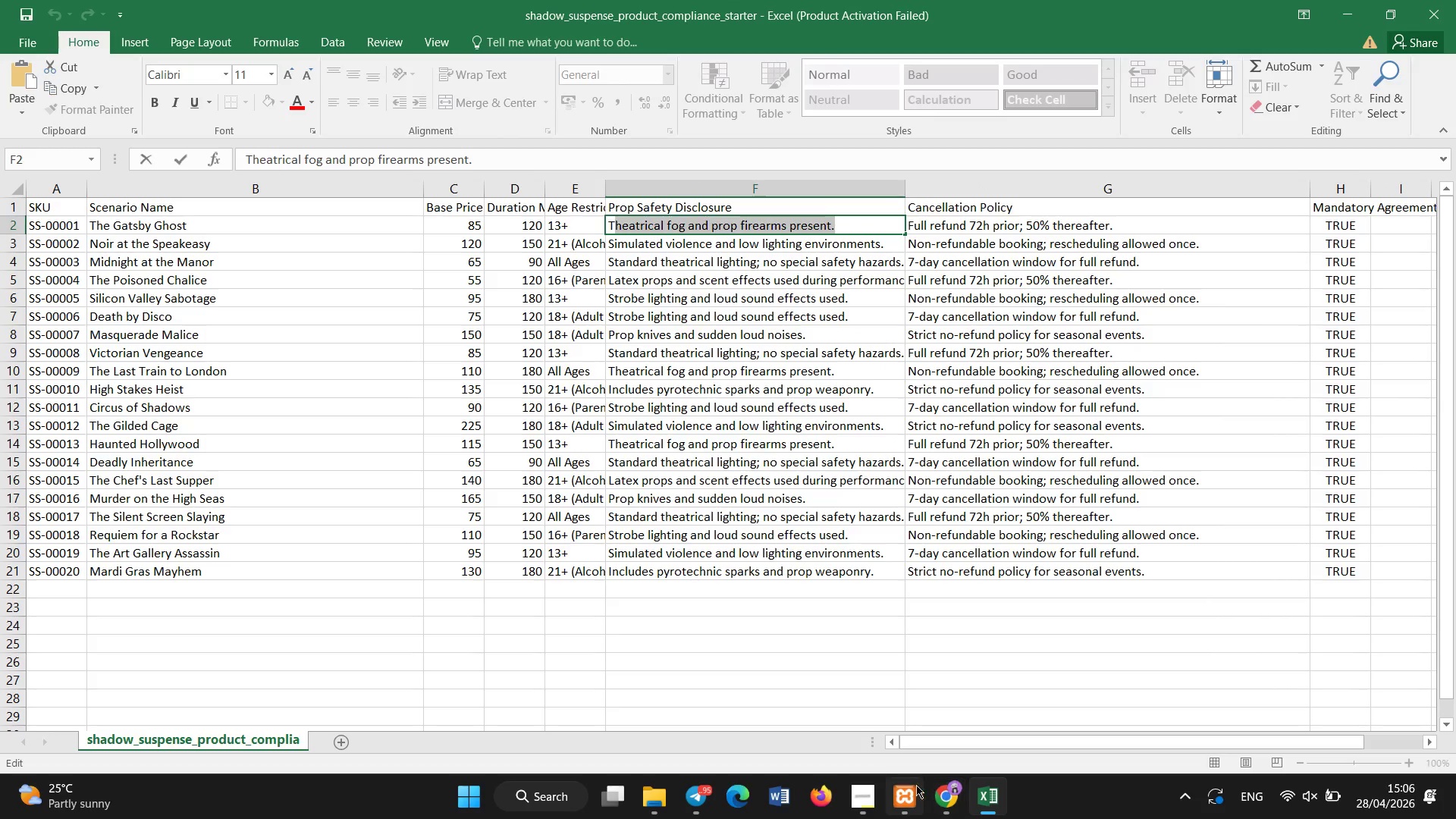 
left_click_drag(start_coordinate=[409, 509], to_coordinate=[30, 510])
 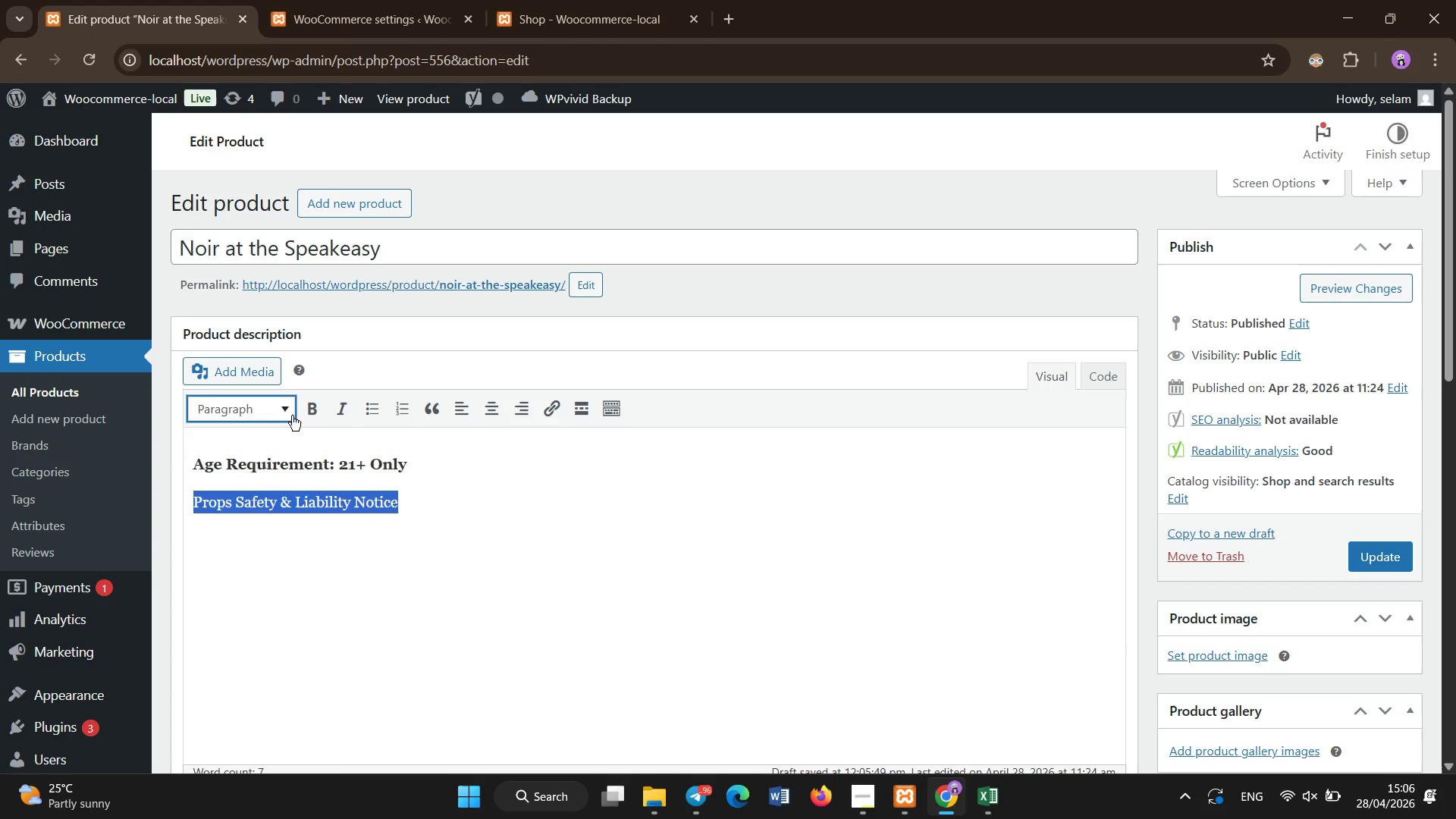 
left_click([306, 407])
 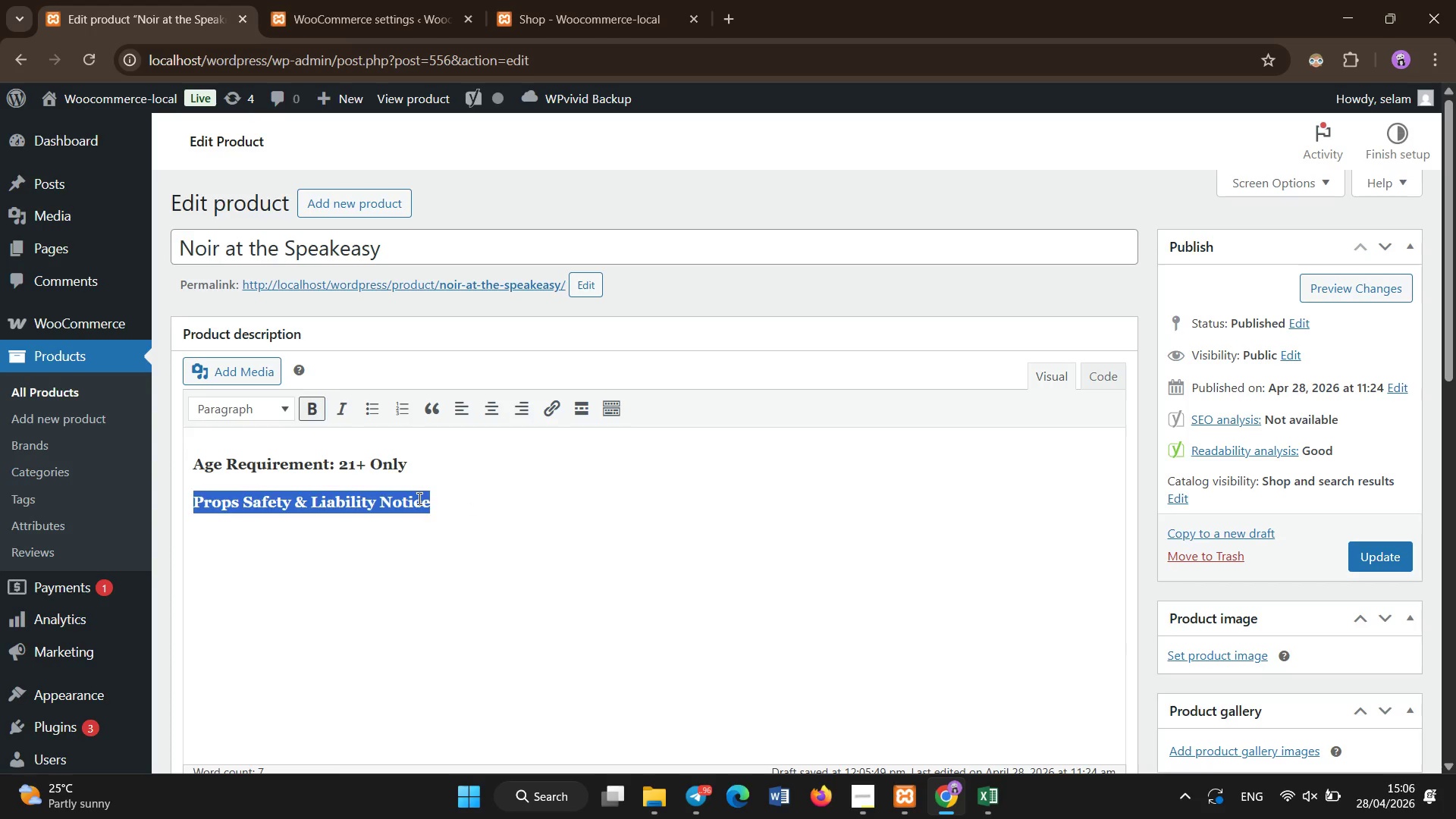 
left_click([438, 509])
 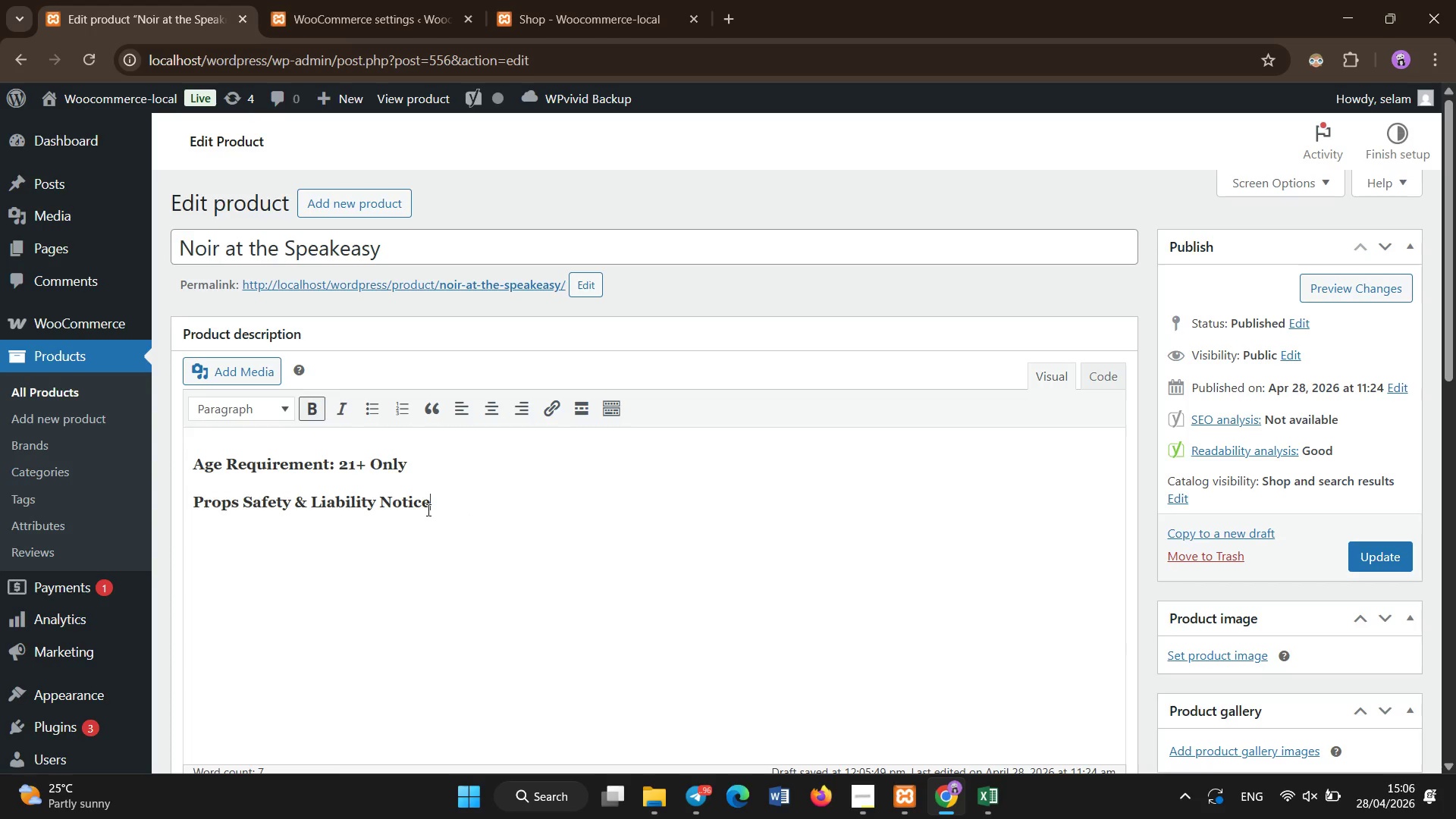 
key(Enter)
 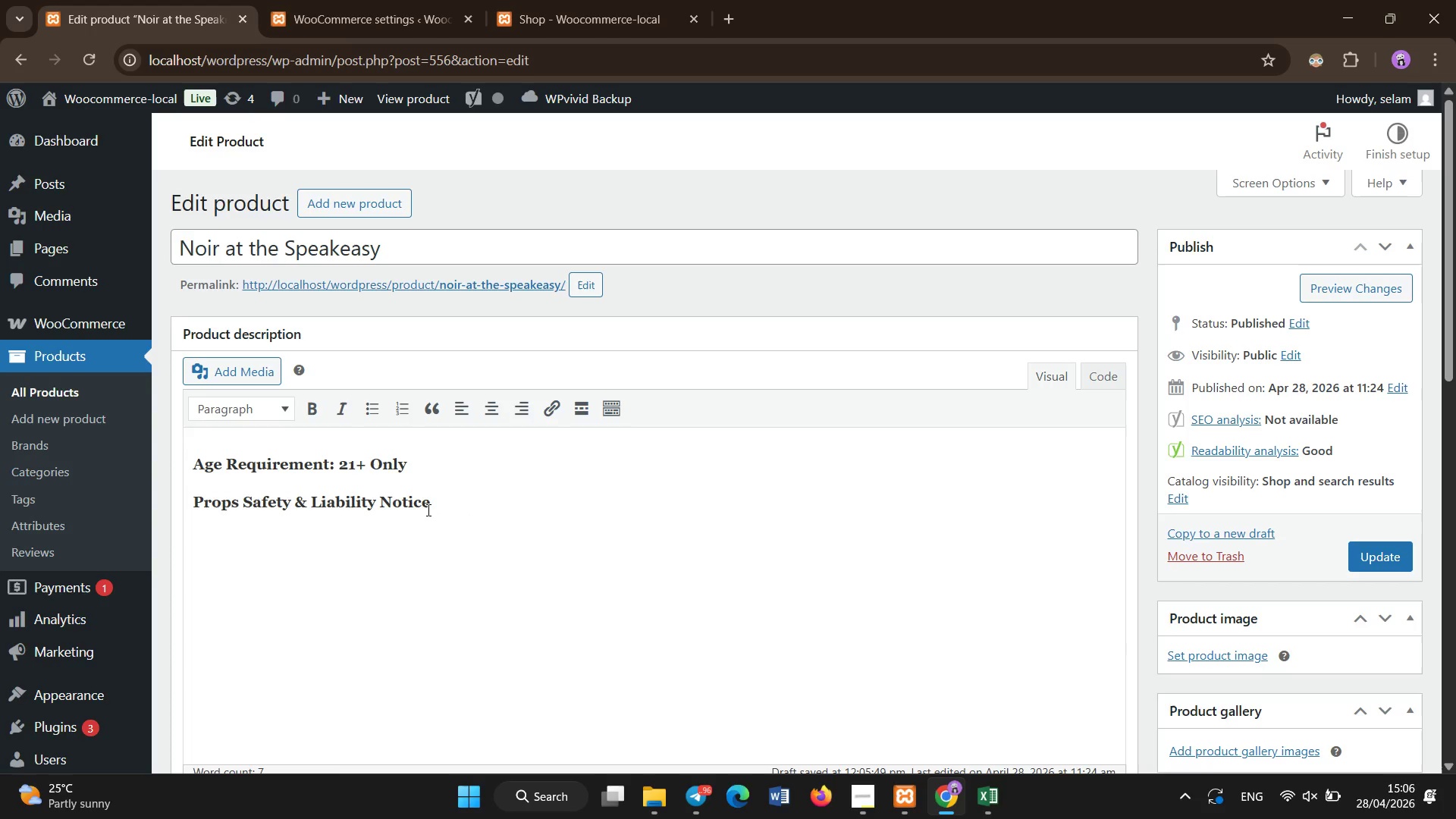 
key(Space)
 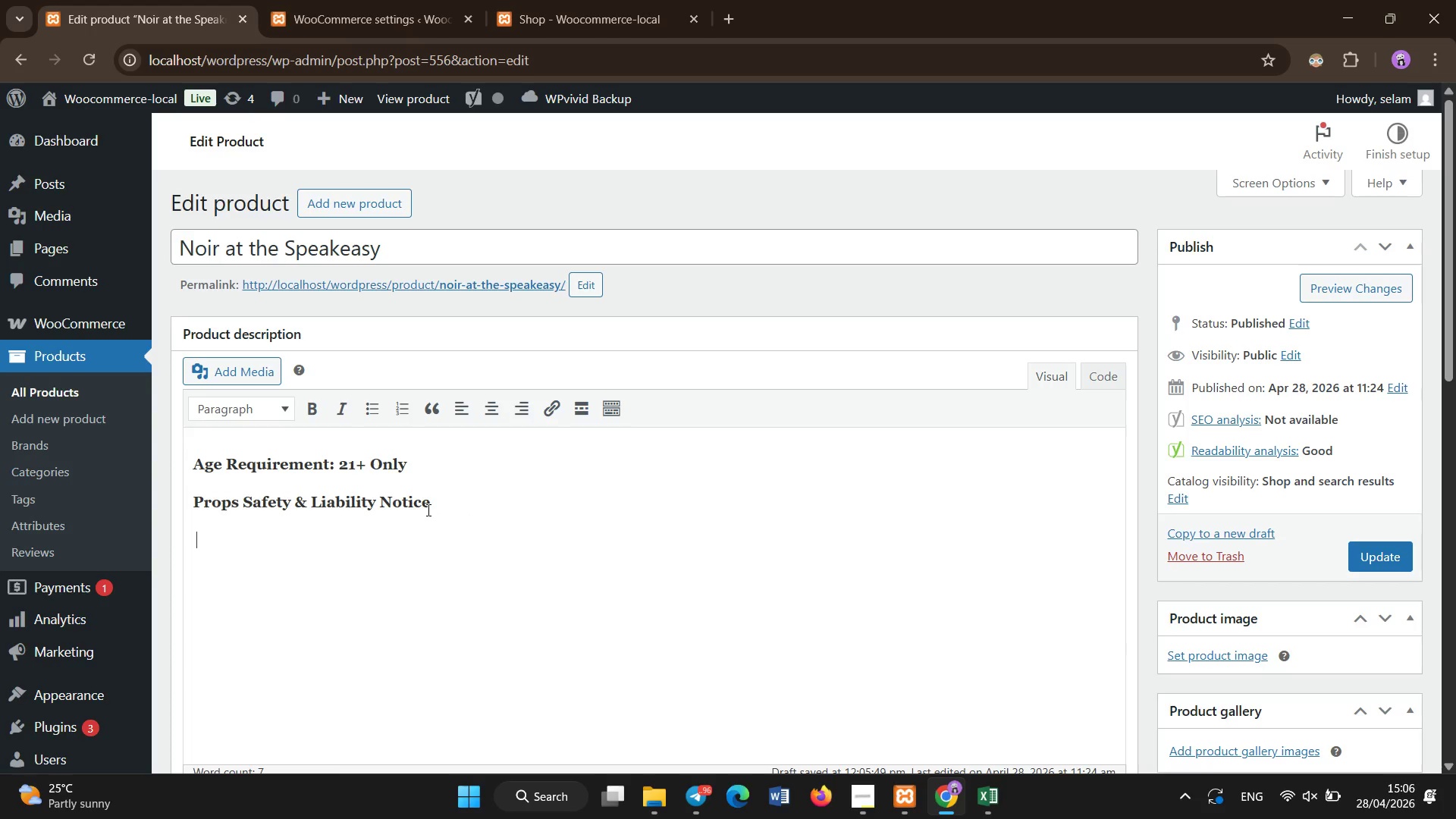 
key(Control+V)
 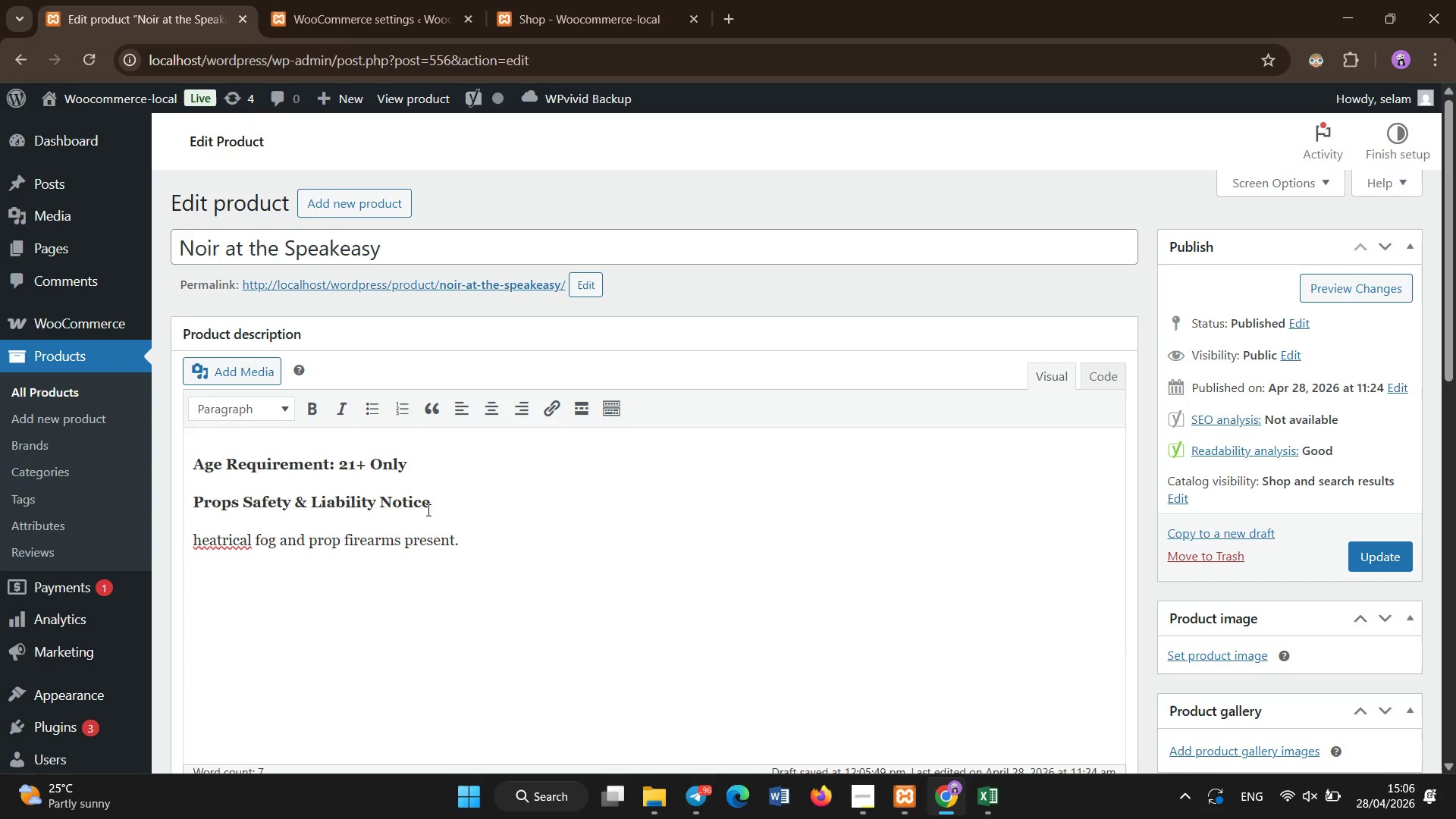 
key(Control+Z)
 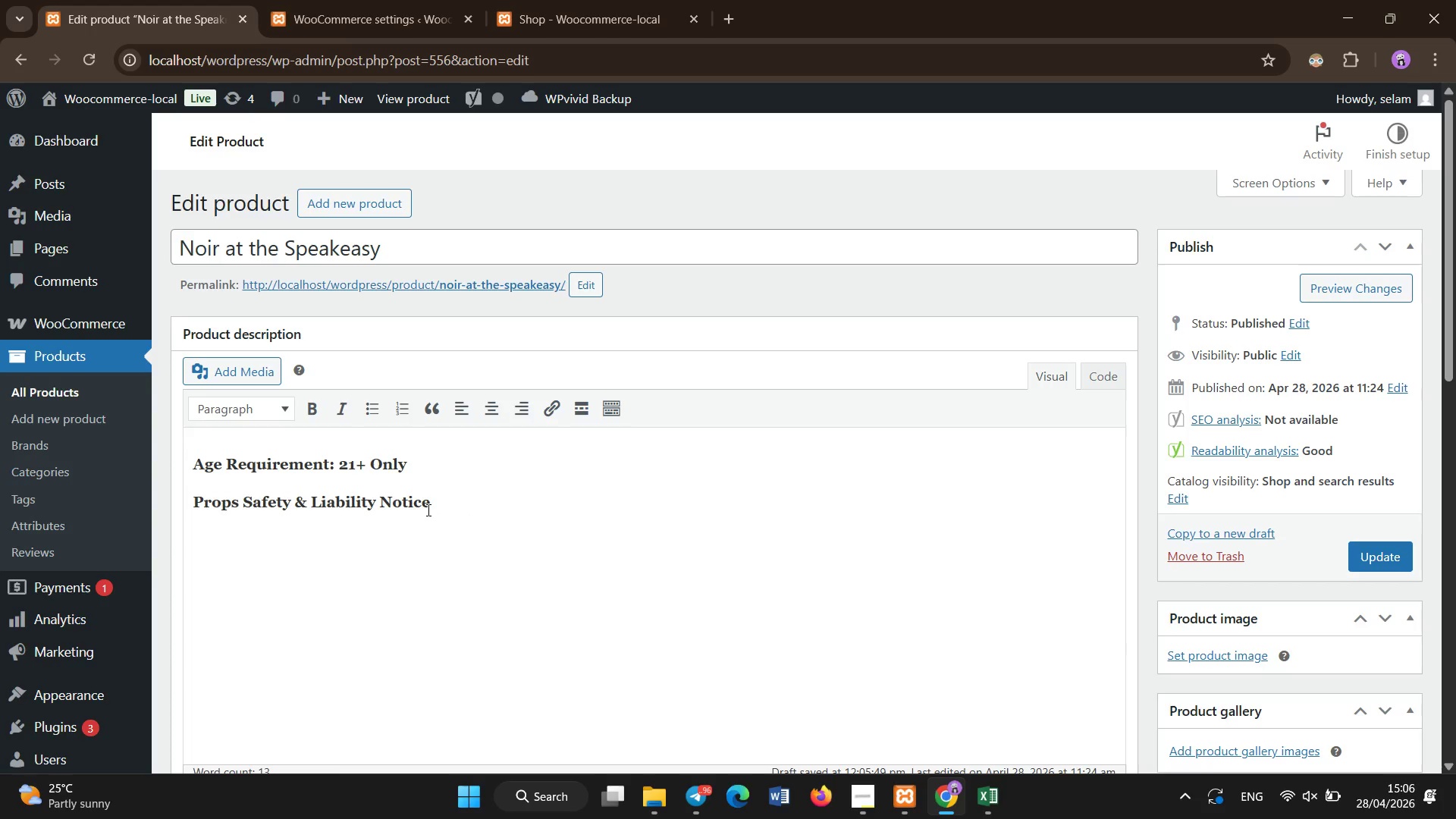 
type(This )
key(Backspace)
key(Backspace)
key(Backspace)
key(Backspace)
key(Backspace)
type(    This performance includes simulated violence, low lighting envi)
key(Backspace)
type(ironments, and alcho)
key(Backspace)
key(Backspace)
type(ohol)
 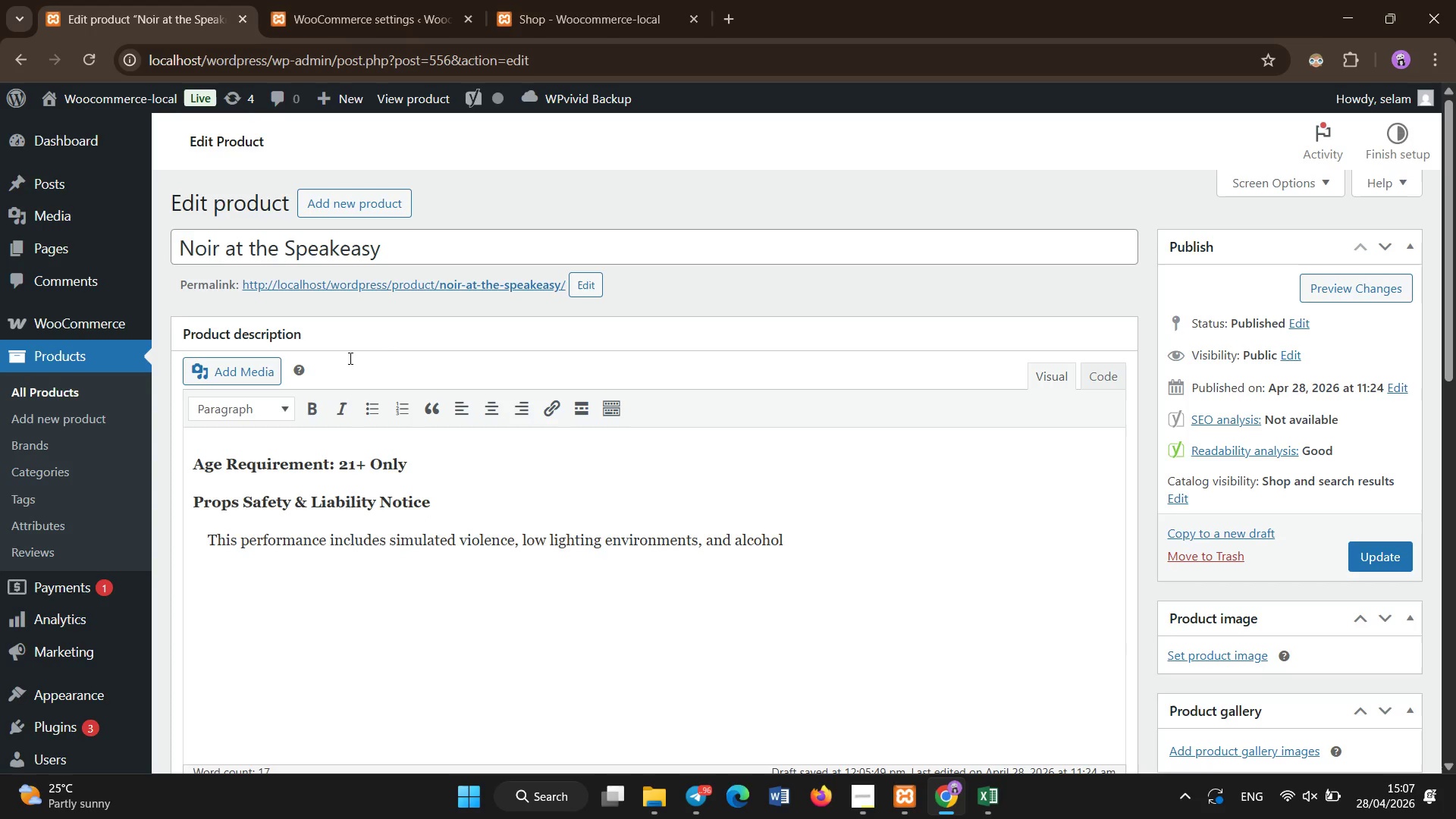 
type( serv)
 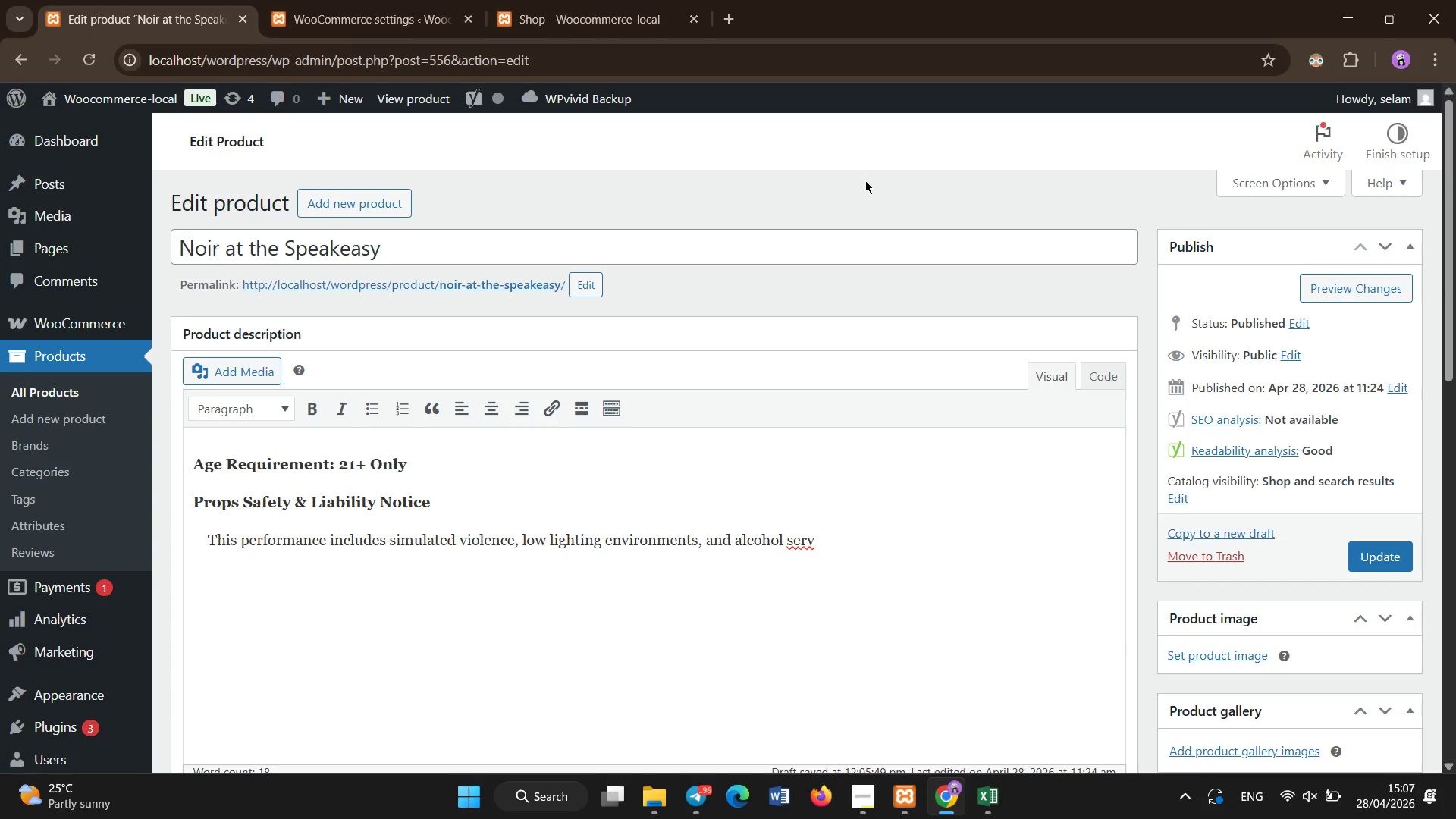 
type(ice Valid identification is required for entry.)
 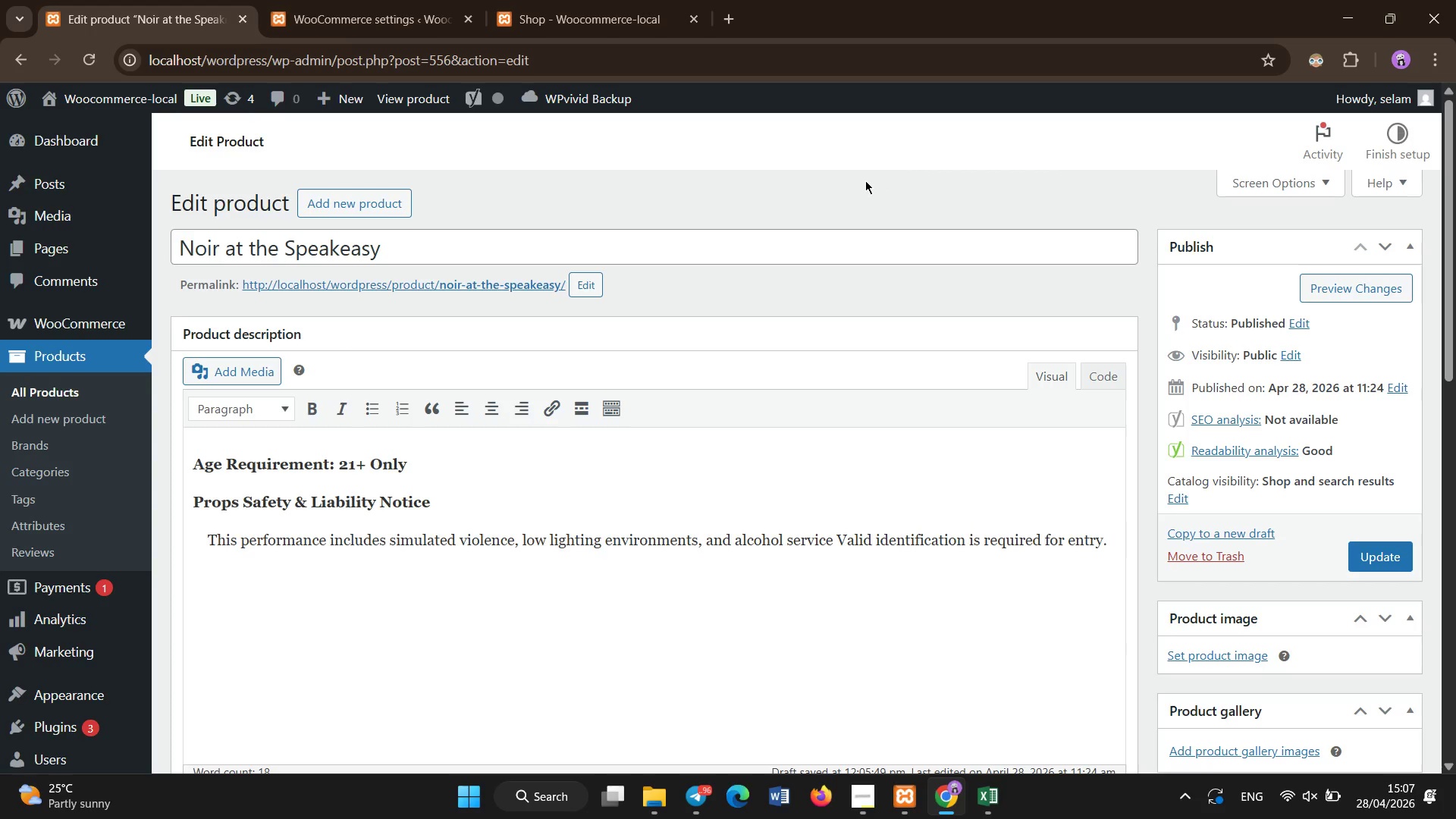 
scroll: coordinate [865, 180], scroll_direction: down, amount: 1.0
 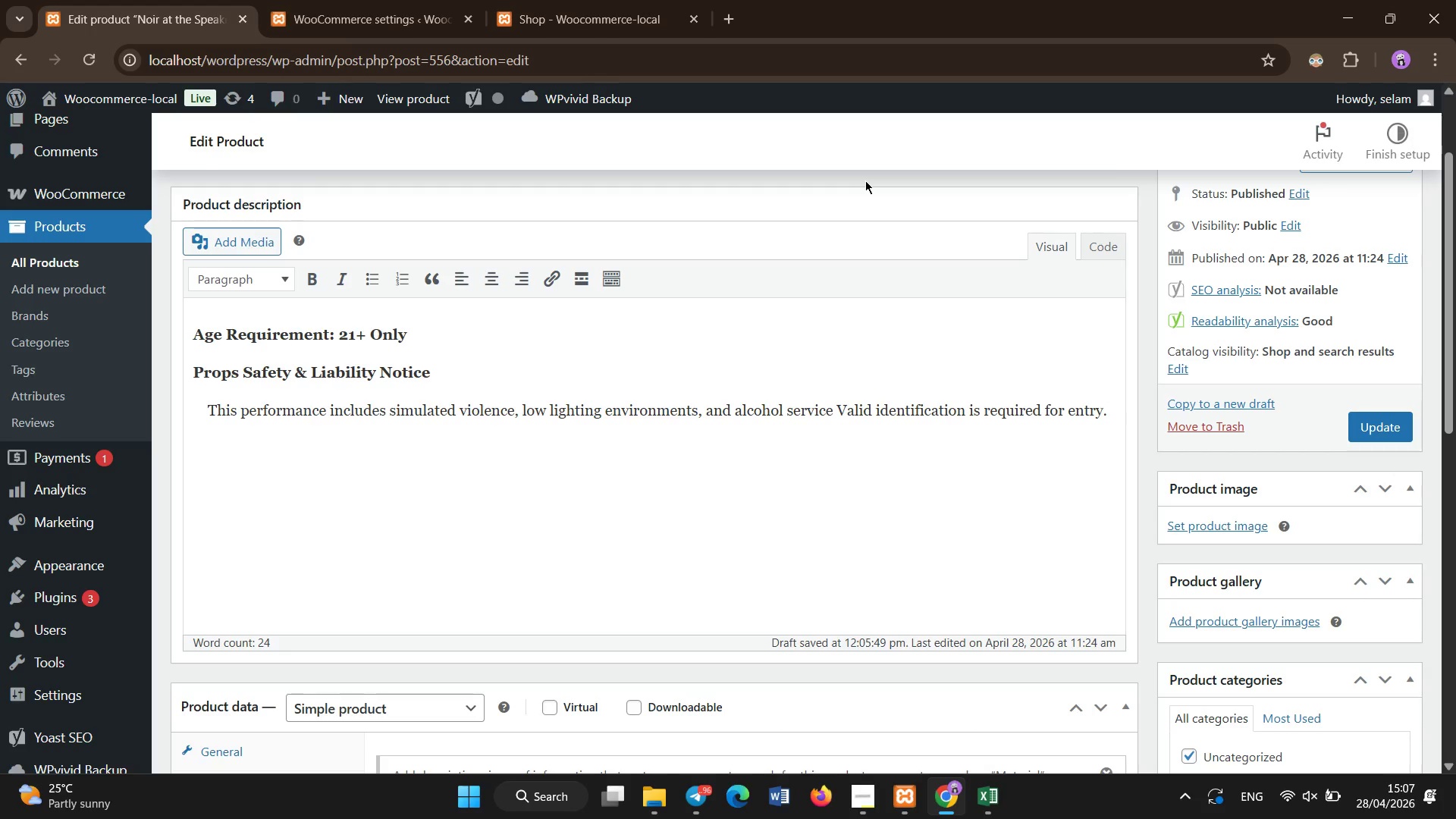 
key(Enter)
 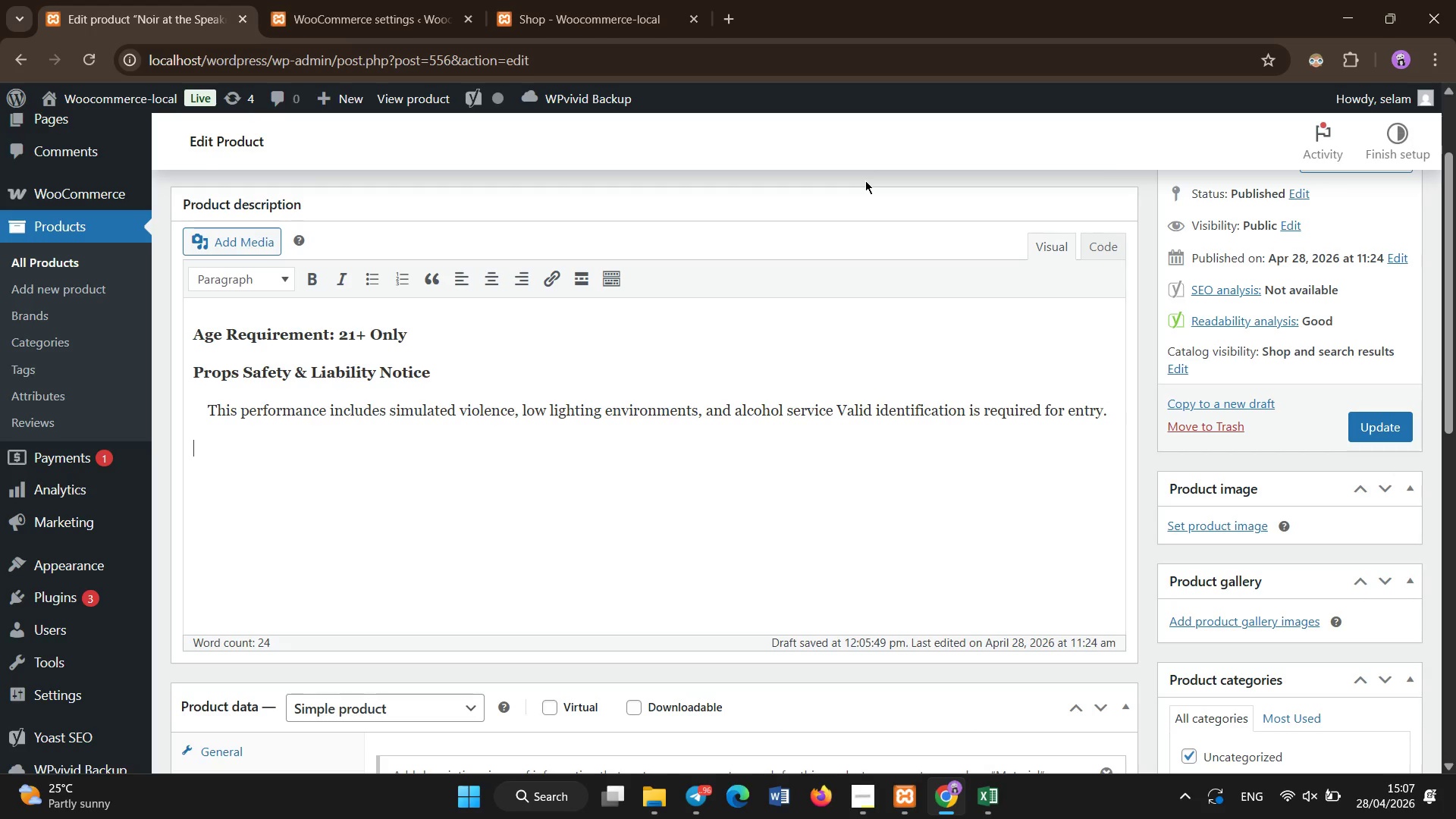 
type(Service Agreement)
 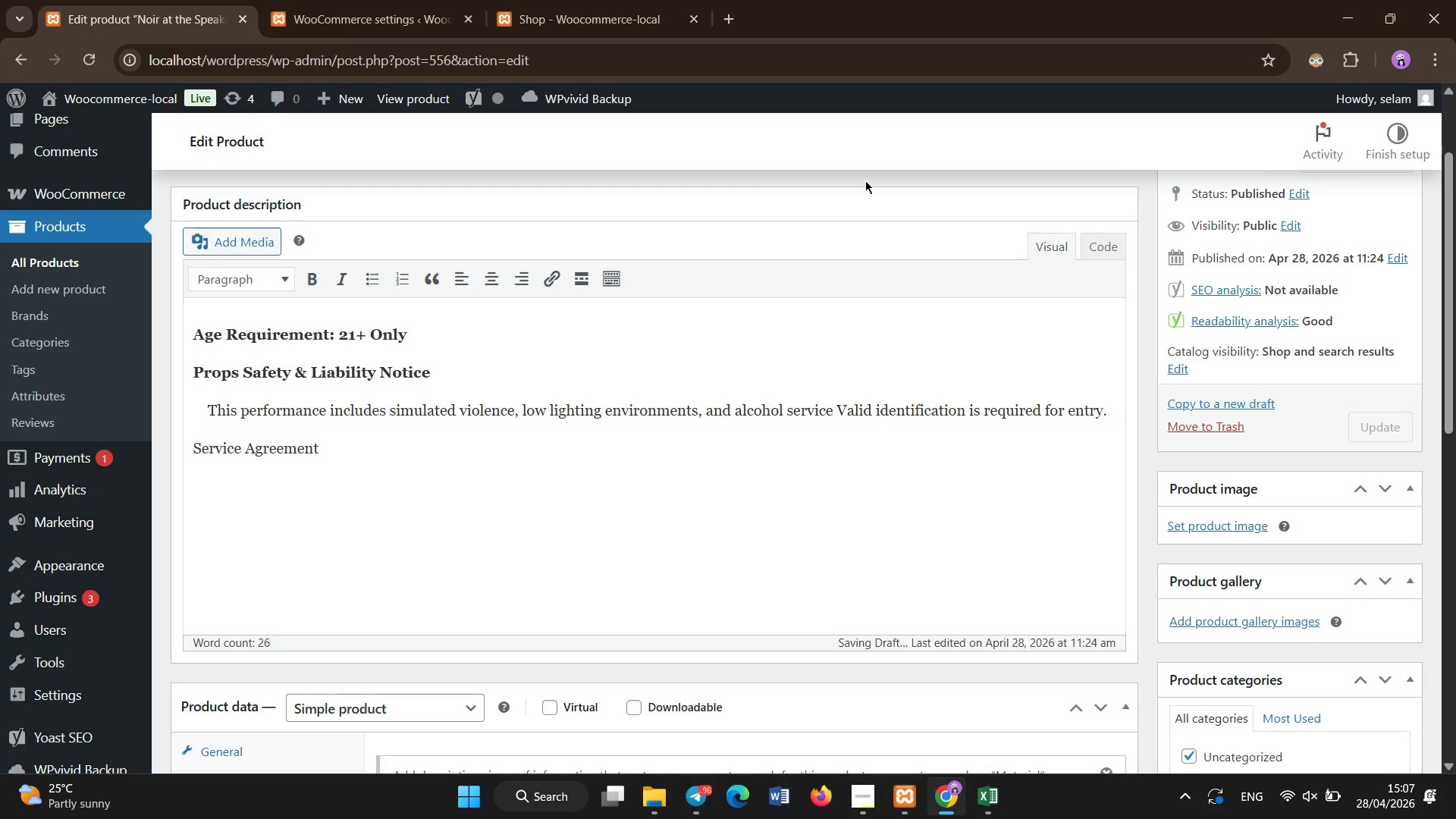 
left_click_drag(start_coordinate=[328, 446], to_coordinate=[118, 446])
 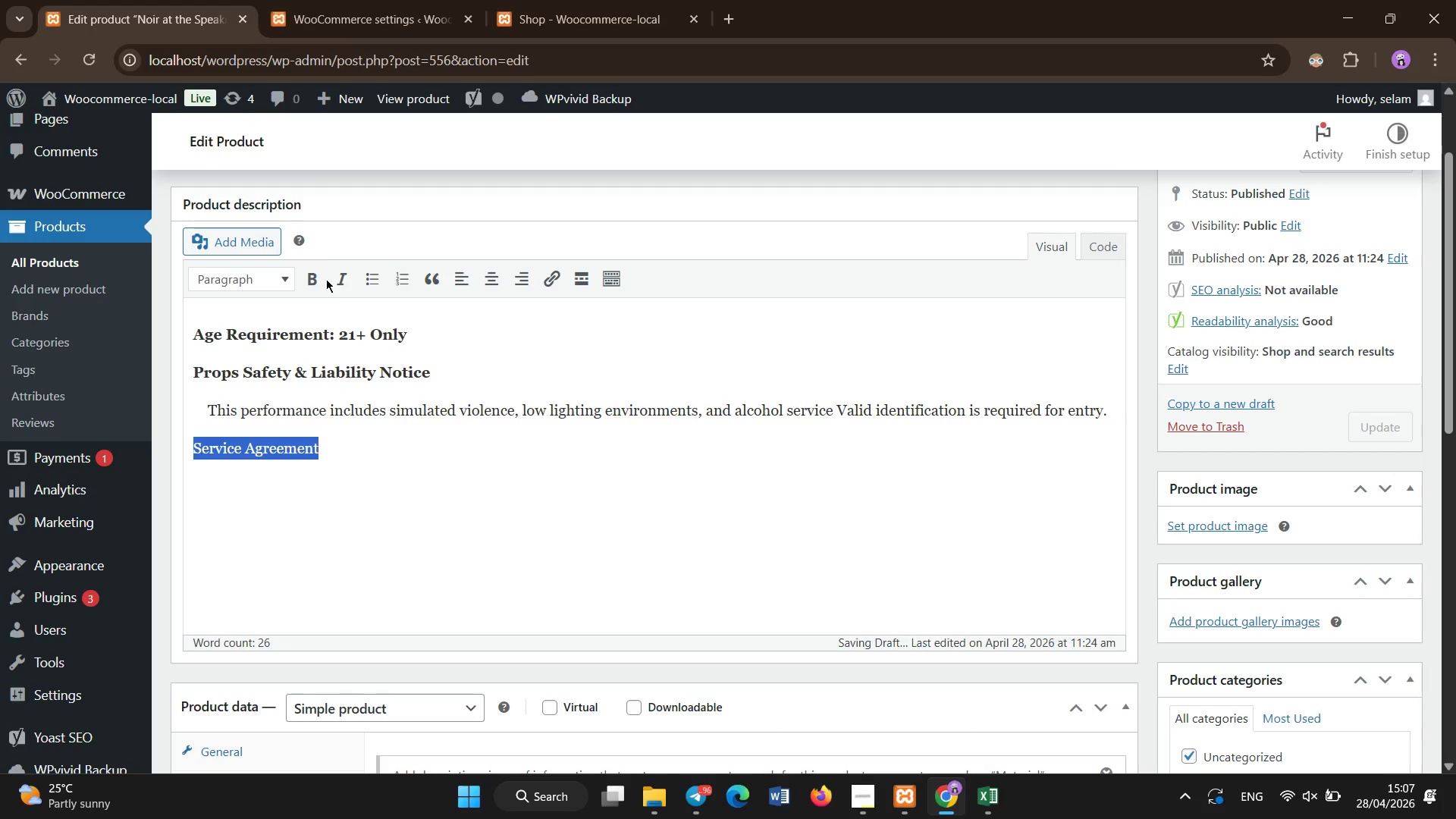 
left_click([316, 279])
 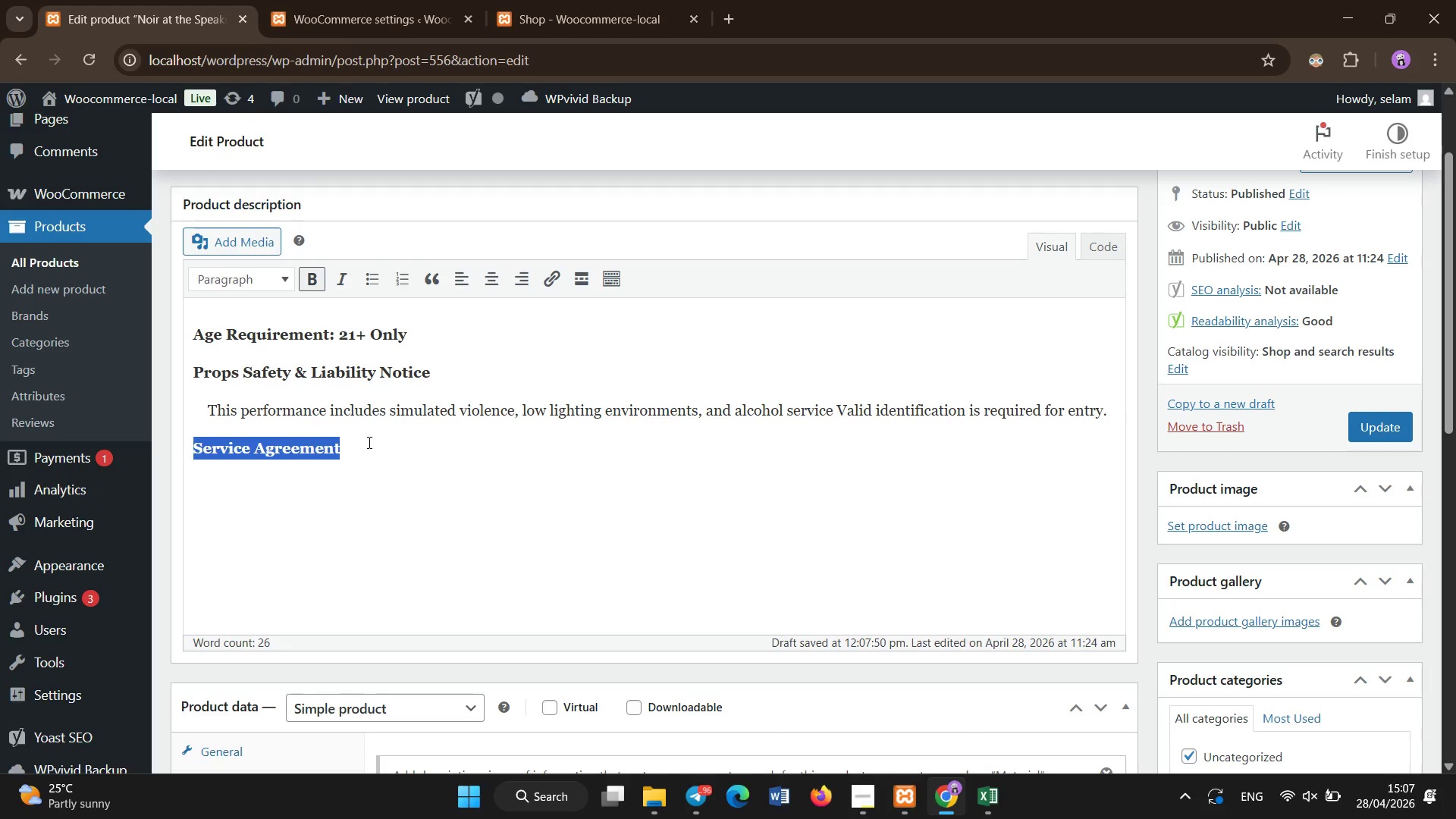 
left_click([371, 445])
 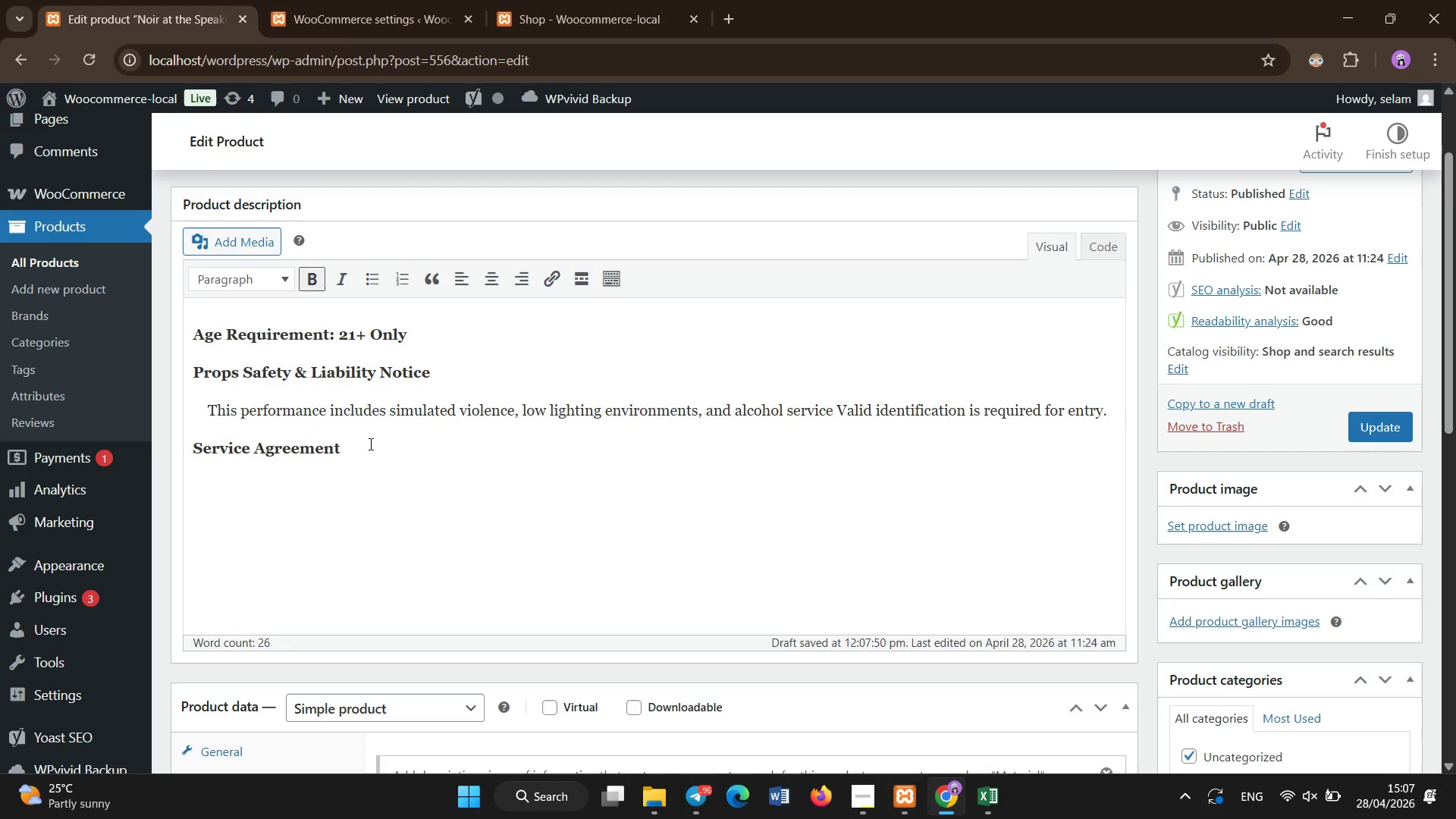 
key(Enter)
 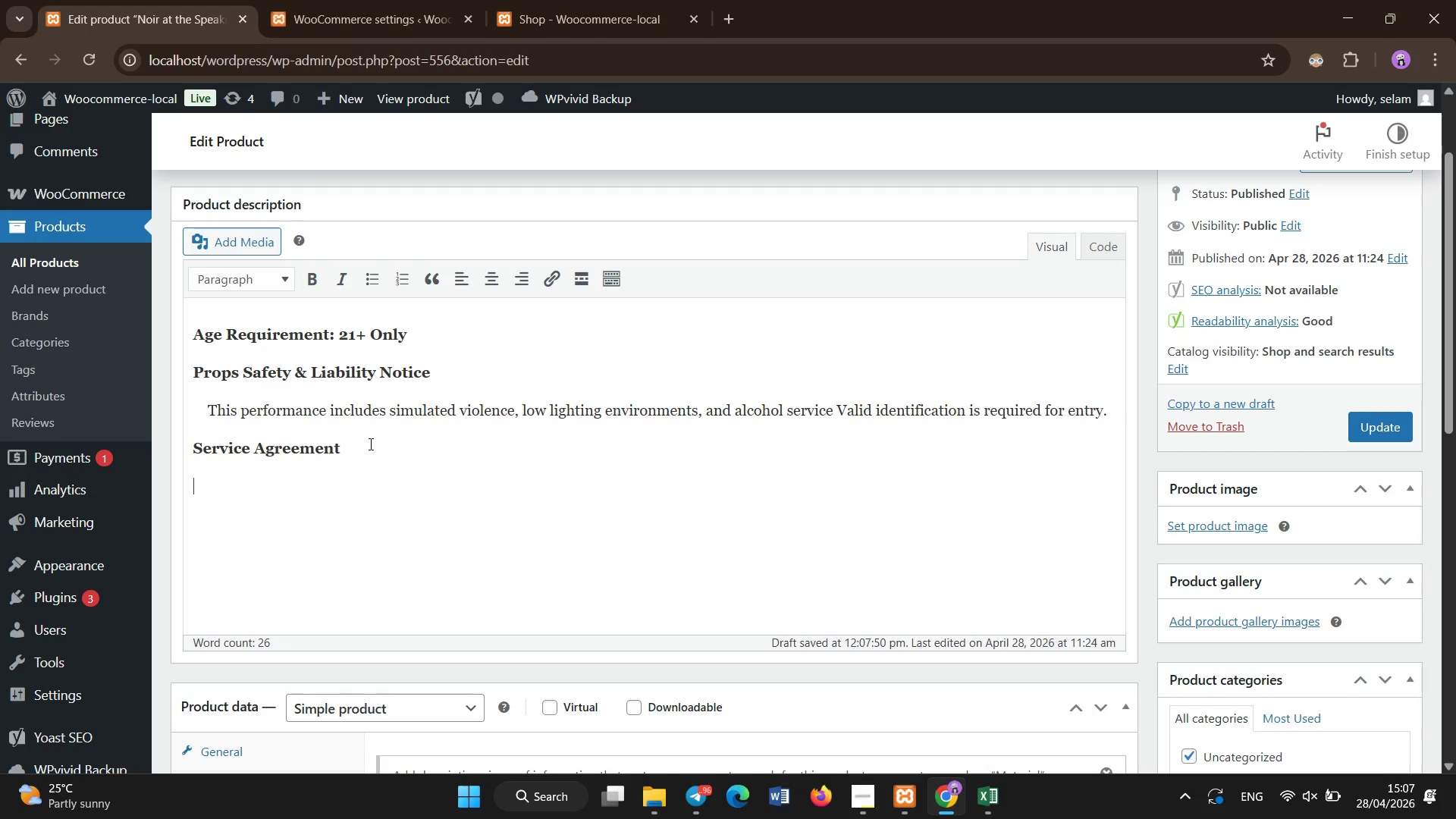 
type(    This booking is non-refundable)
 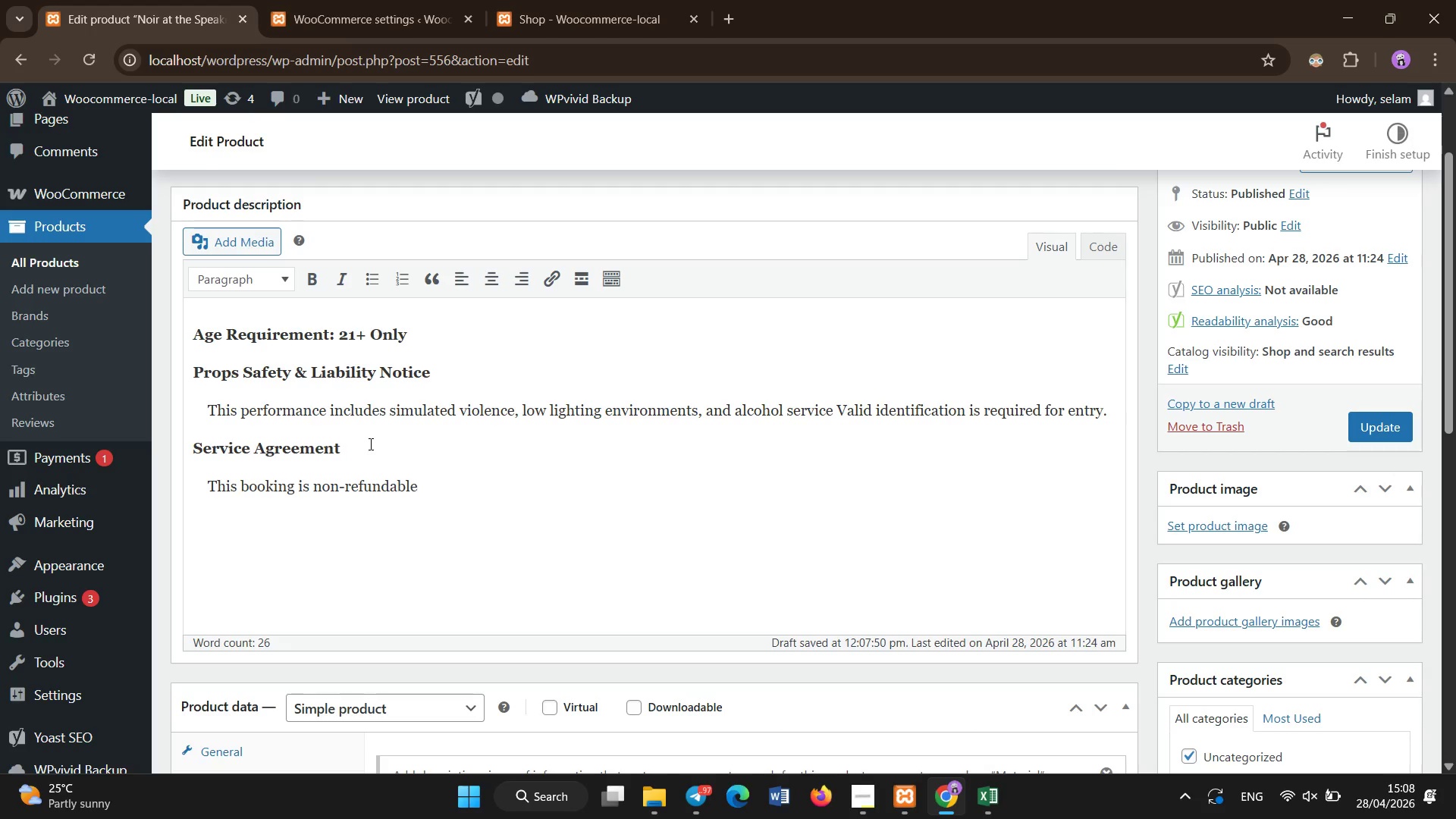 
key(Enter)
 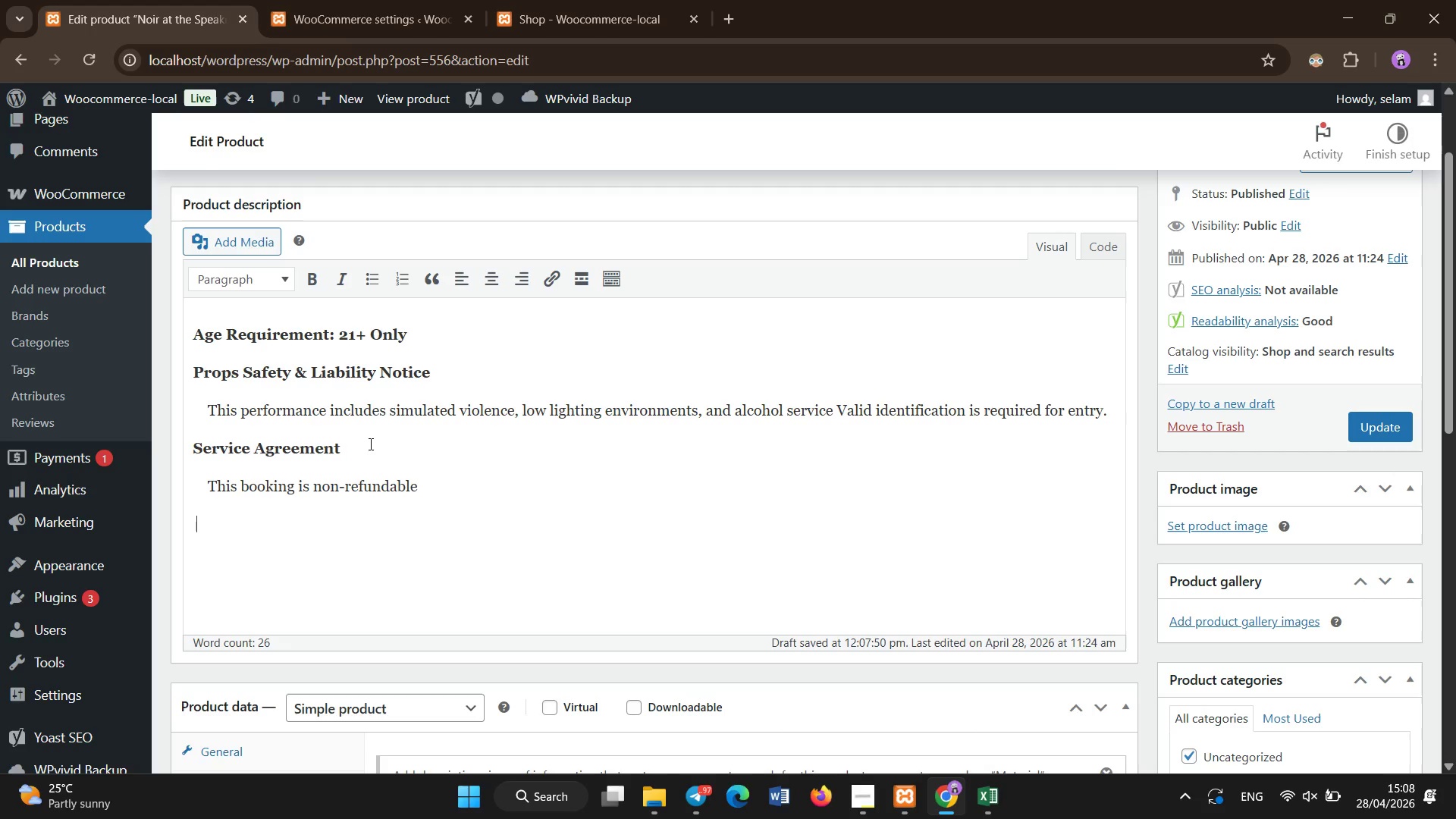 
type(    Resch)
 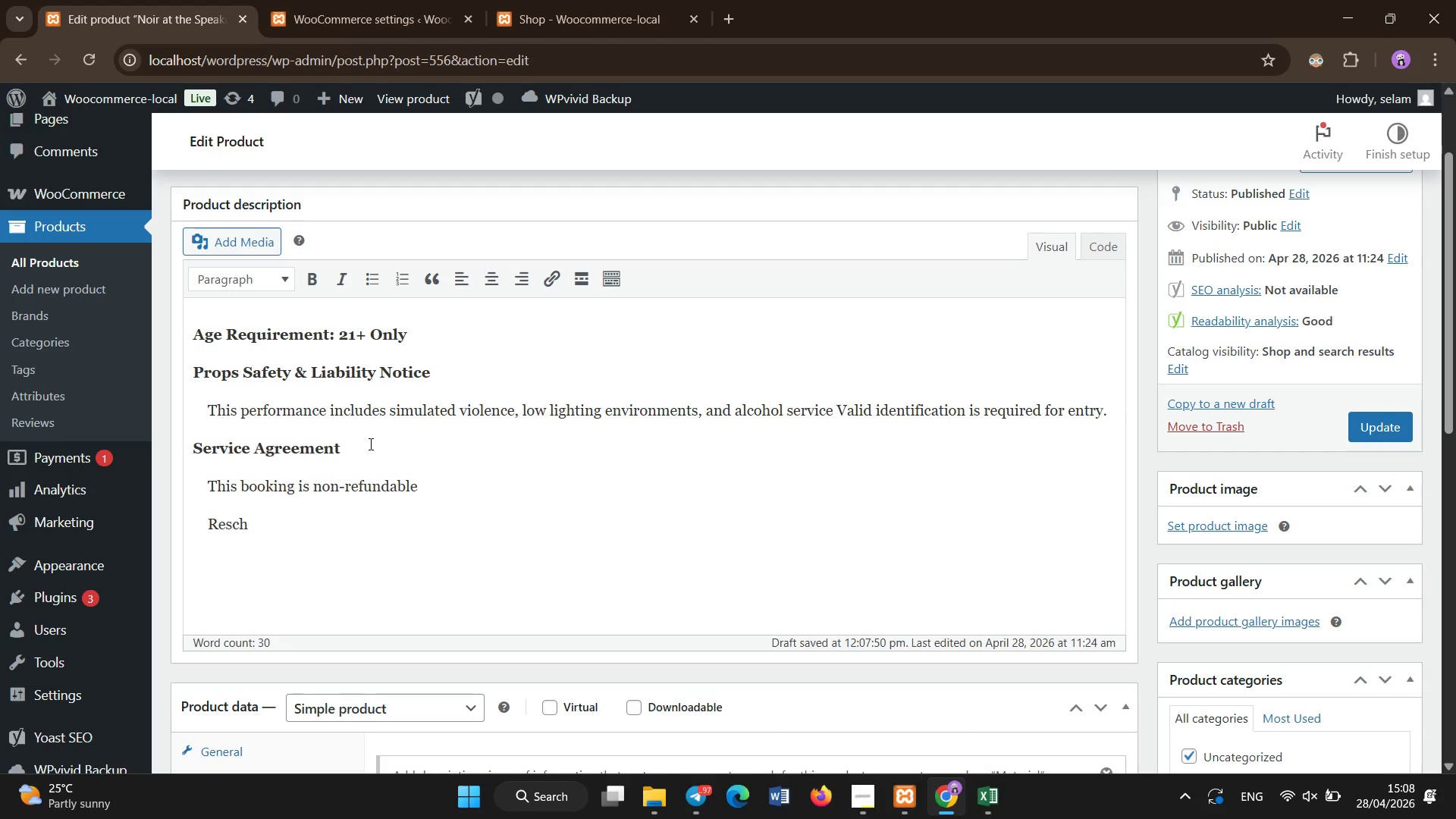 
left_click([977, 799])
 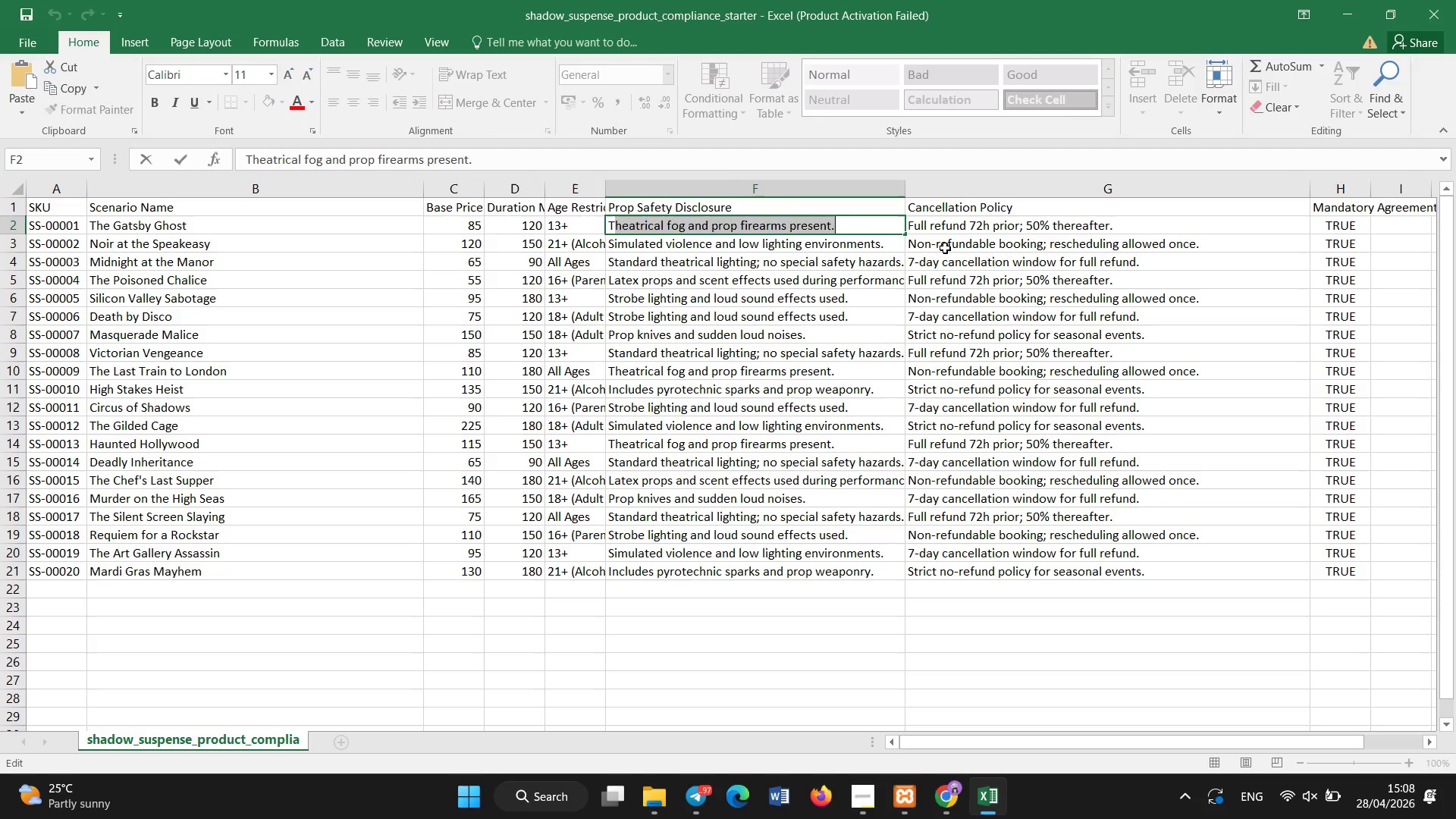 
wait(10.53)
 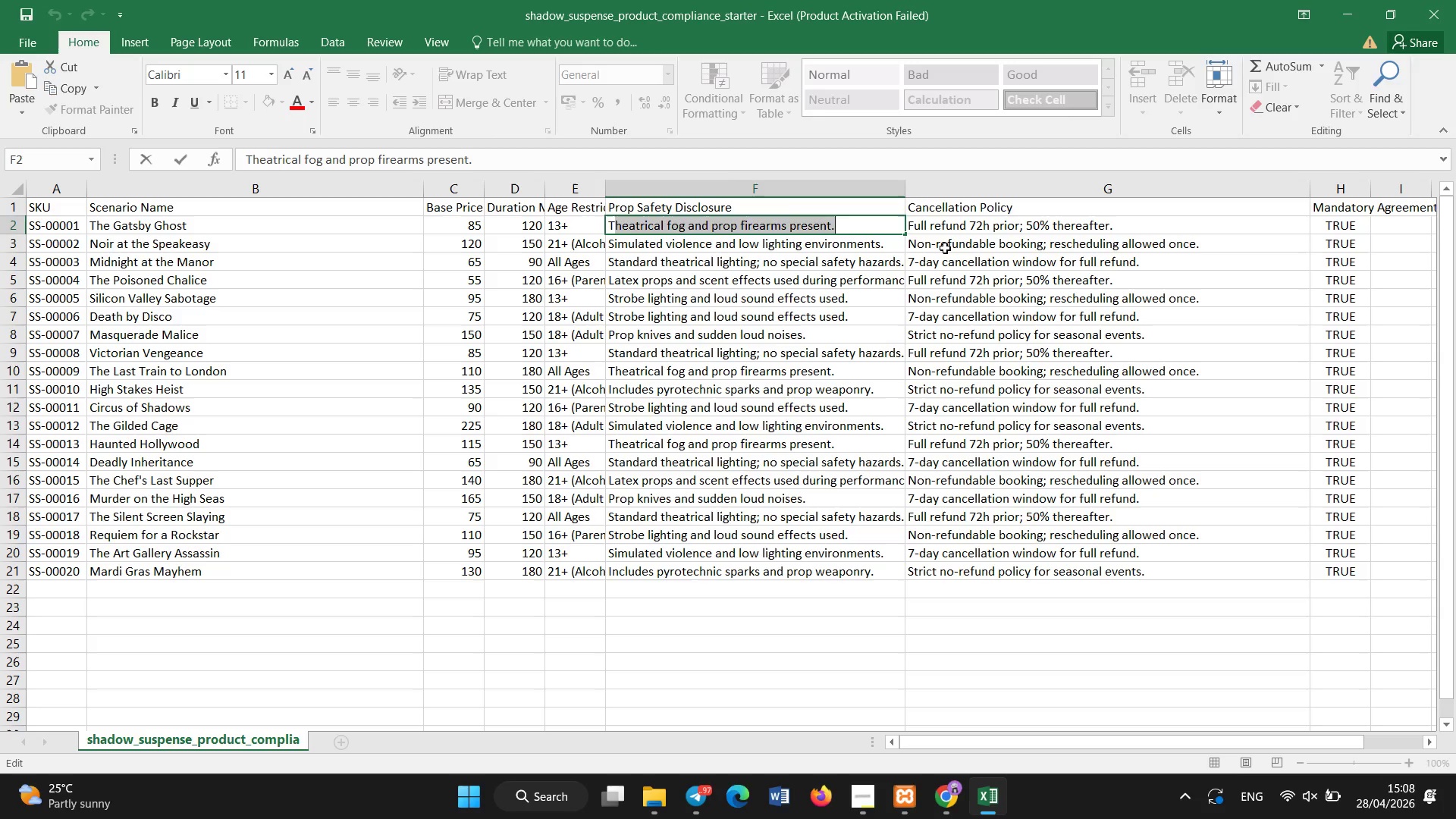 
left_click([861, 788])